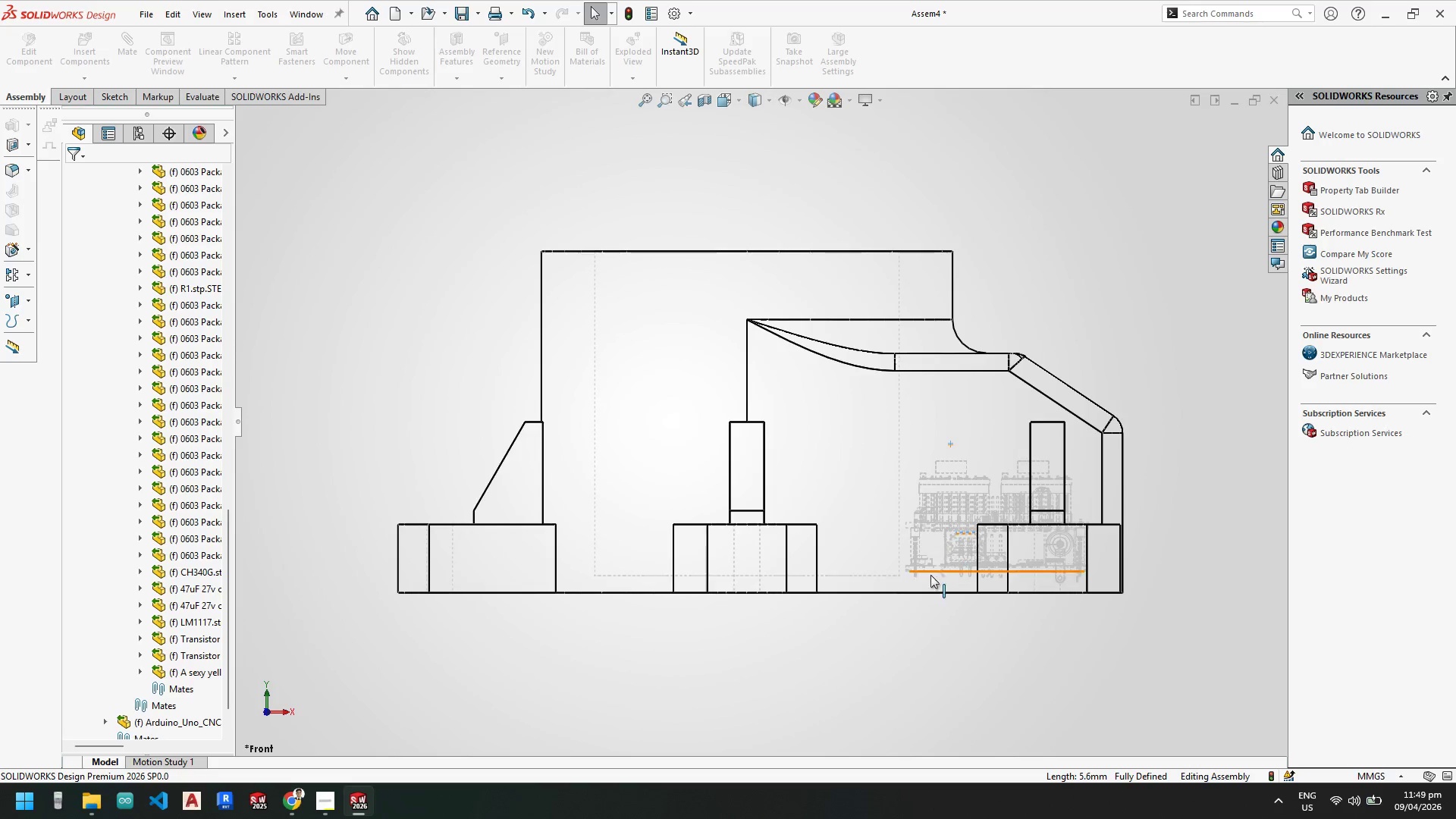 
scroll: coordinate [927, 578], scroll_direction: down, amount: 6.0
 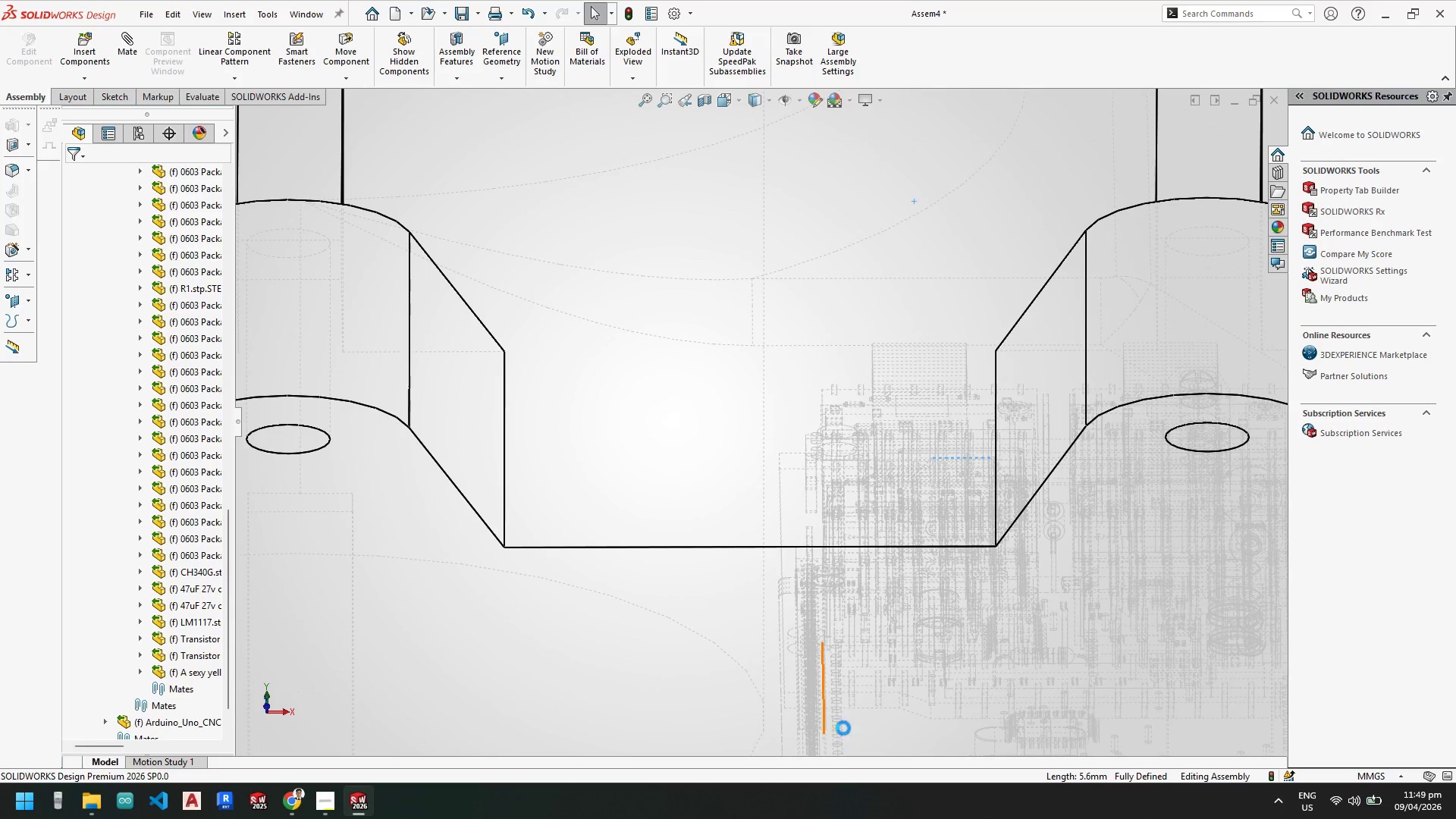 
left_click([880, 739])
 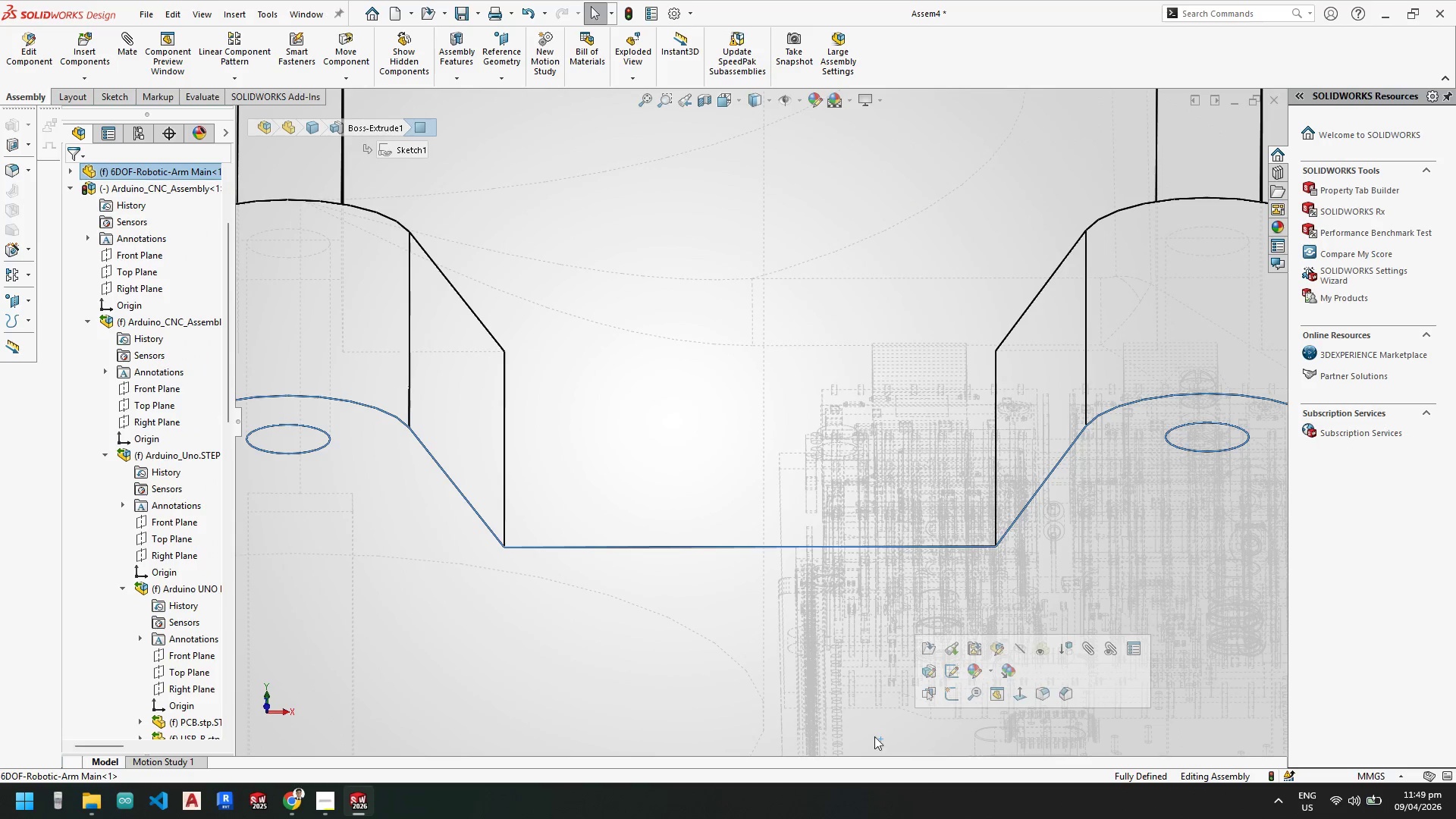 
key(Escape)
 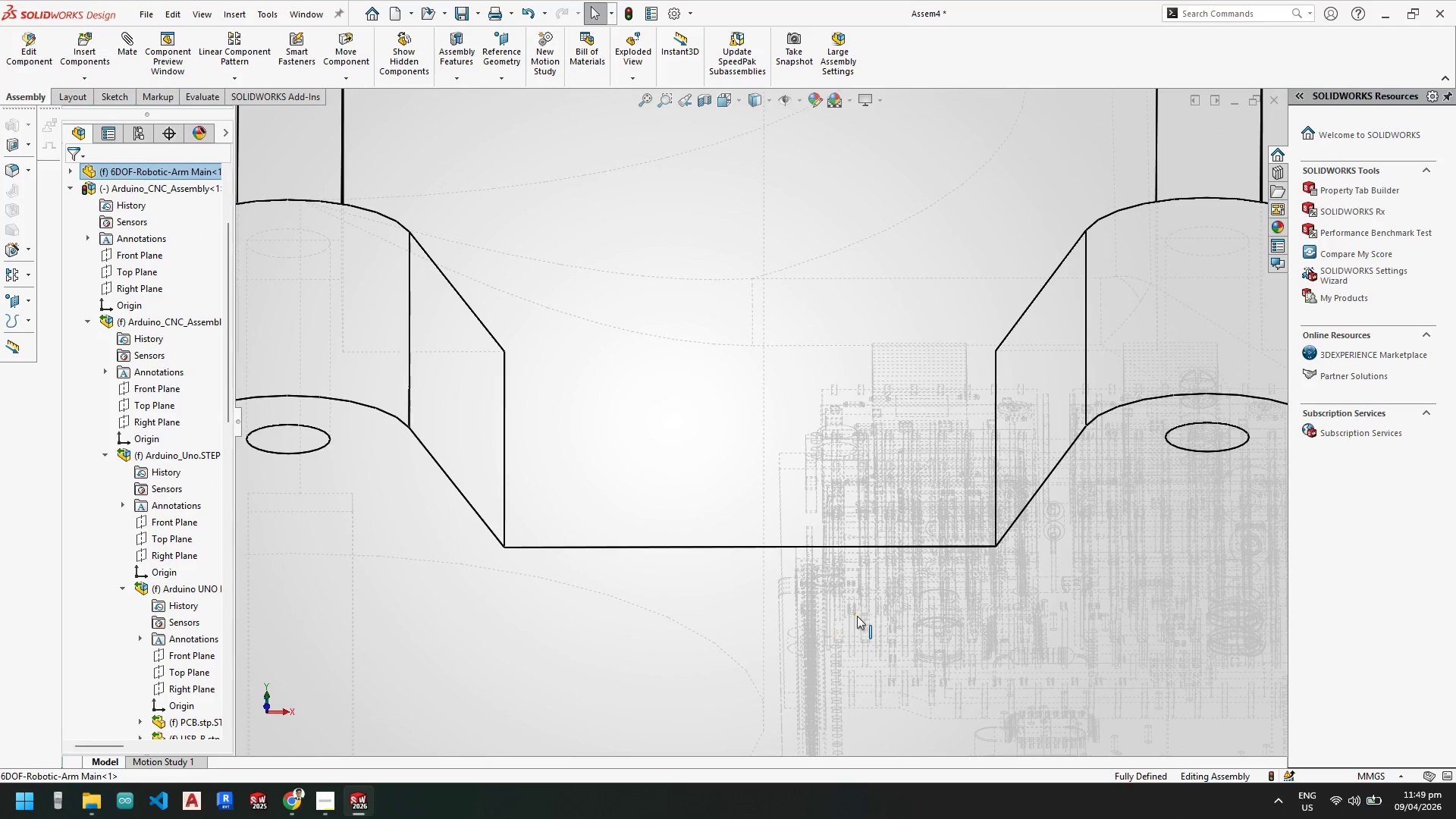 
key(Escape)
 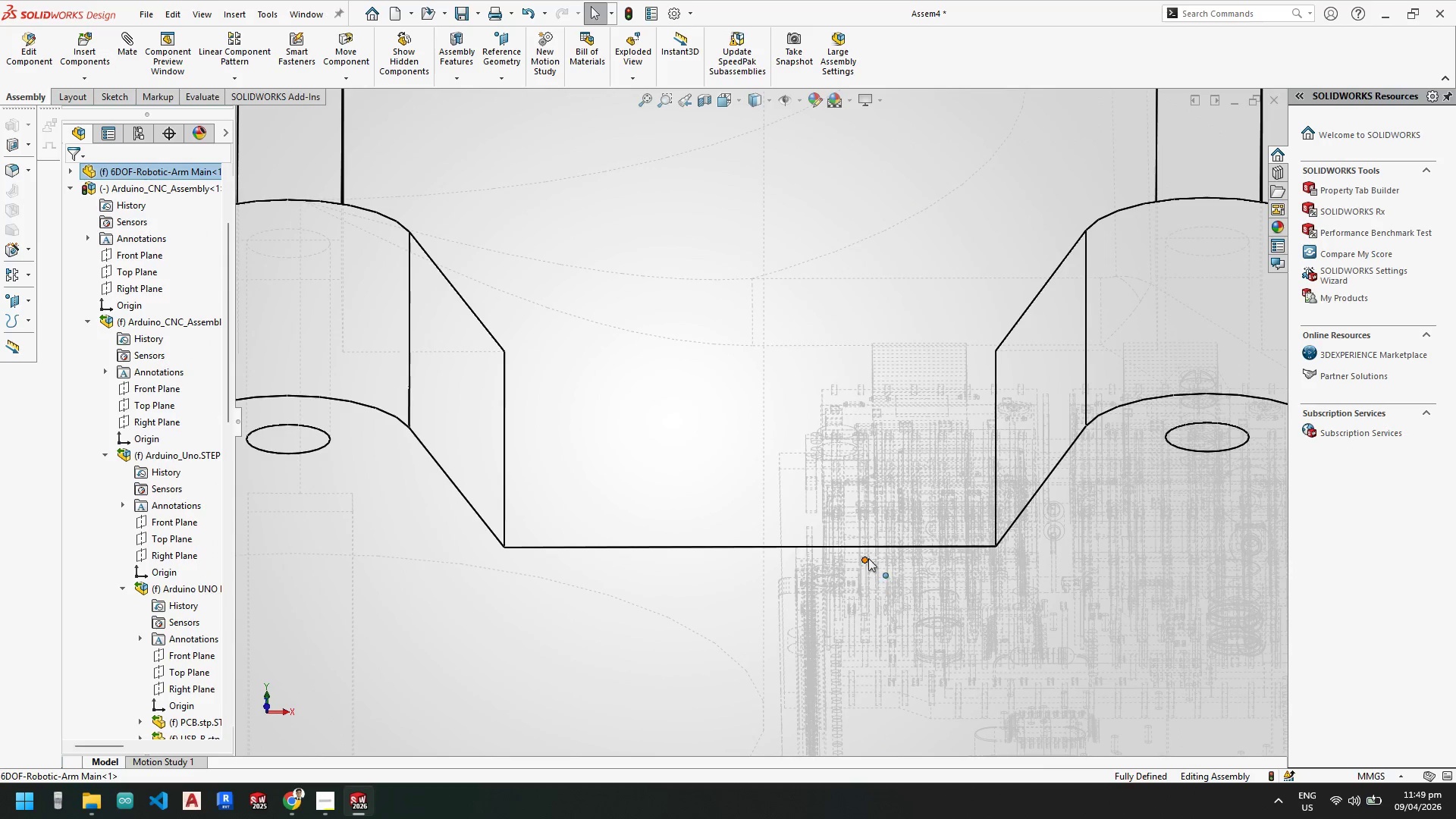 
key(Escape)
 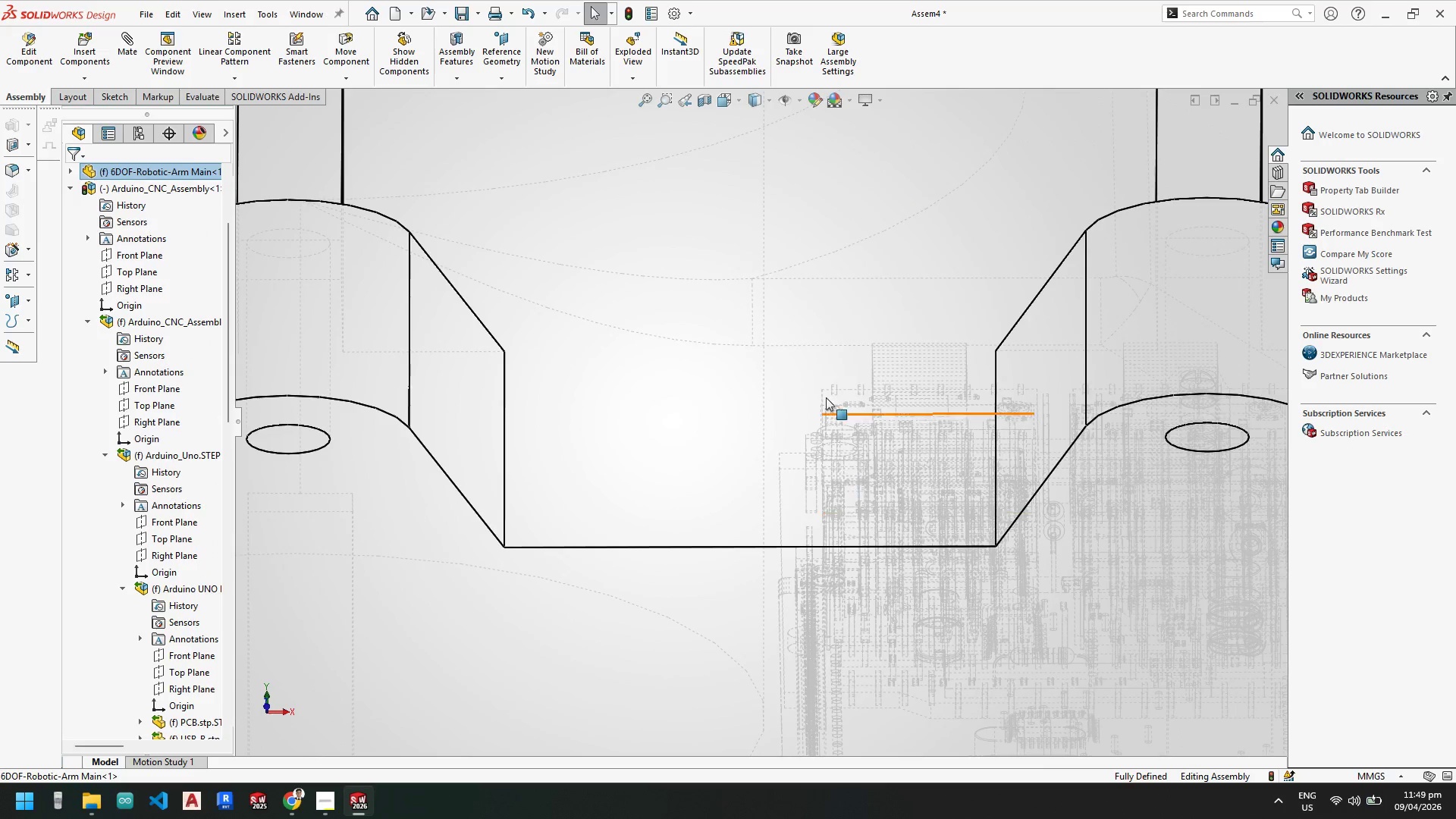 
scroll: coordinate [811, 237], scroll_direction: up, amount: 4.0
 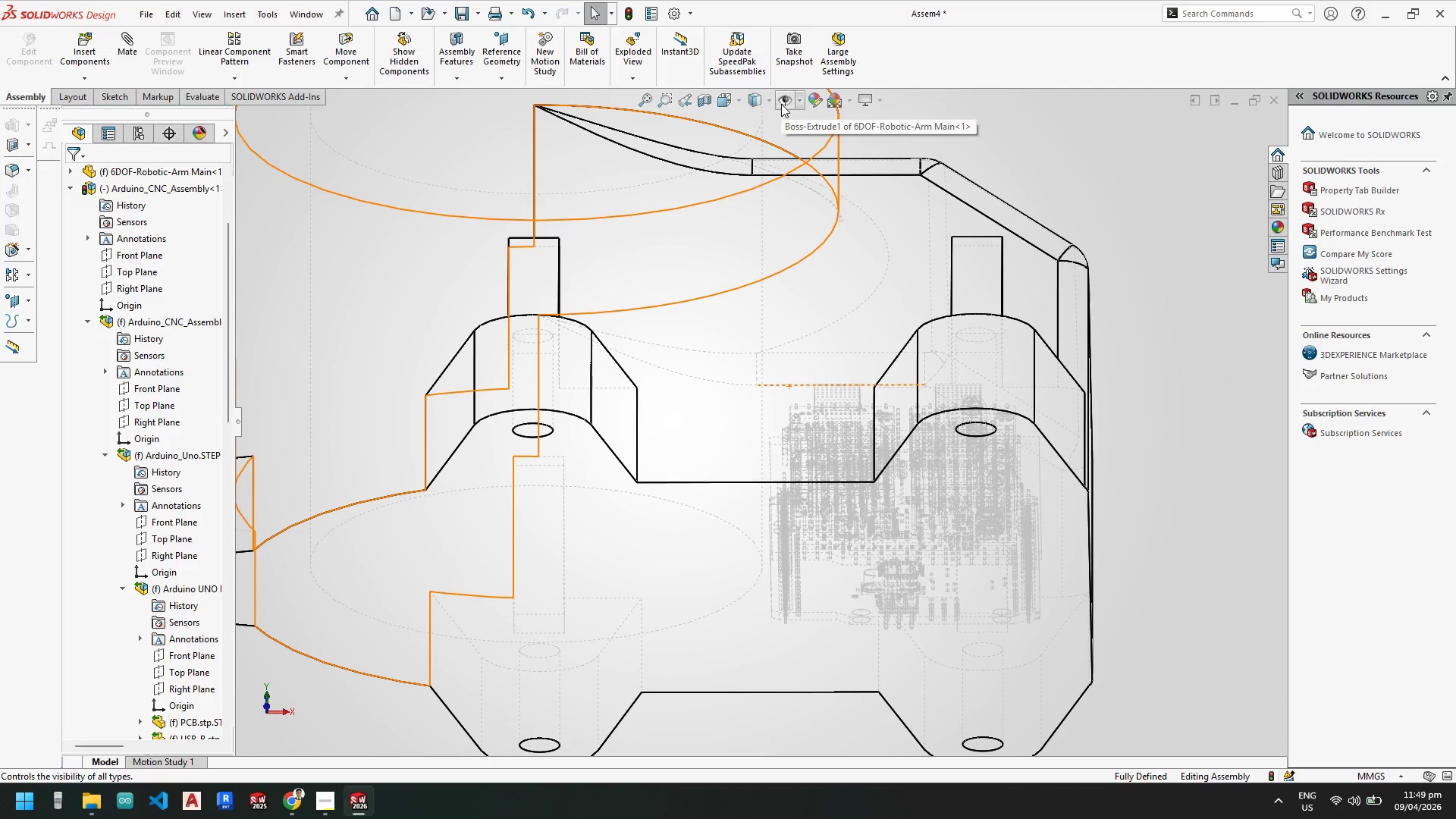 
left_click([799, 99])
 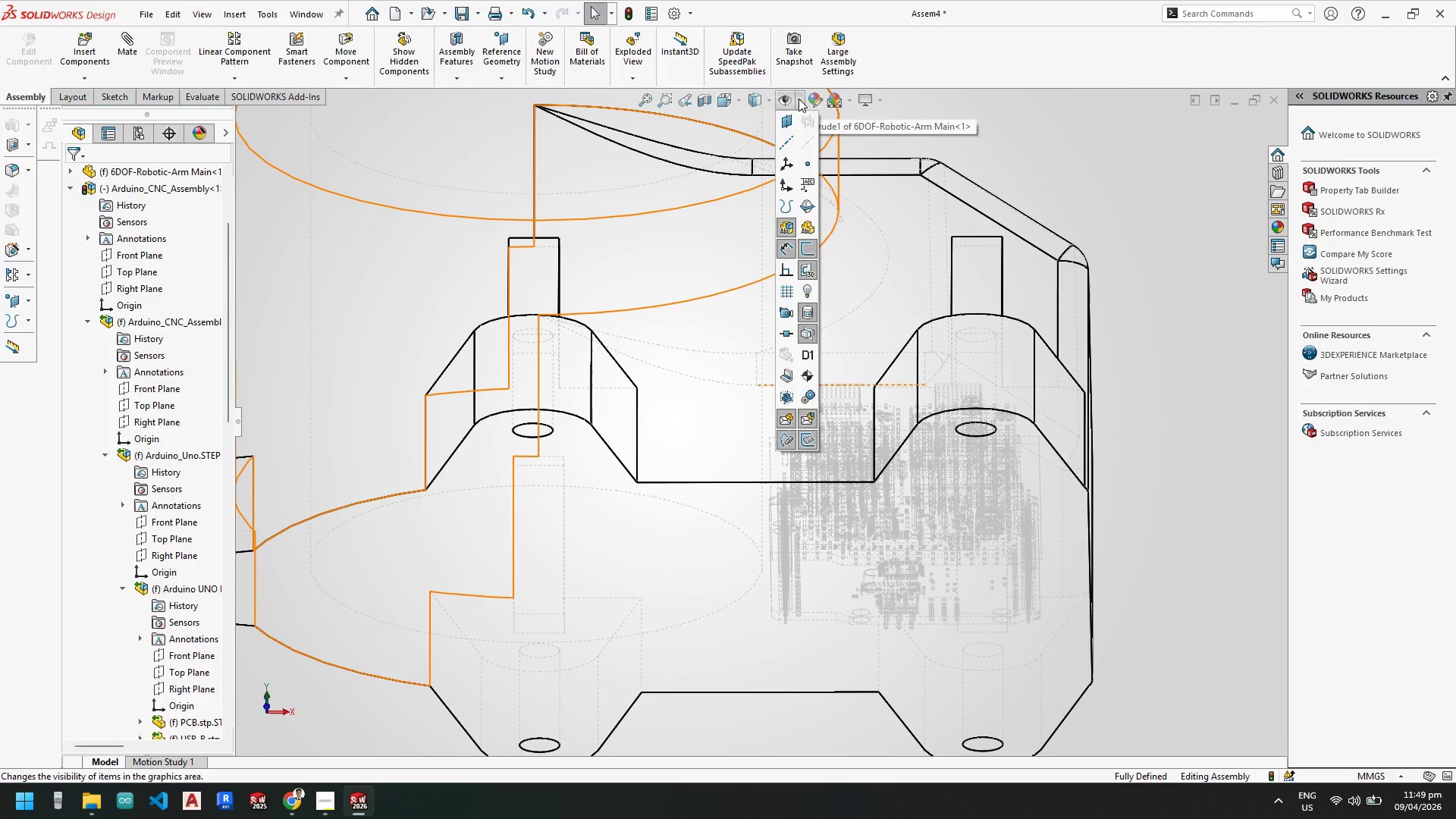 
key(Escape)
 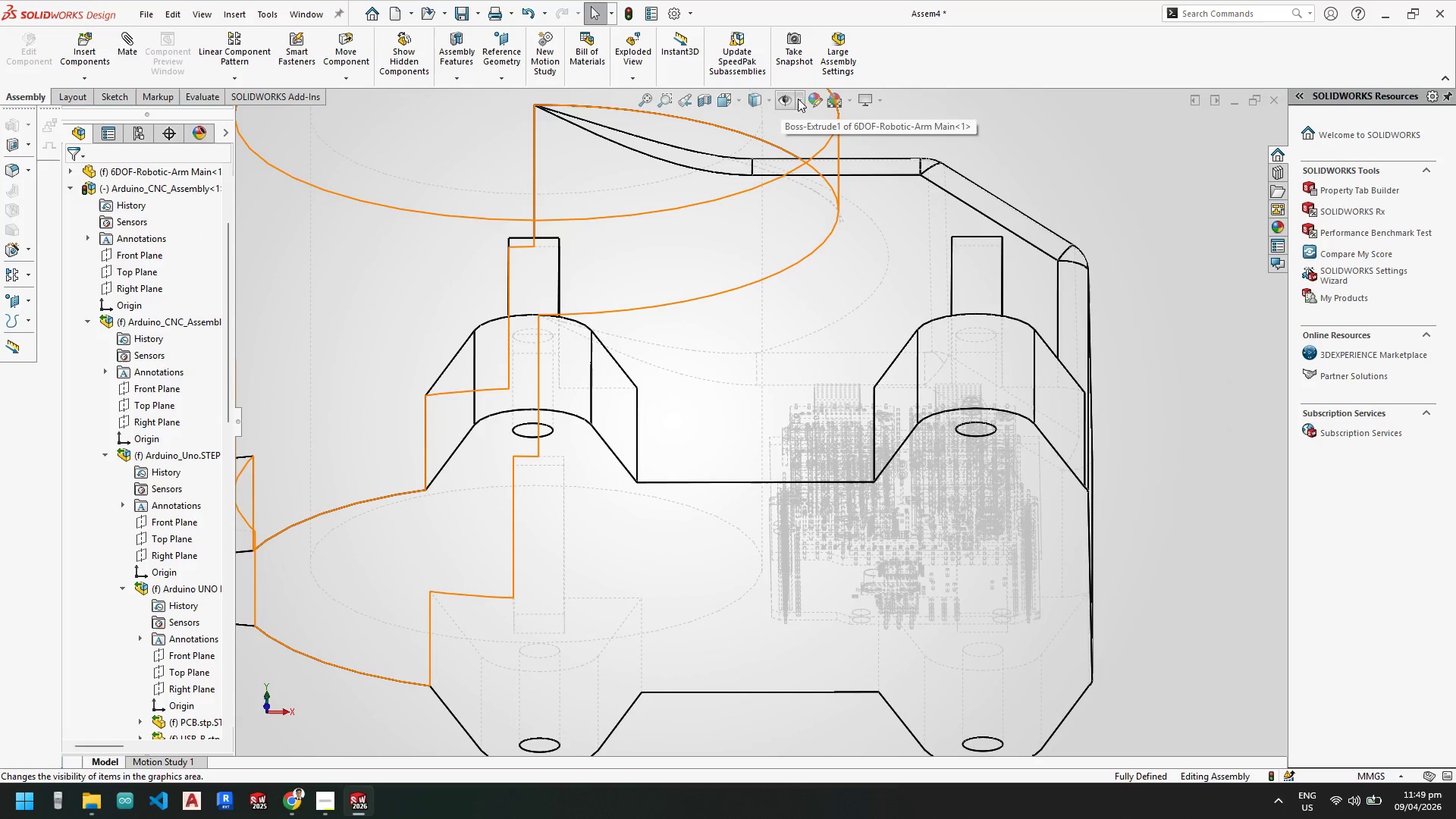 
key(Escape)
 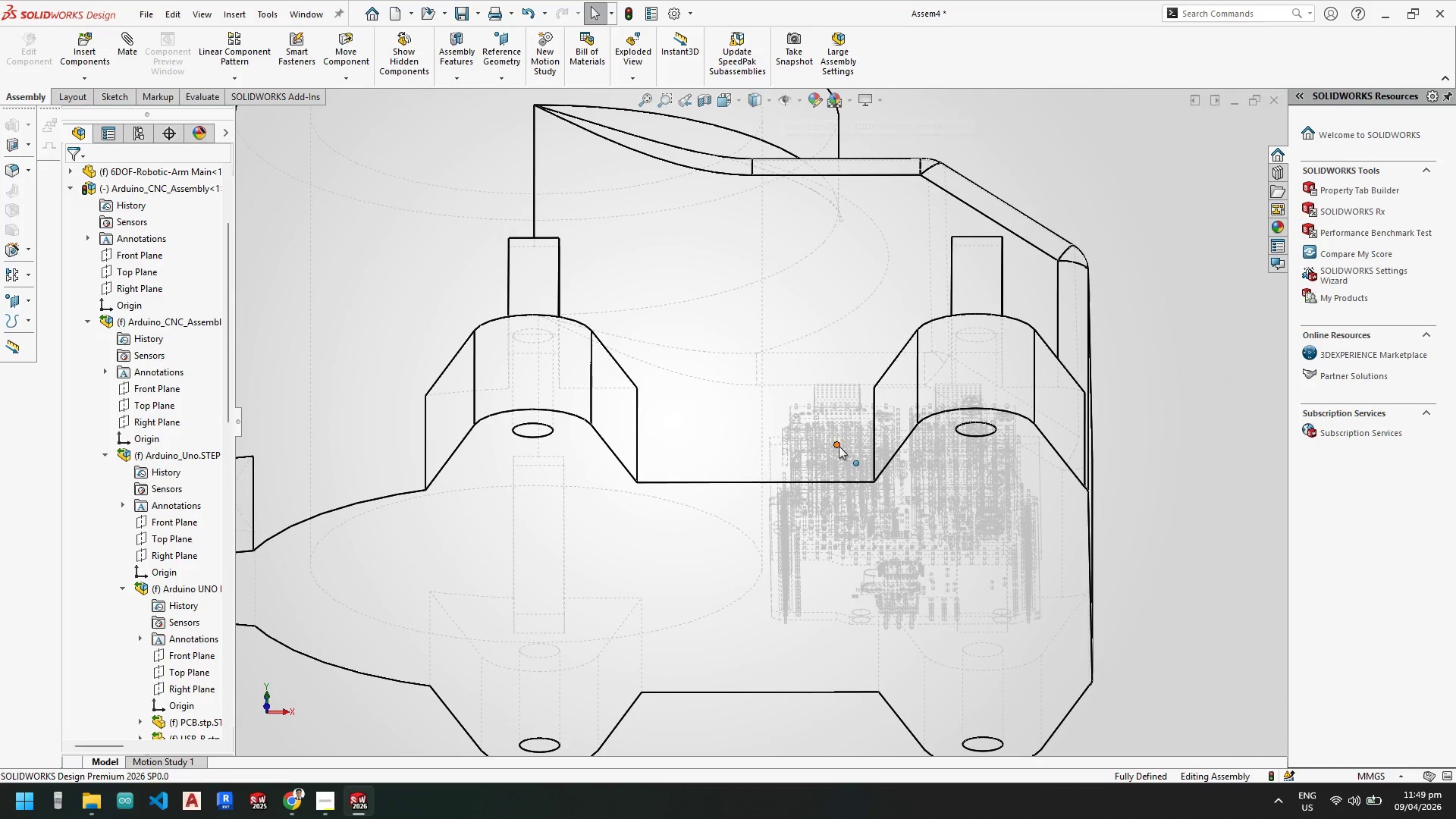 
scroll: coordinate [848, 440], scroll_direction: up, amount: 2.0
 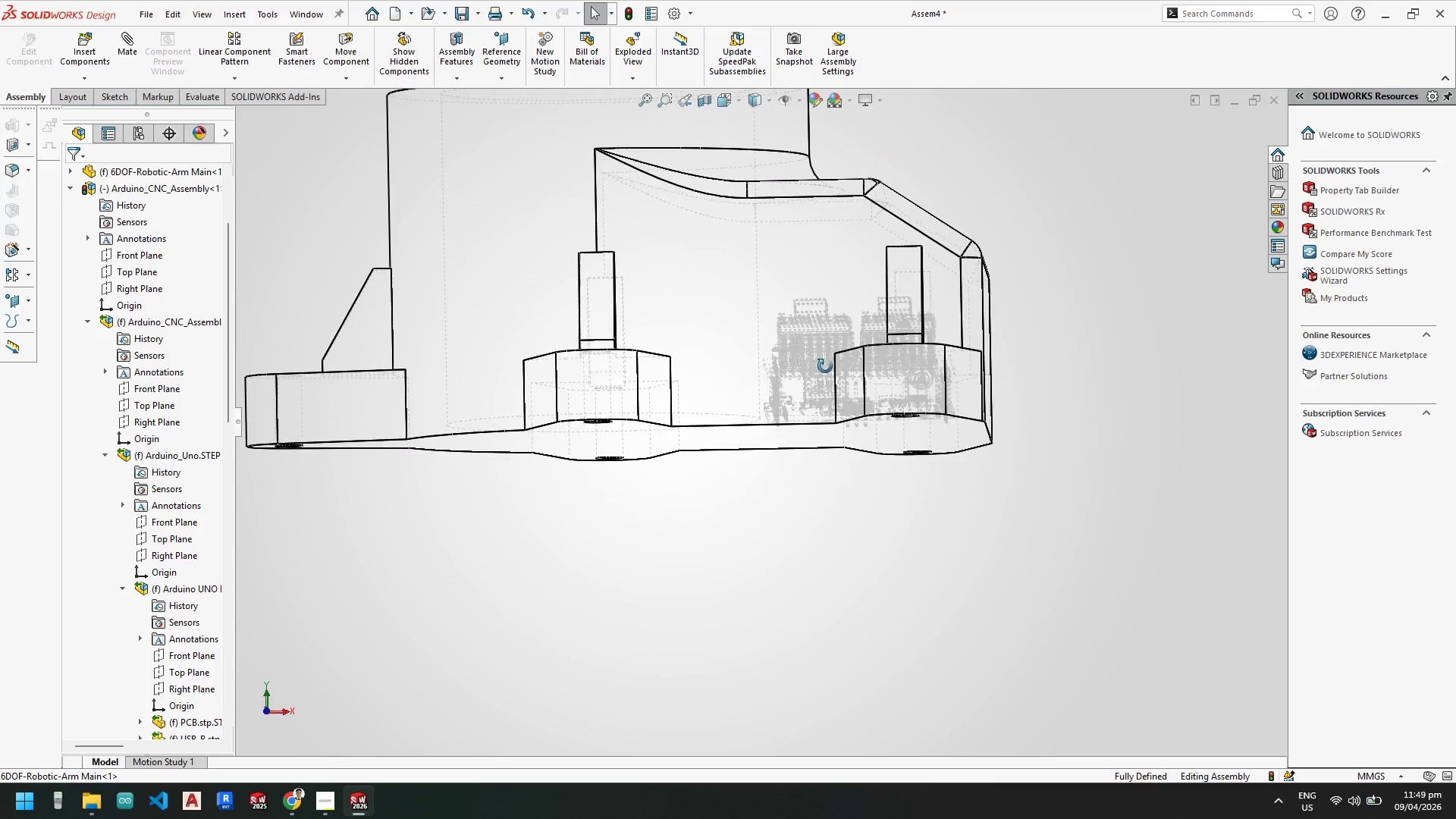 
wait(6.43)
 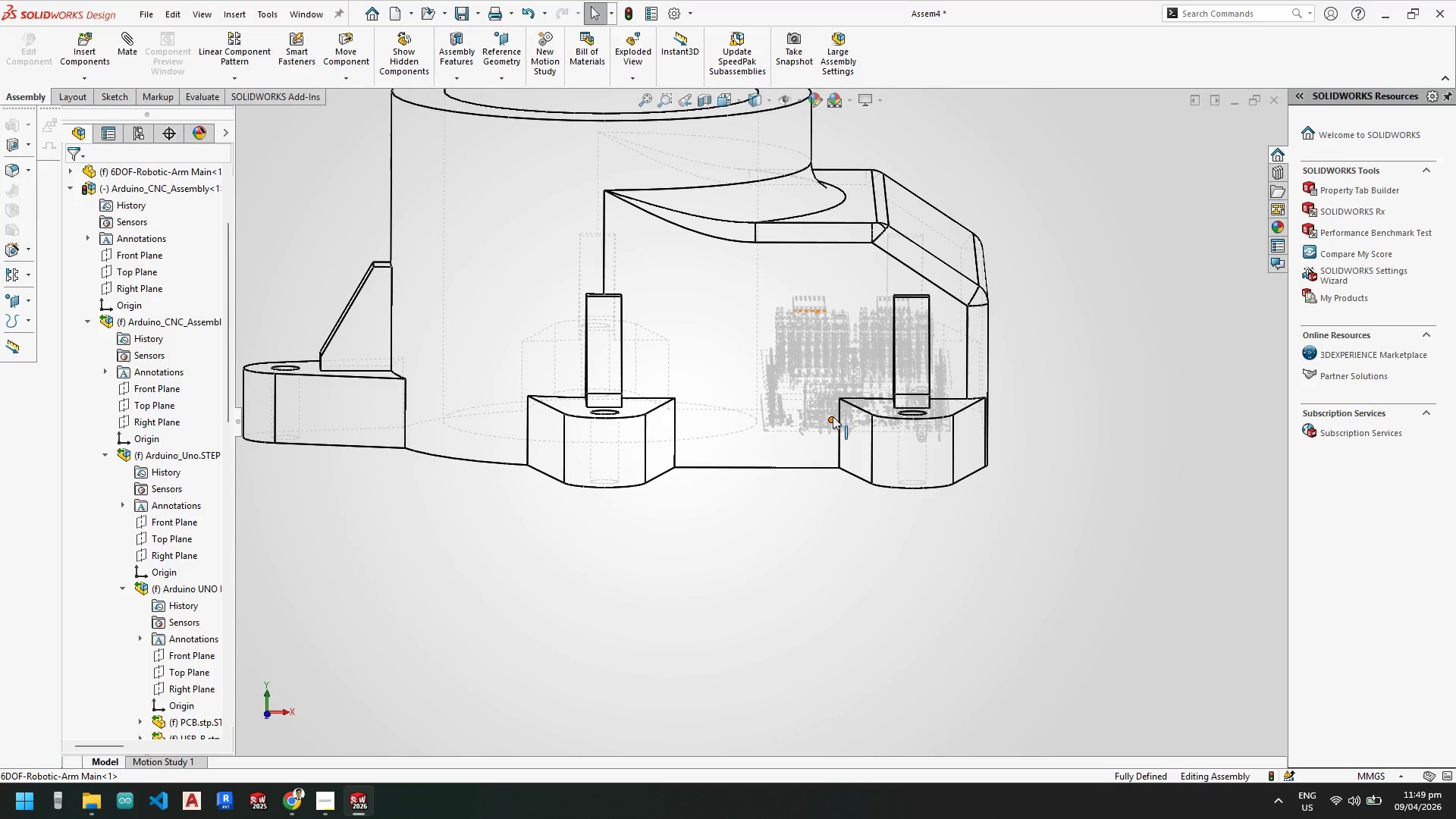 
key(Space)
 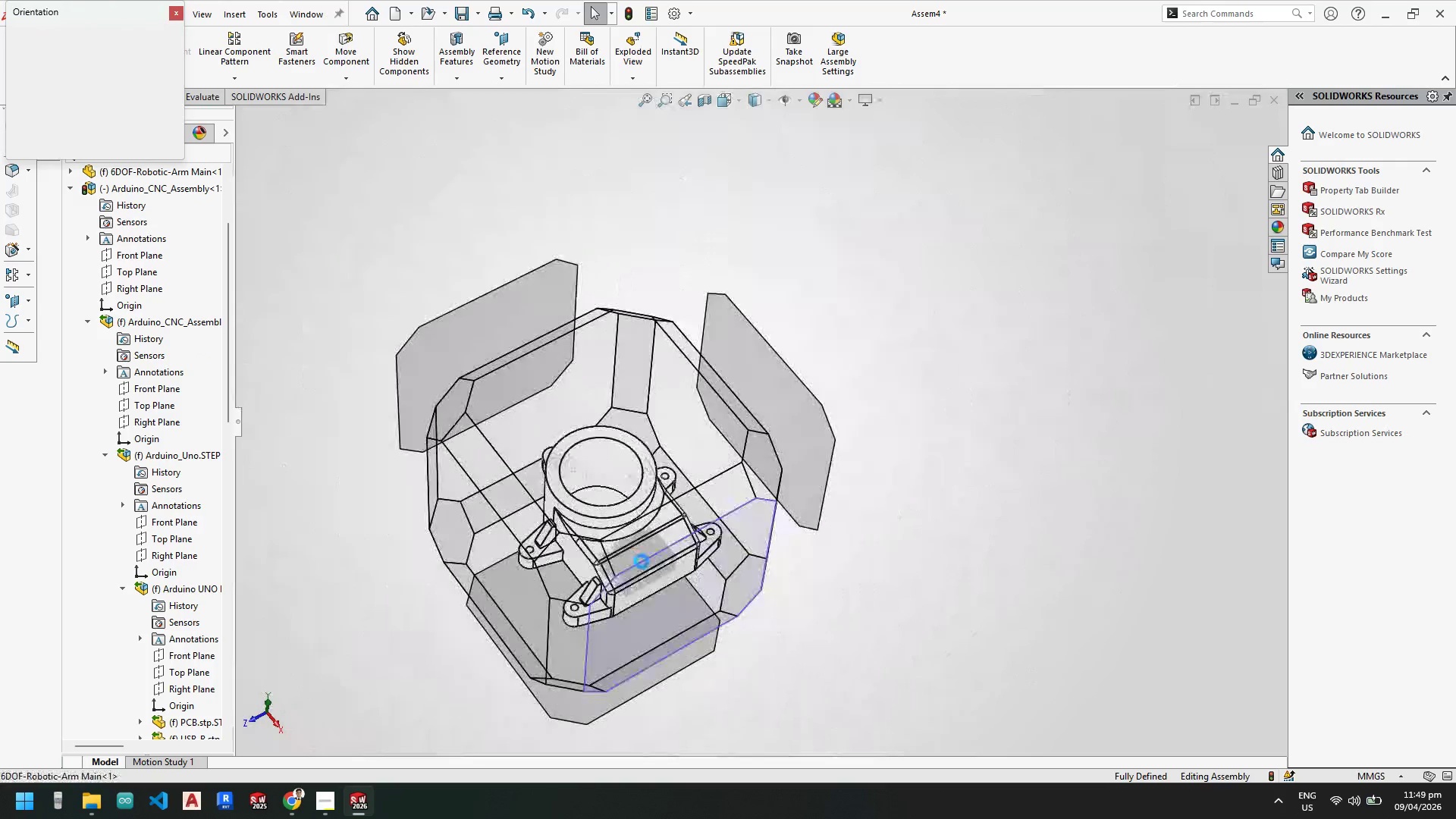 
left_click([575, 456])
 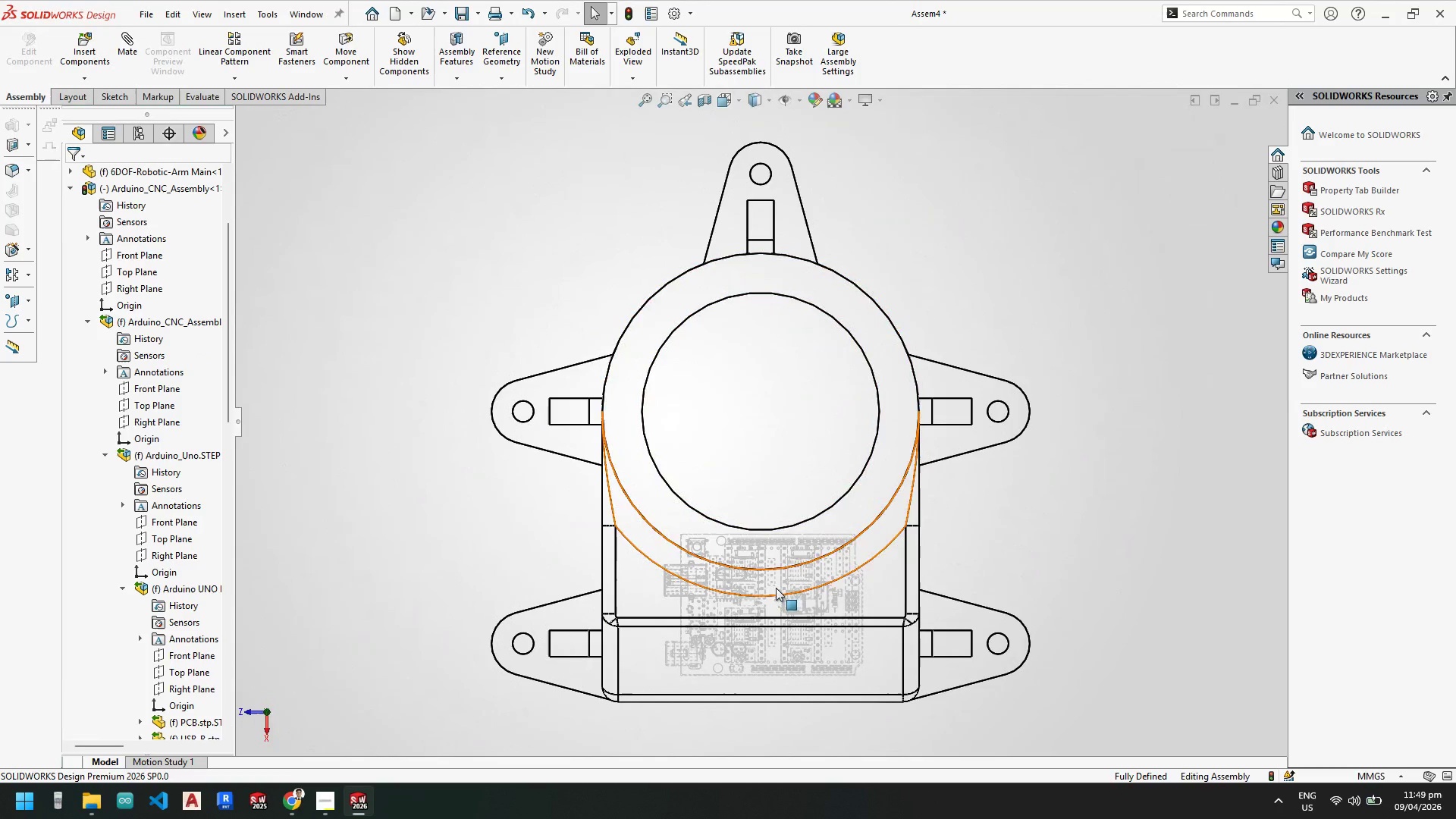 
left_click_drag(start_coordinate=[763, 607], to_coordinate=[752, 629])
 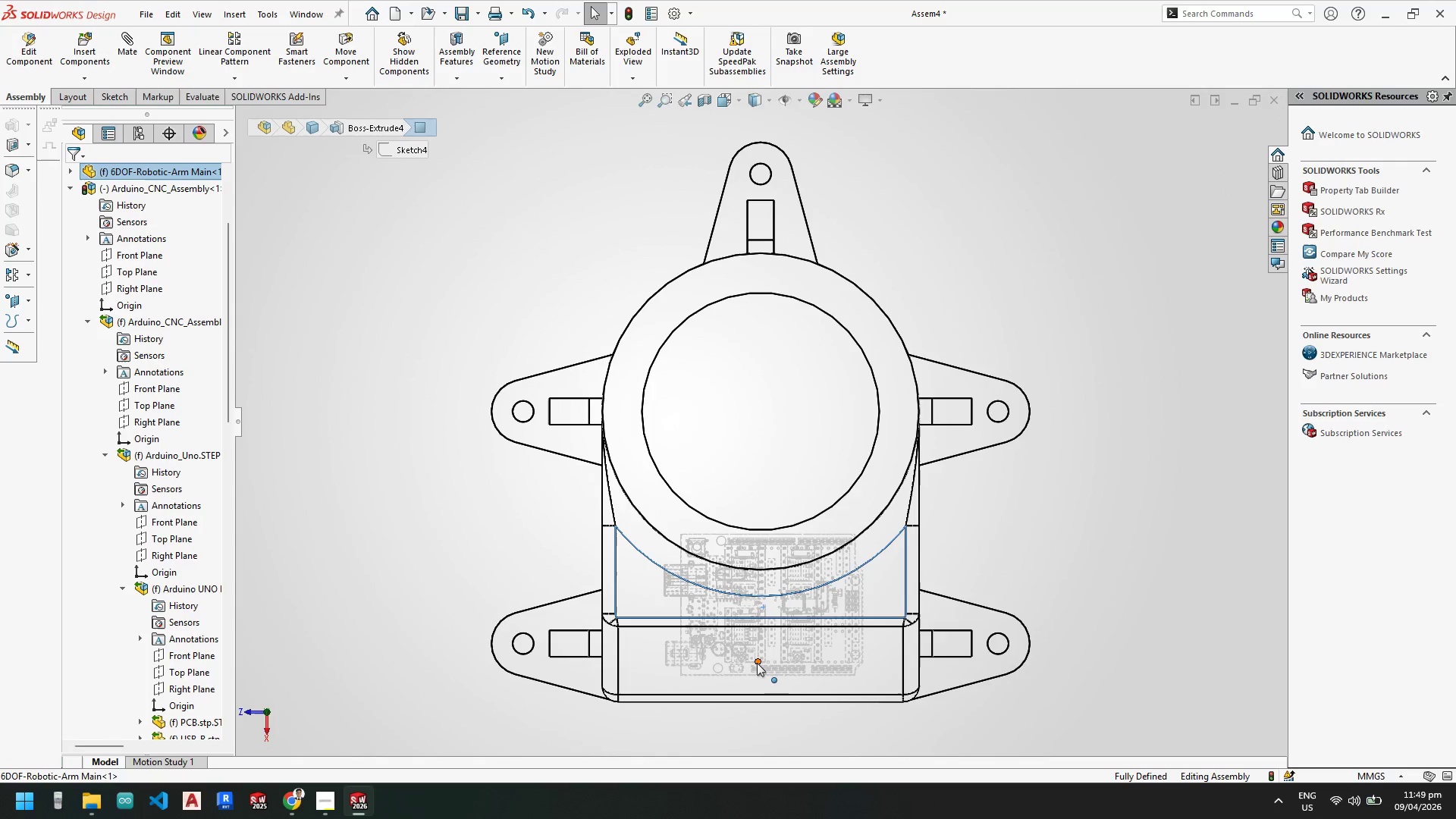 
key(Escape)
 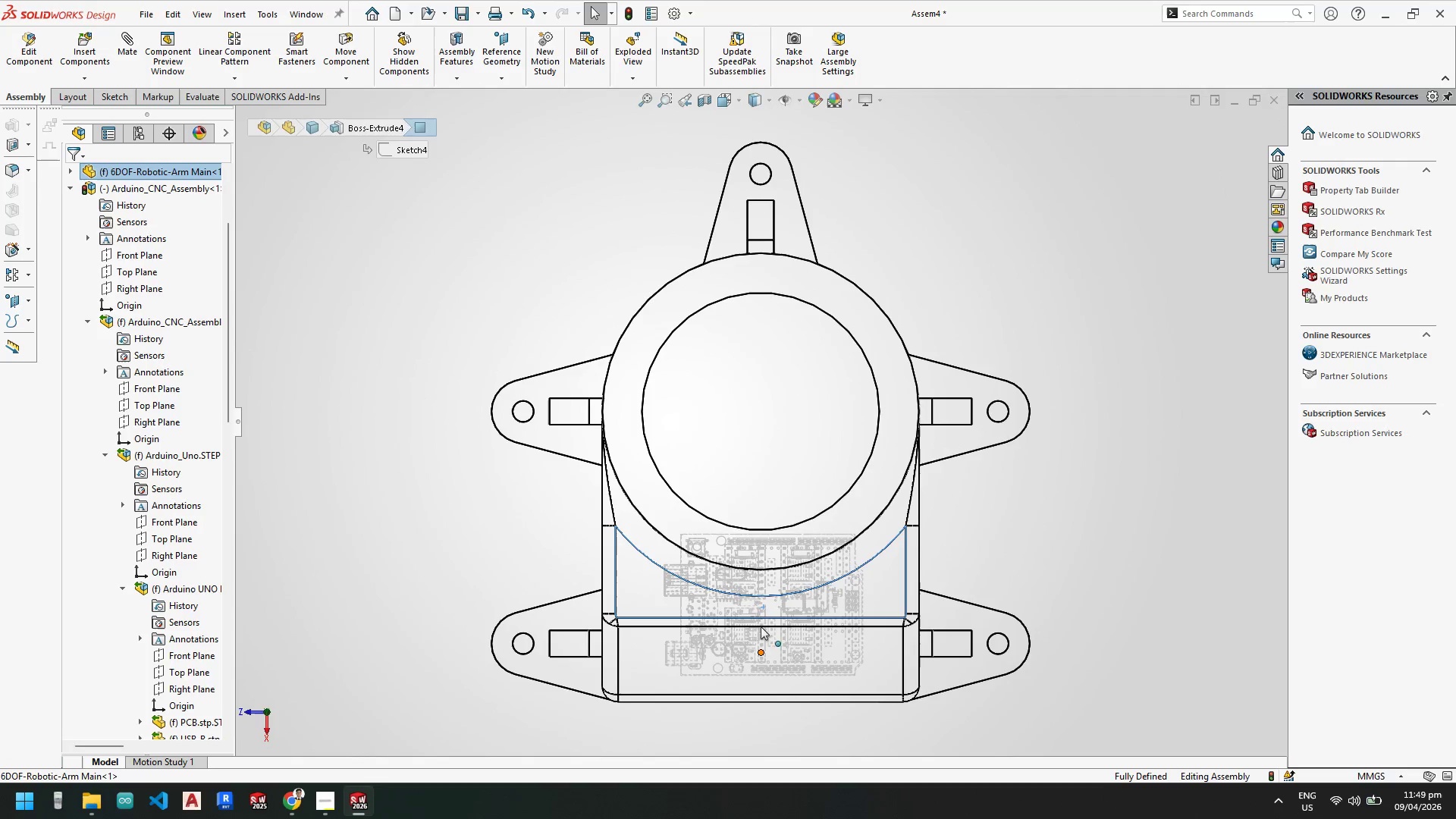 
key(Escape)
 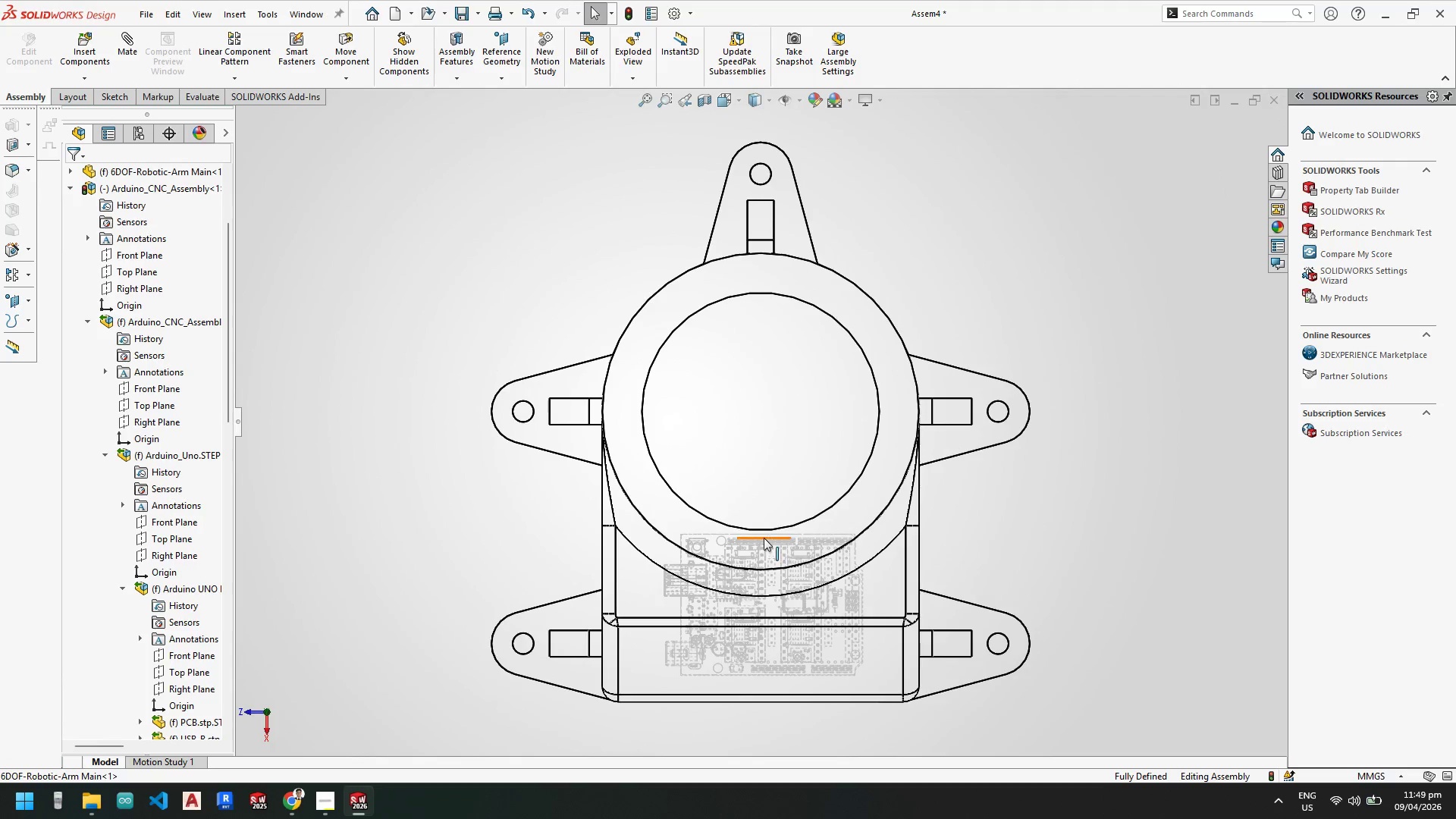 
left_click_drag(start_coordinate=[764, 538], to_coordinate=[751, 569])
 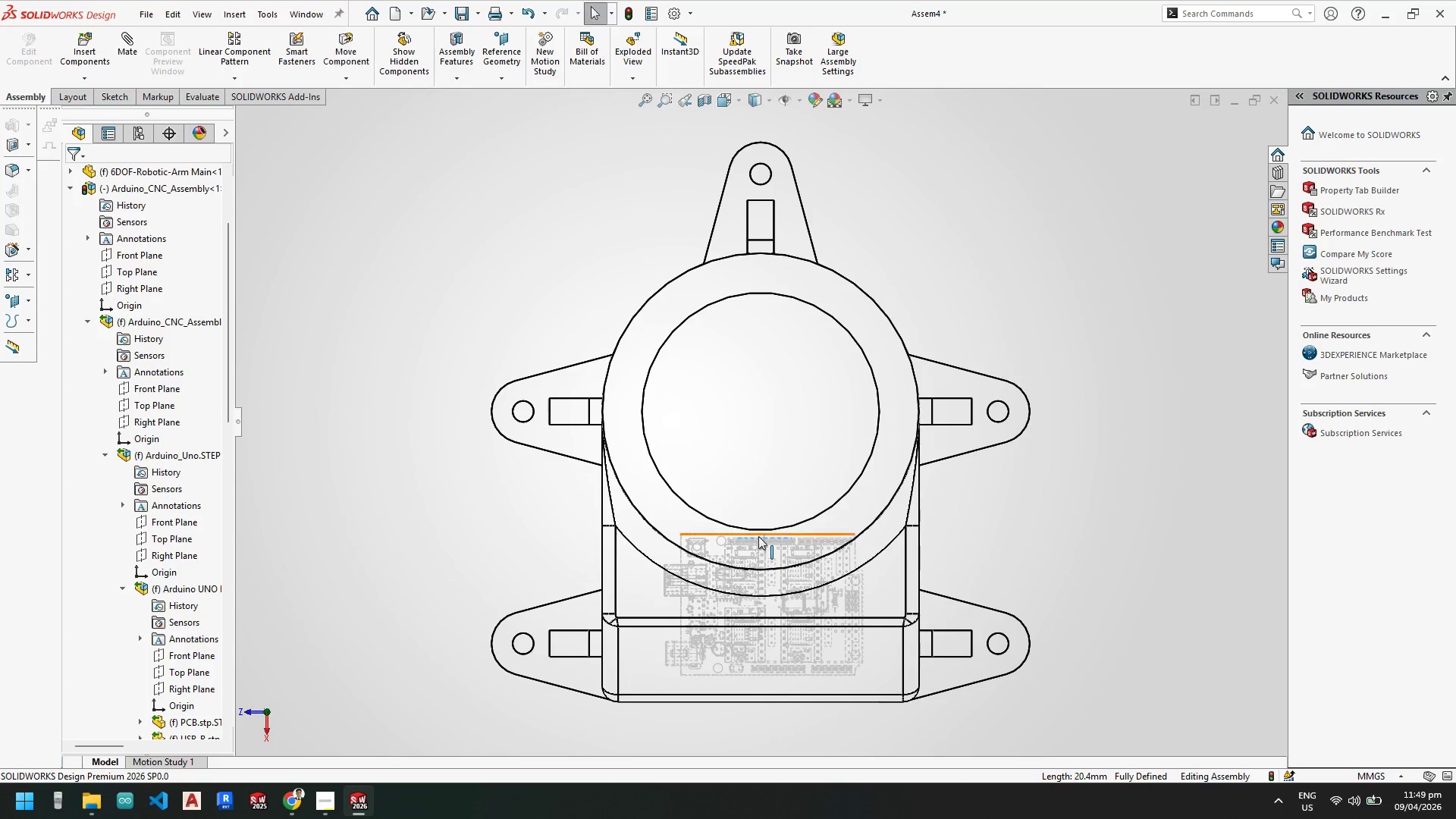 
key(Escape)
 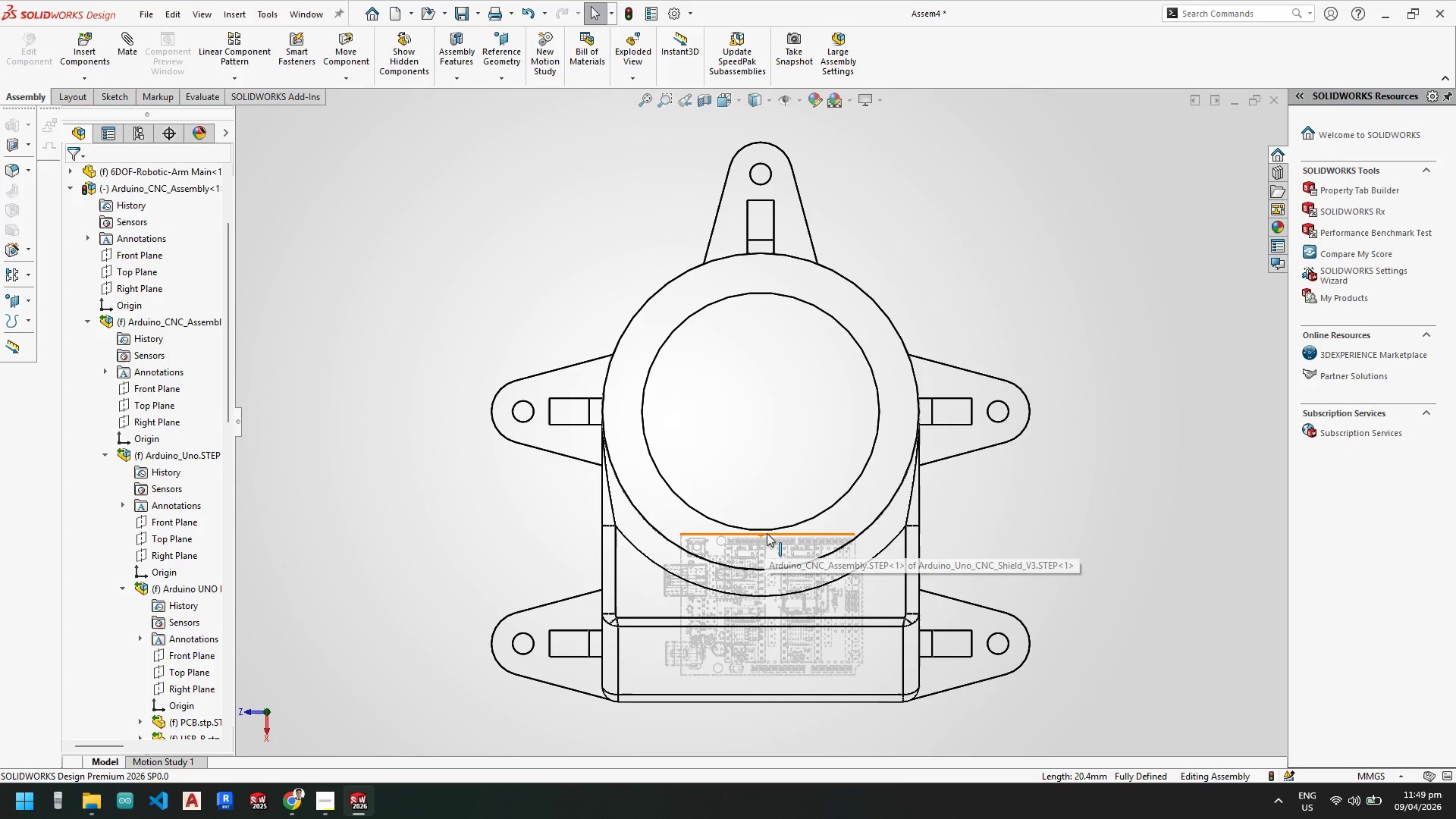 
left_click_drag(start_coordinate=[767, 533], to_coordinate=[745, 564])
 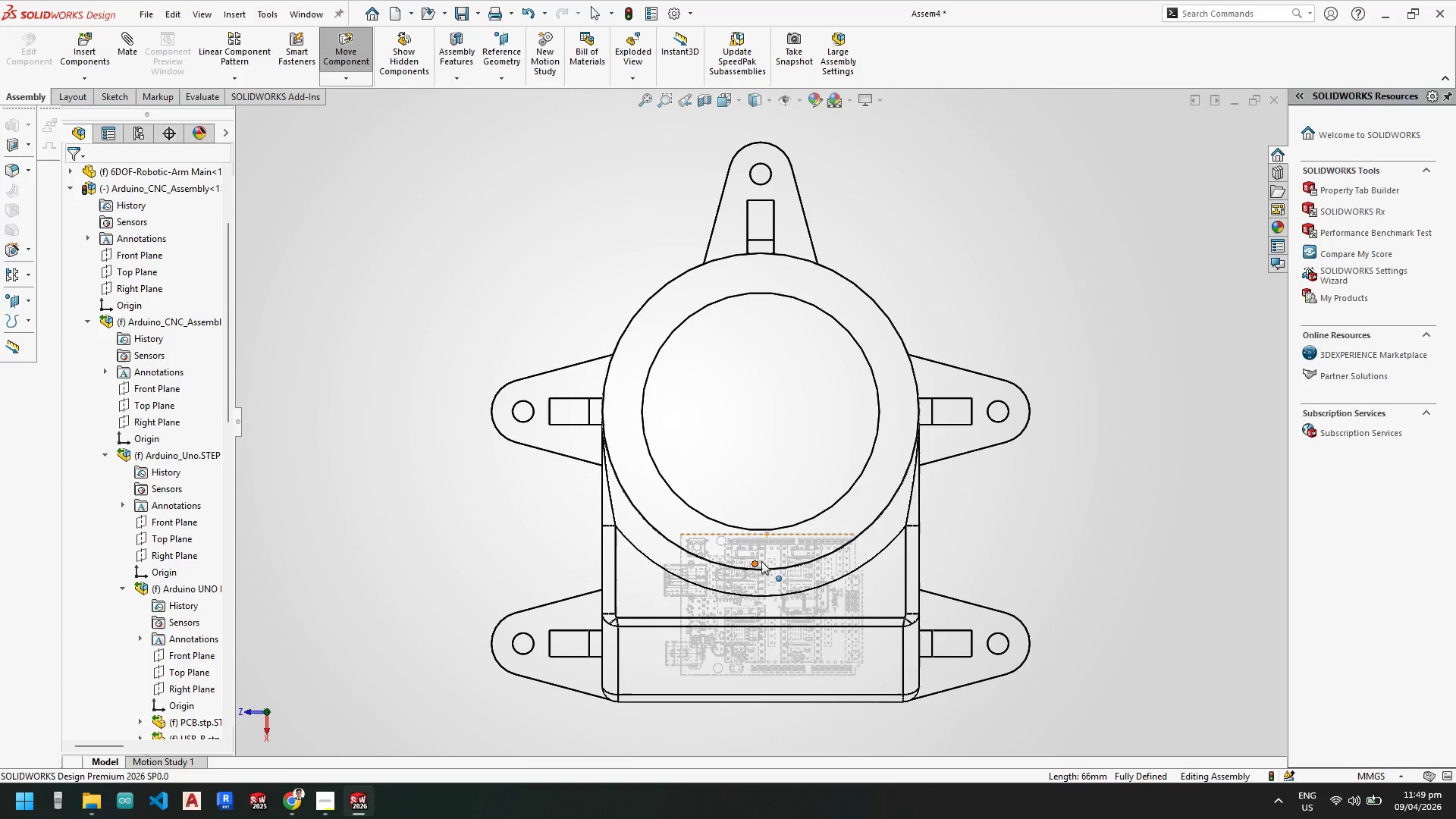 
key(Escape)
 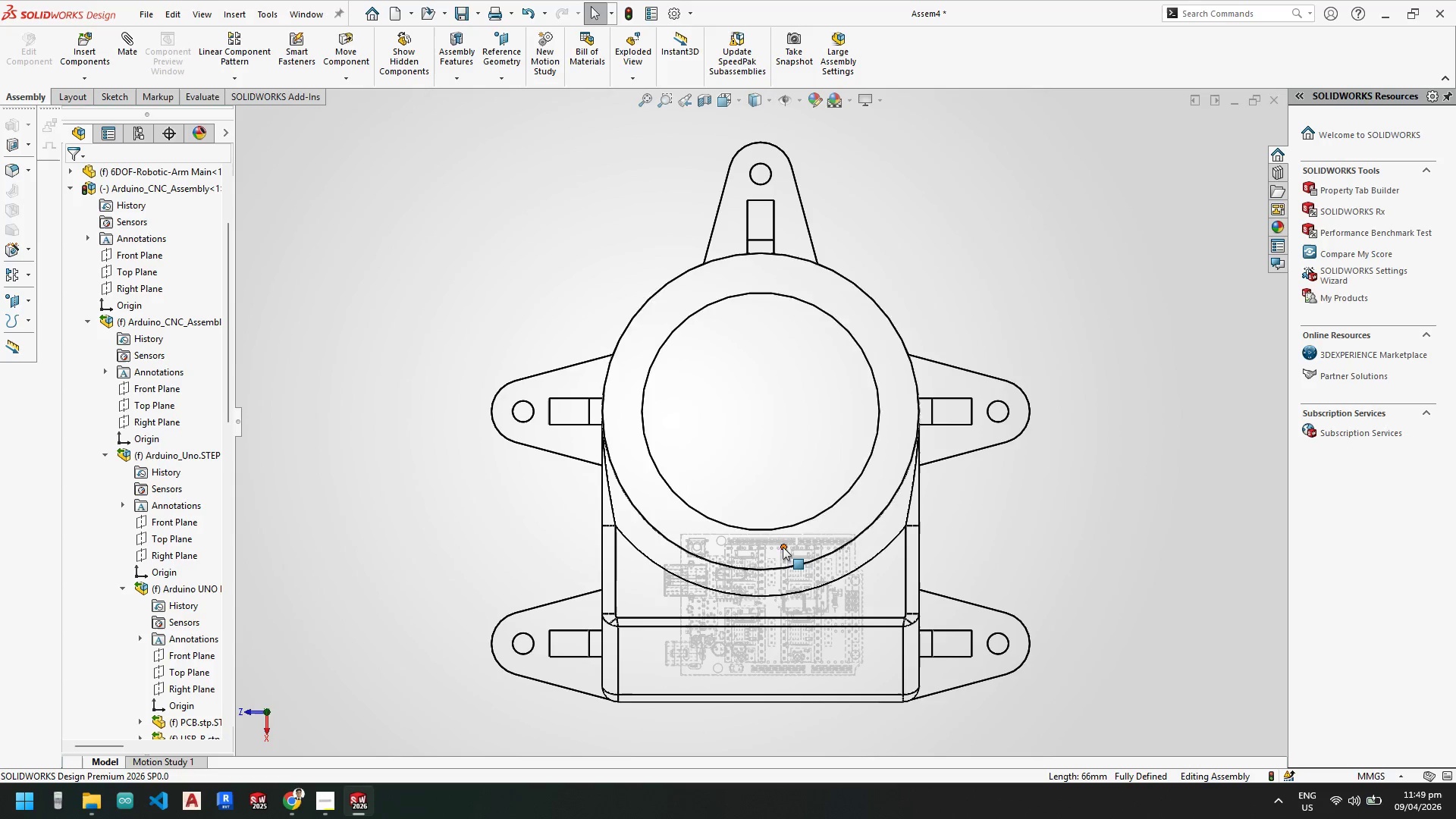 
key(Escape)
 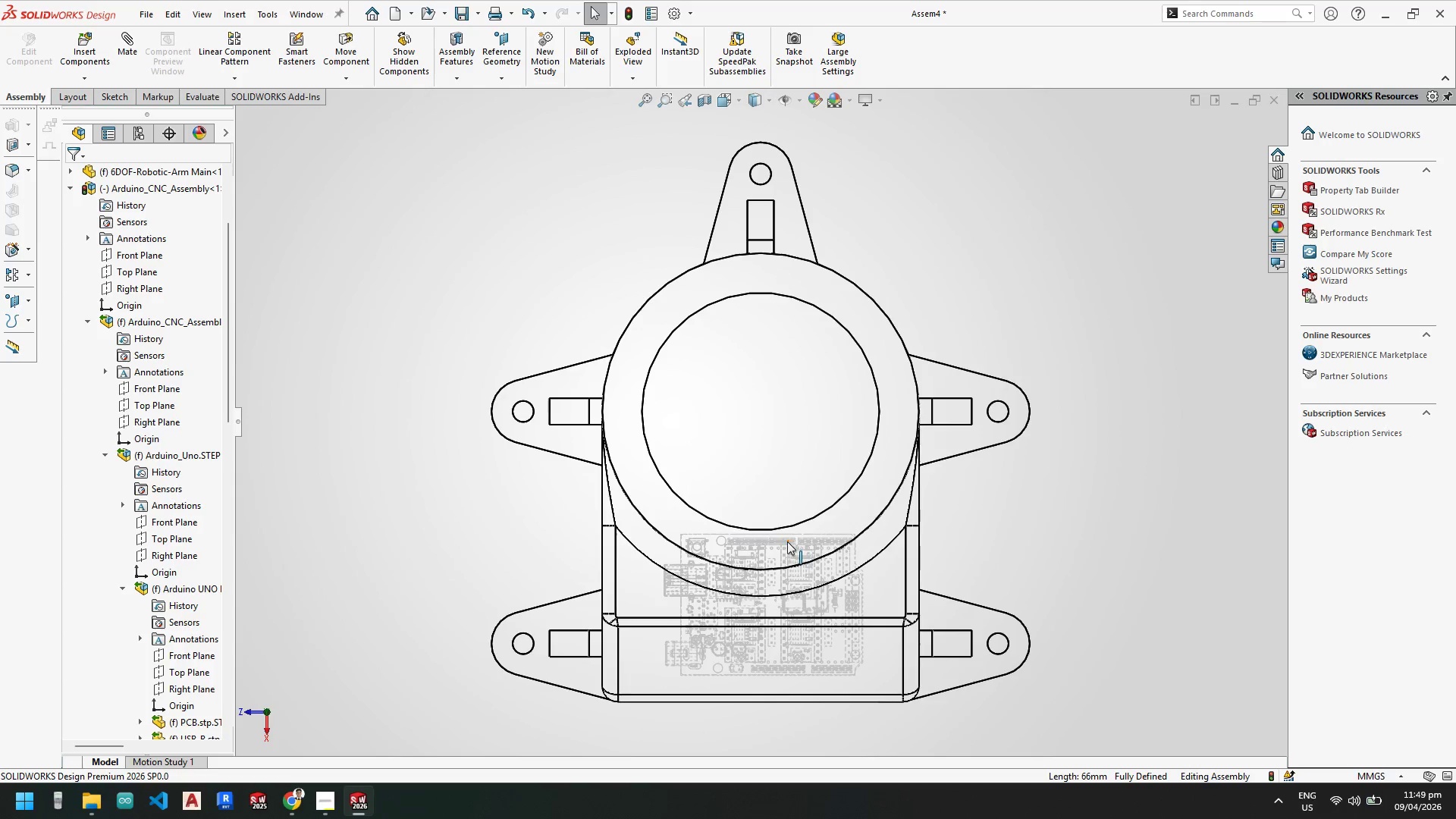 
left_click_drag(start_coordinate=[787, 544], to_coordinate=[712, 500])
 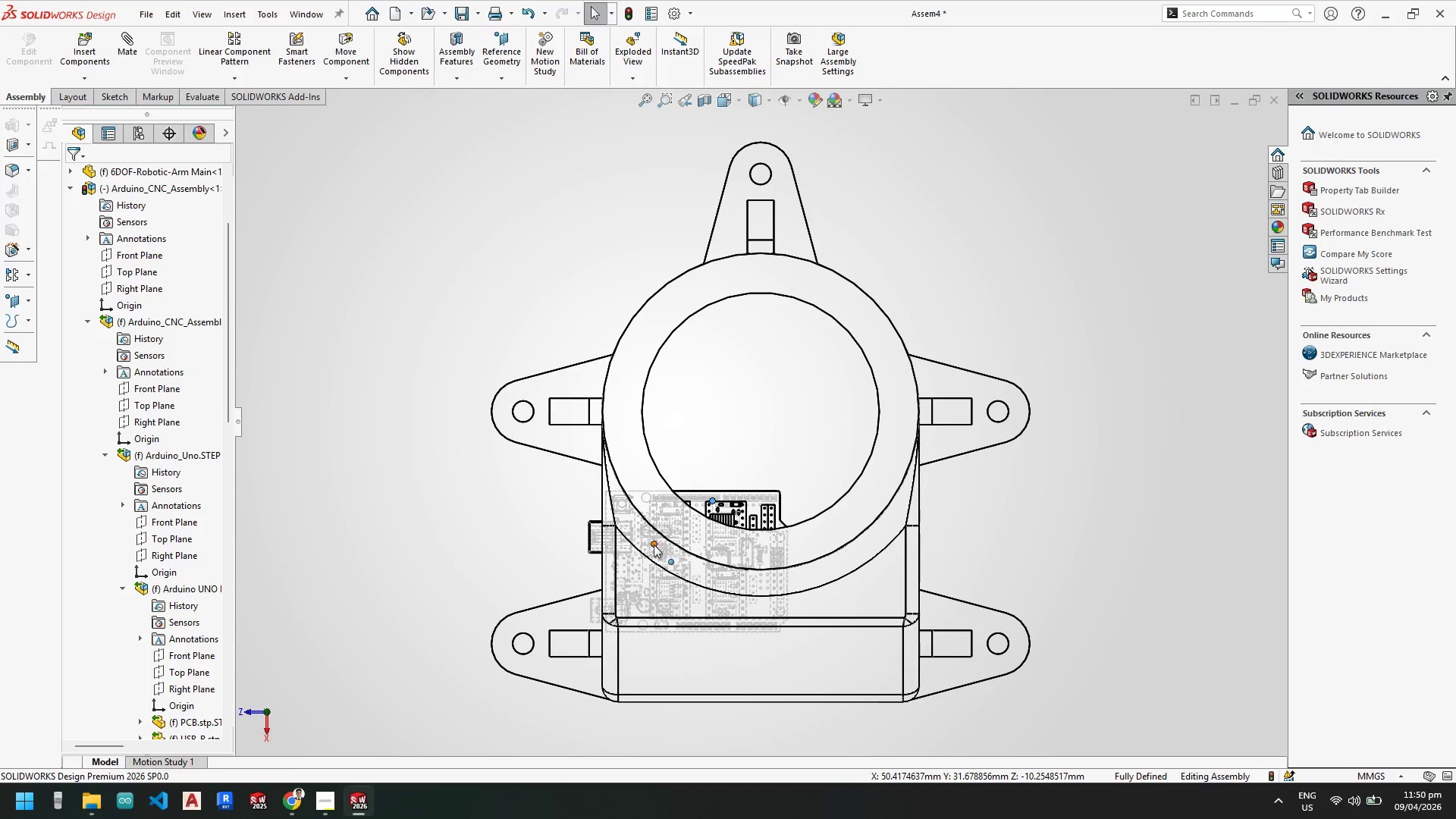 
scroll: coordinate [692, 554], scroll_direction: up, amount: 1.0
 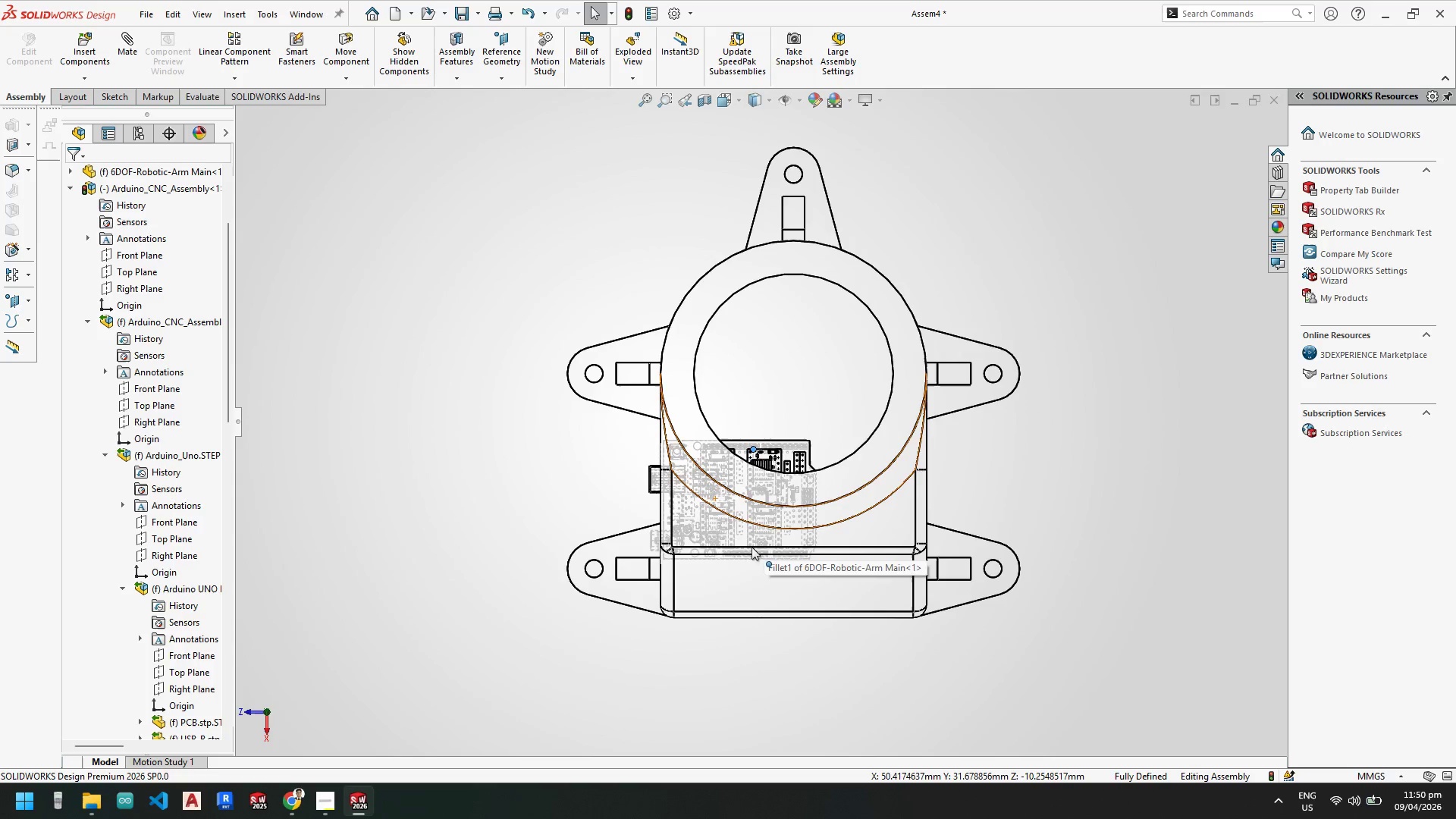 
scroll: coordinate [733, 602], scroll_direction: down, amount: 1.0
 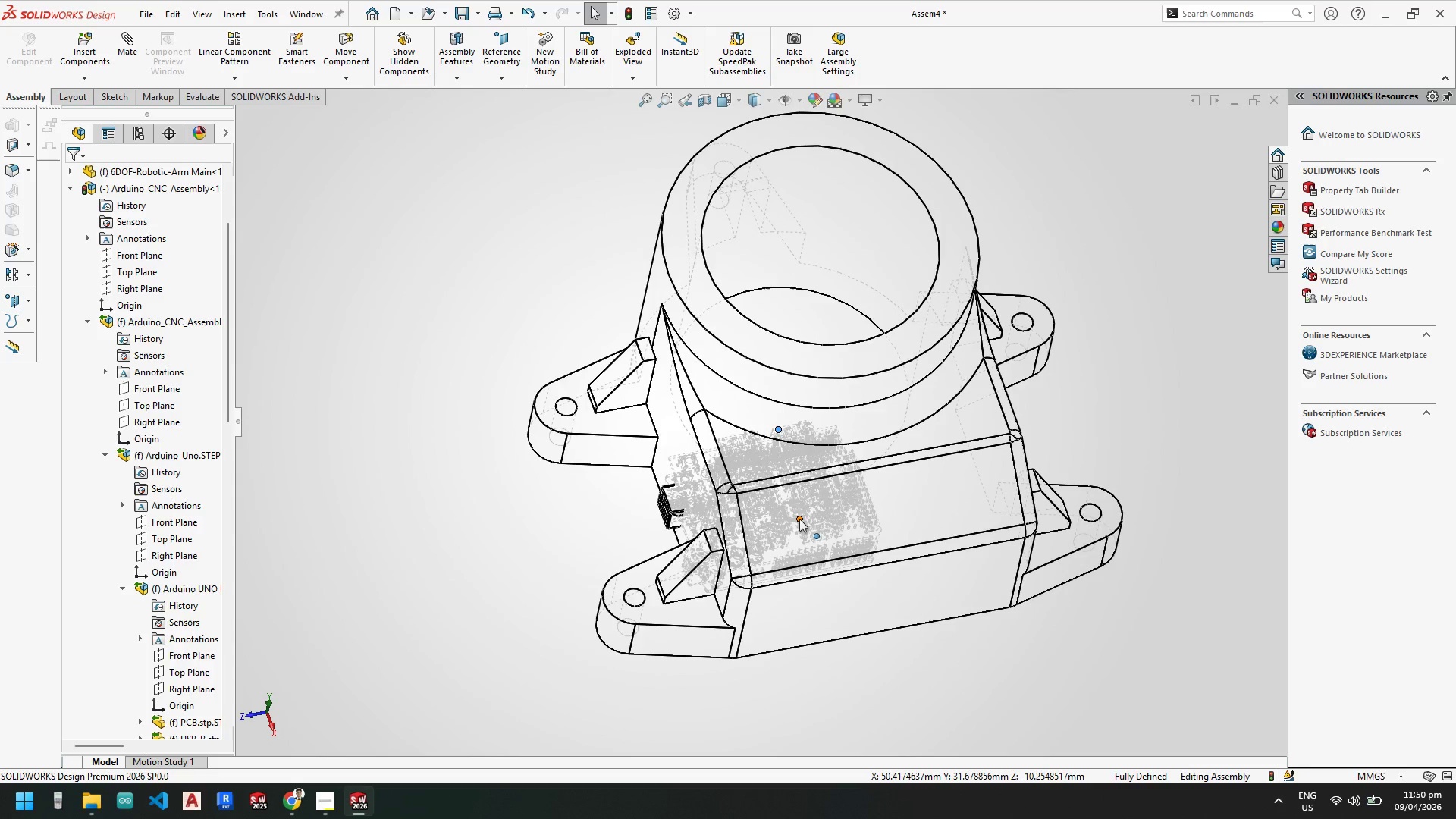 
wait(5.24)
 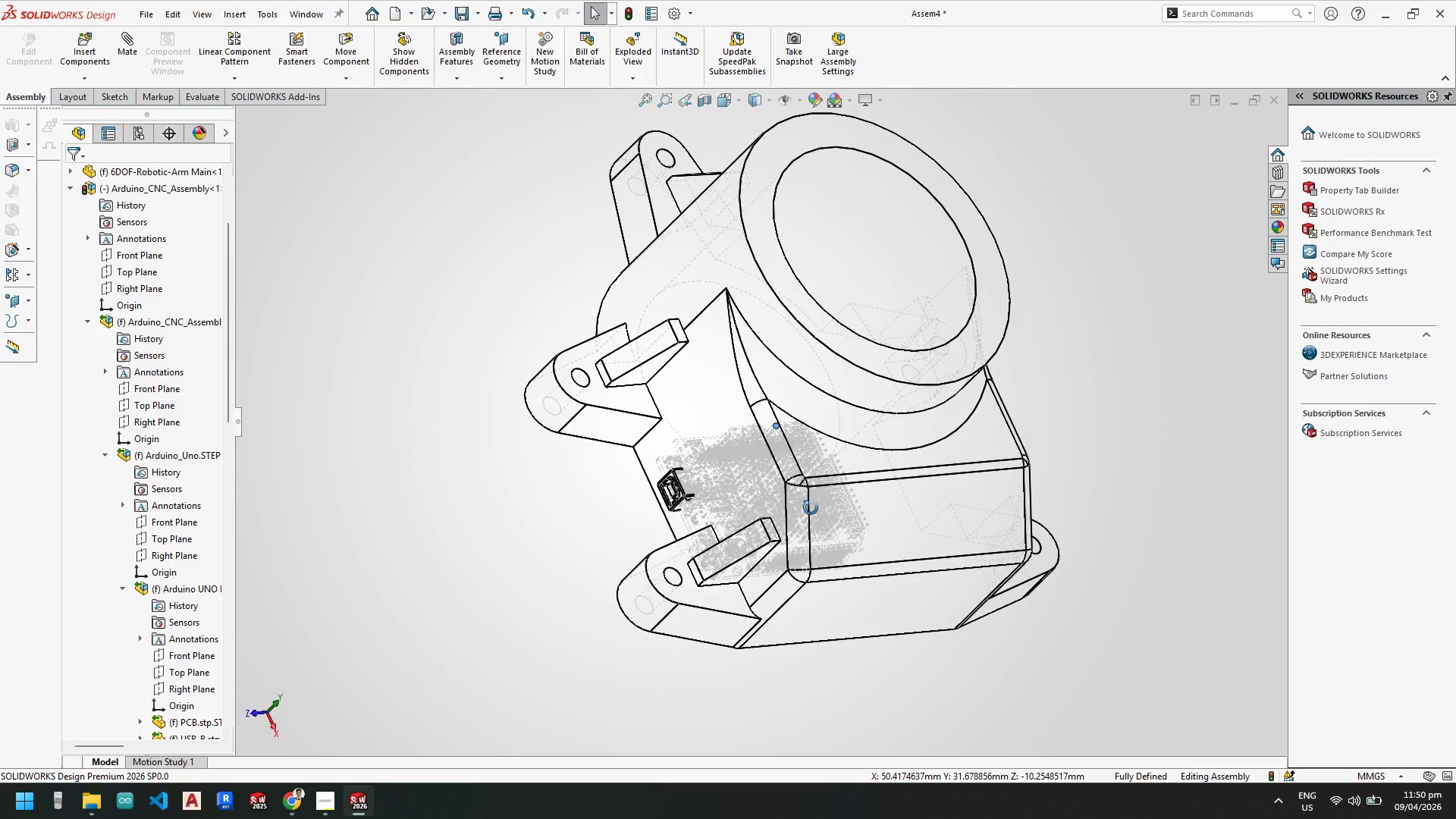 
key(Control+Z)
 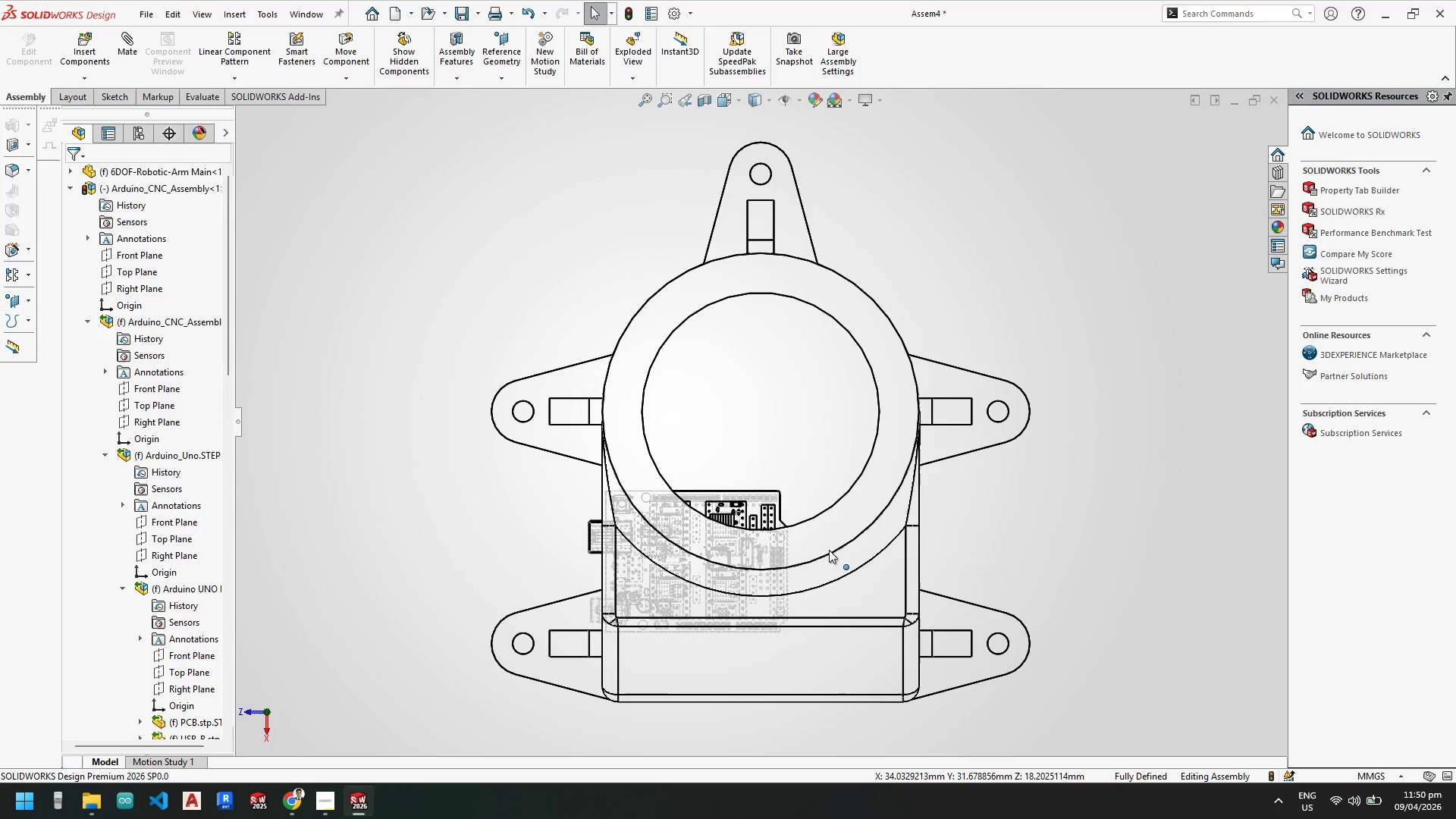 
key(Control+Z)
 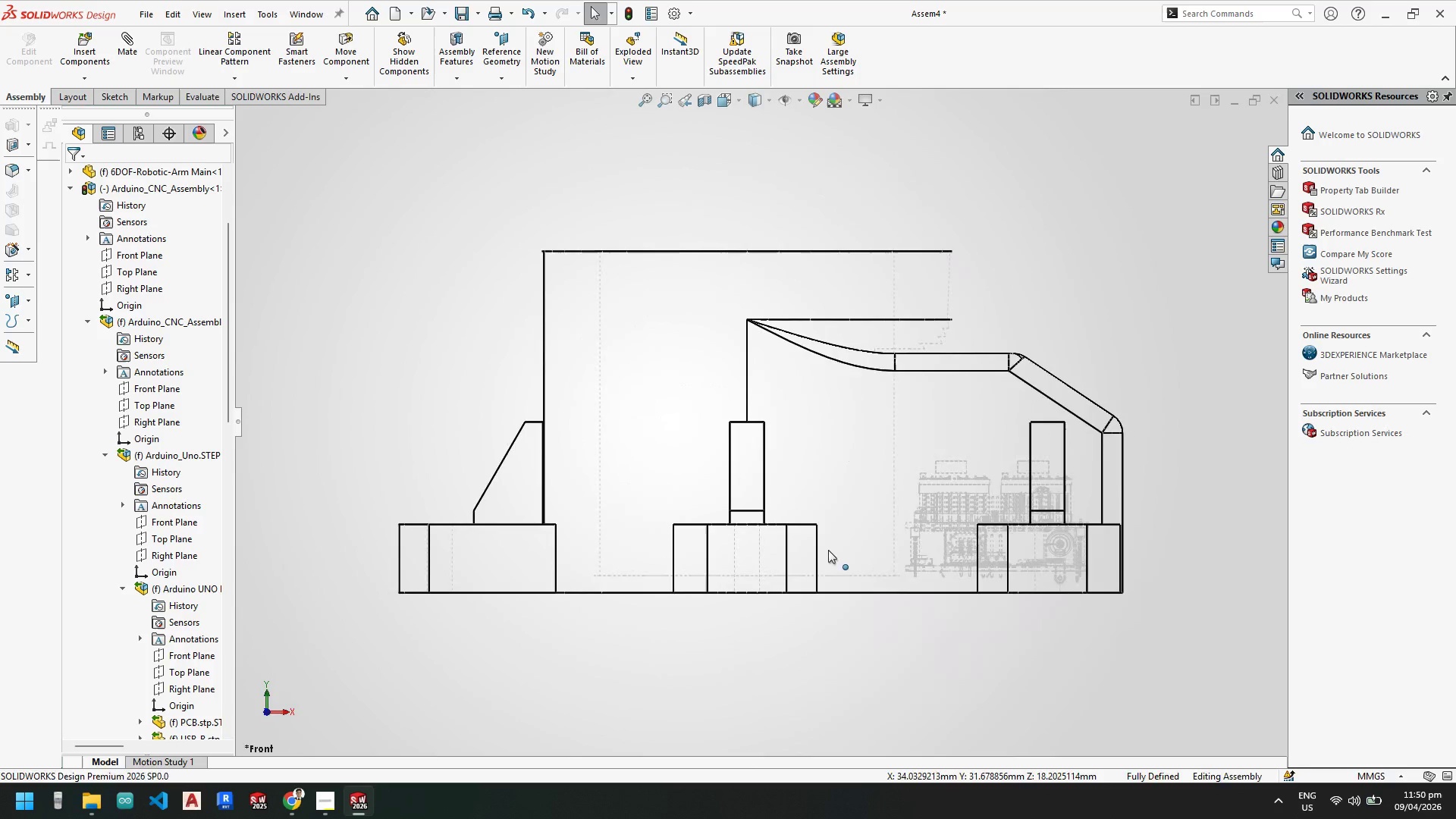 
key(Control+Z)
 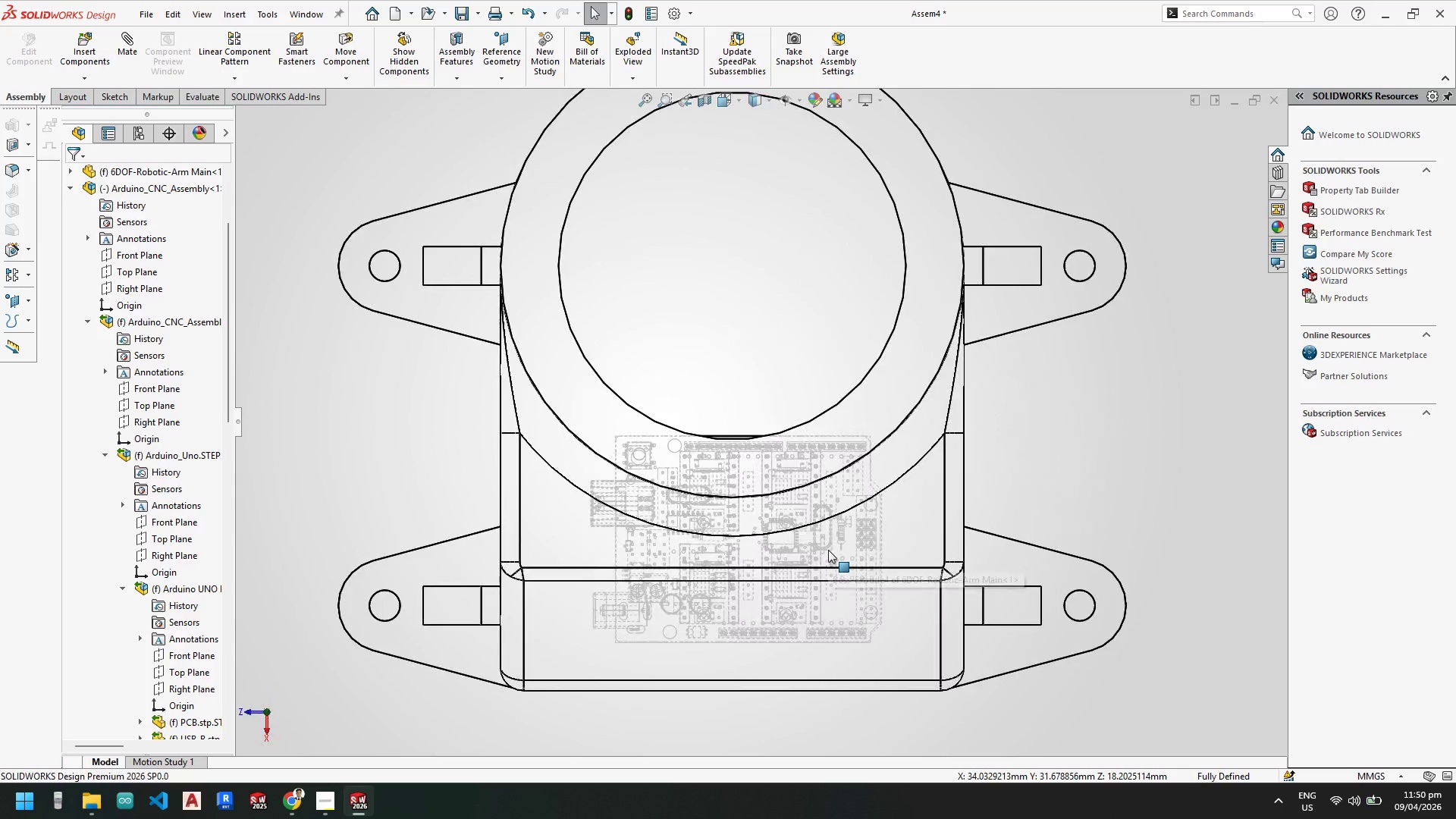 
key(Control+Z)
 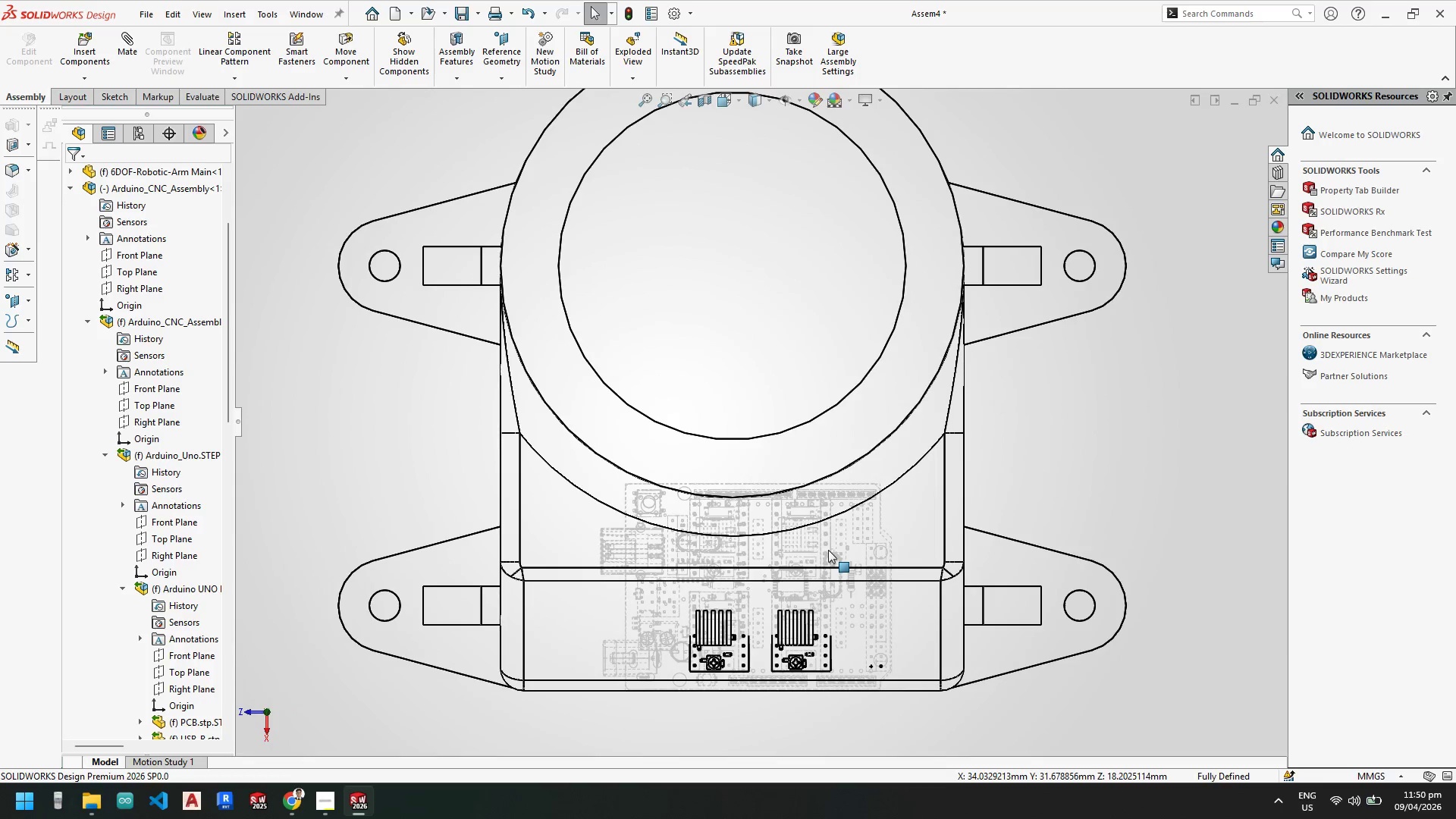 
key(Control+Z)
 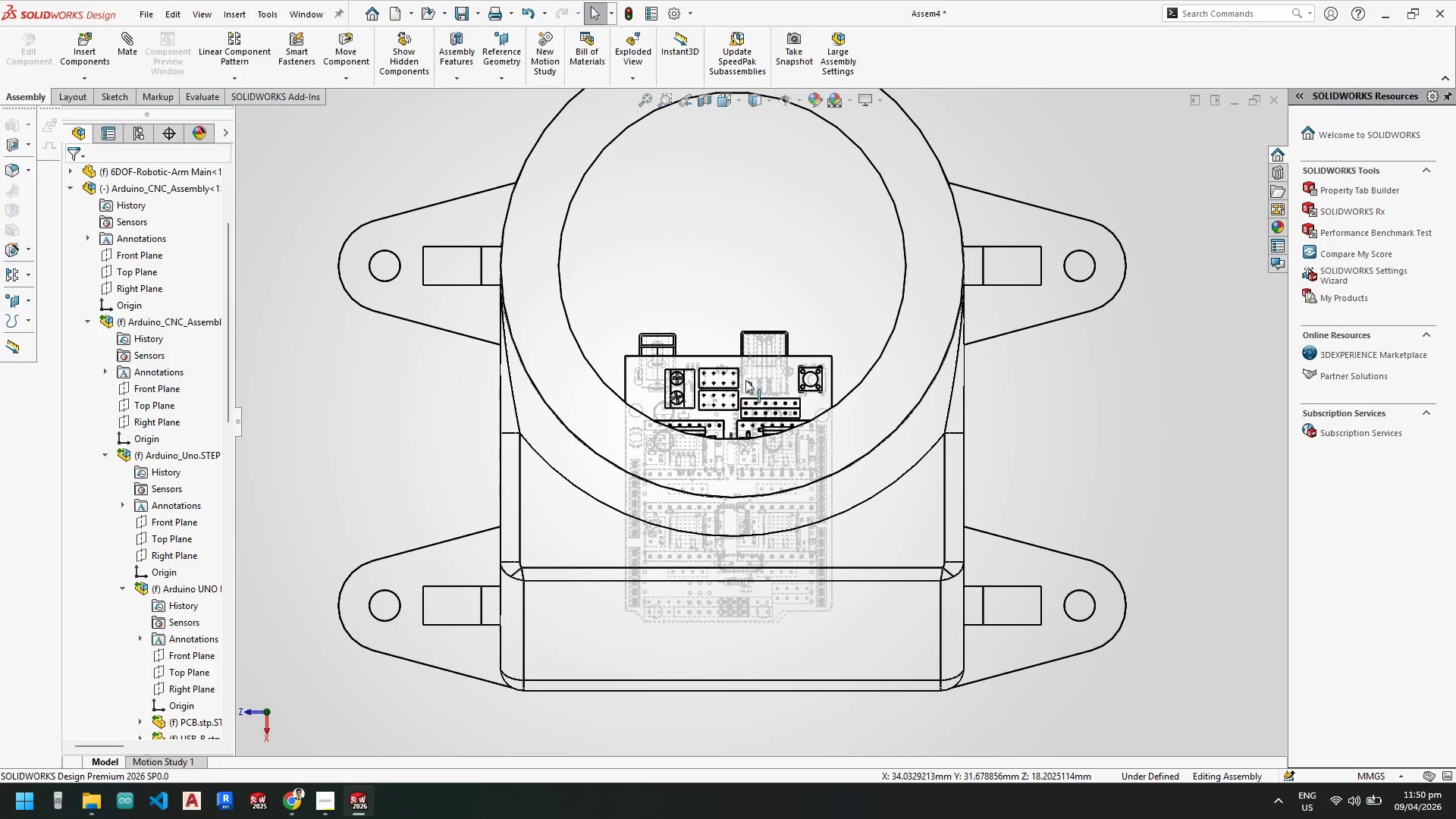 
left_click([729, 353])
 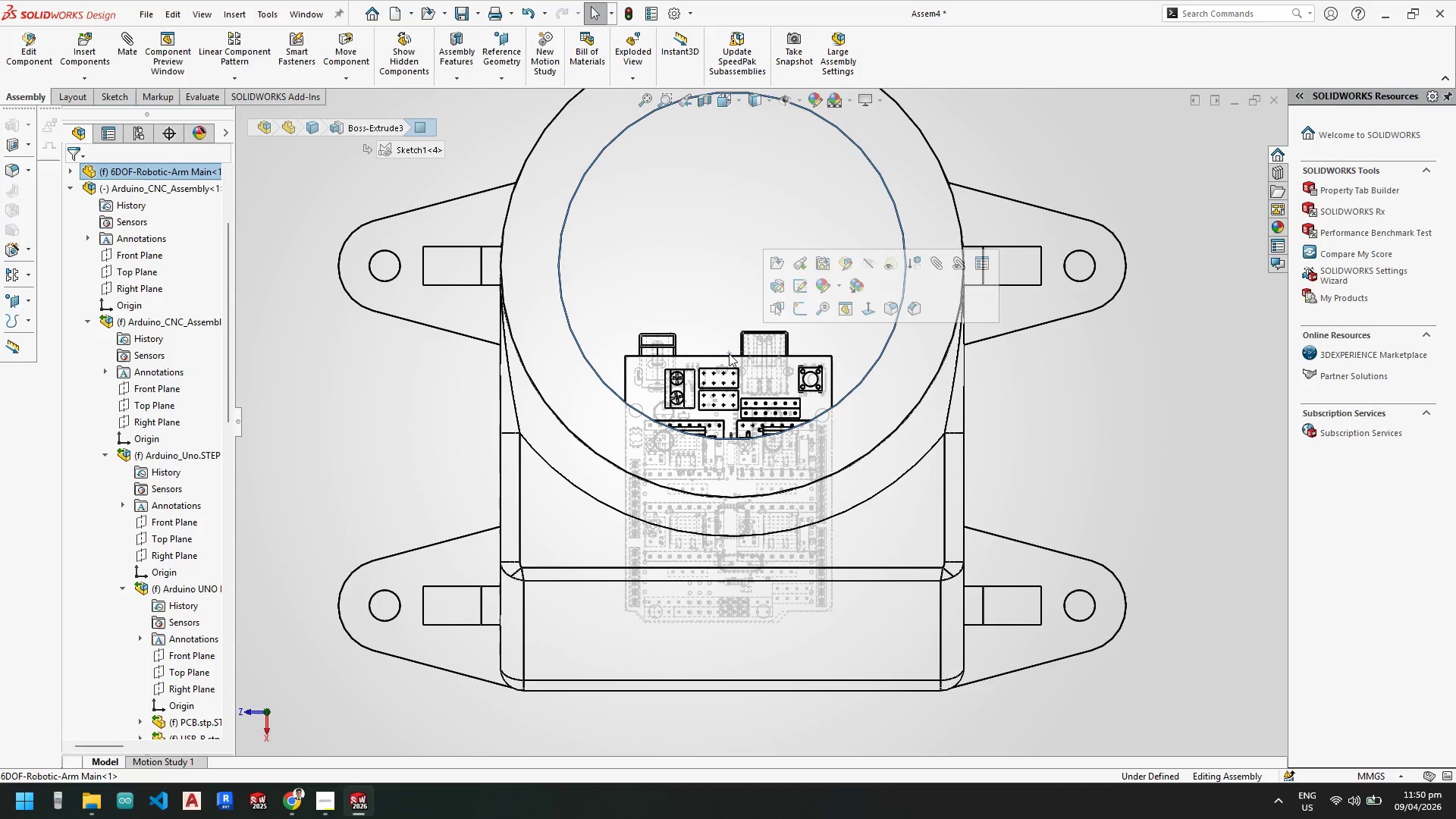 
key(Escape)
 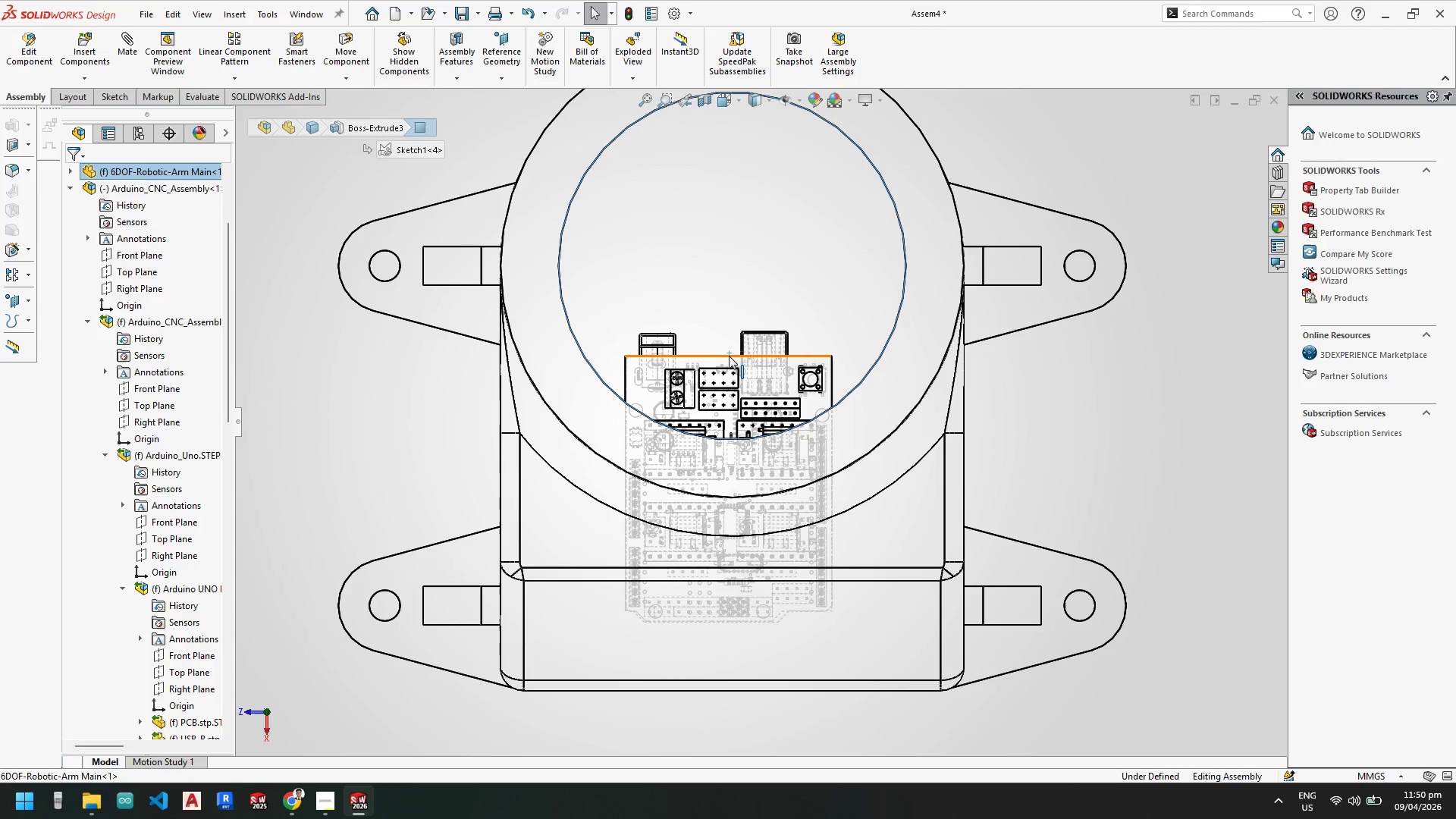 
left_click([729, 356])
 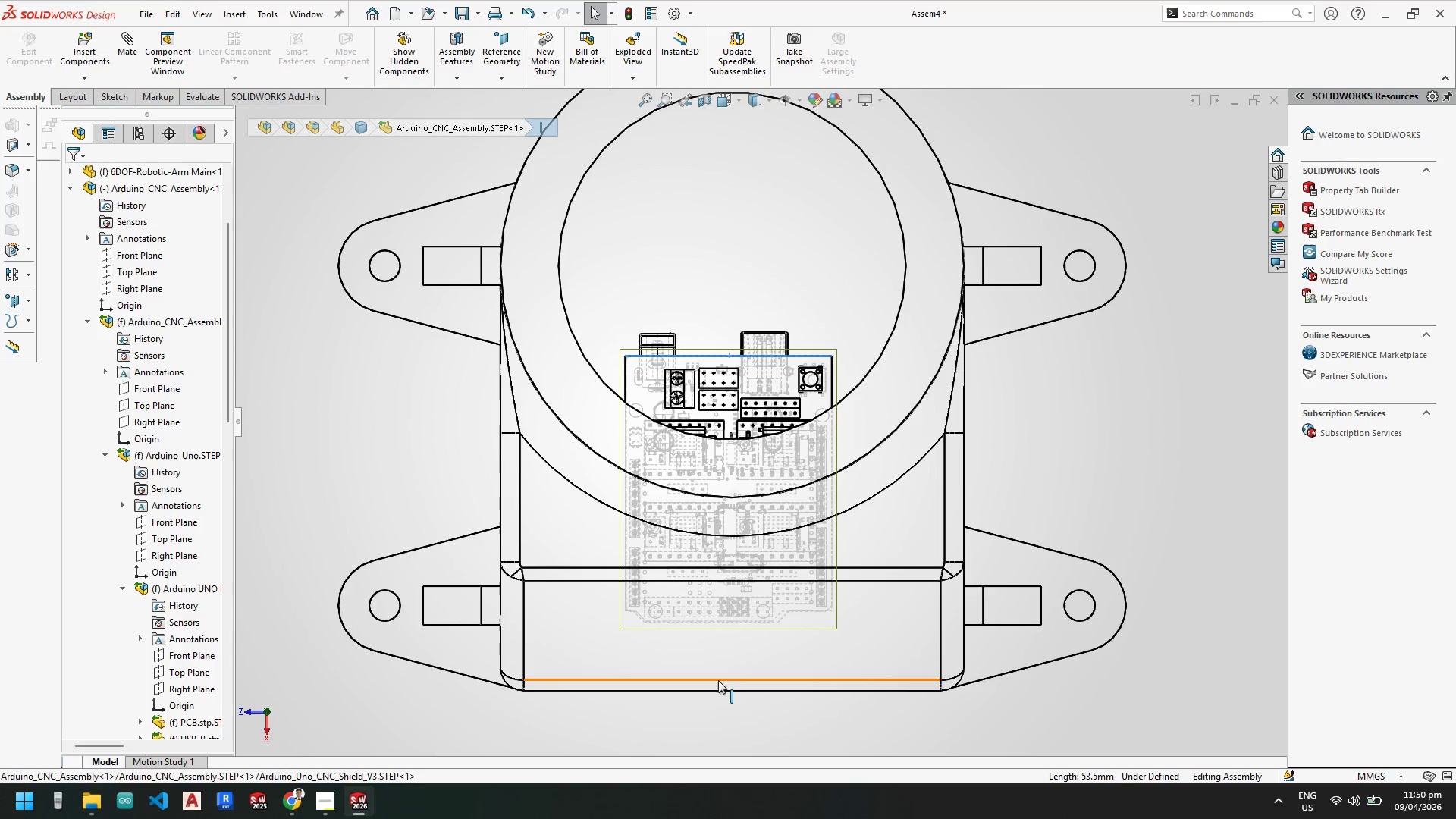 
hold_key(key=ControlLeft, duration=0.33)
left_click([718, 680])
 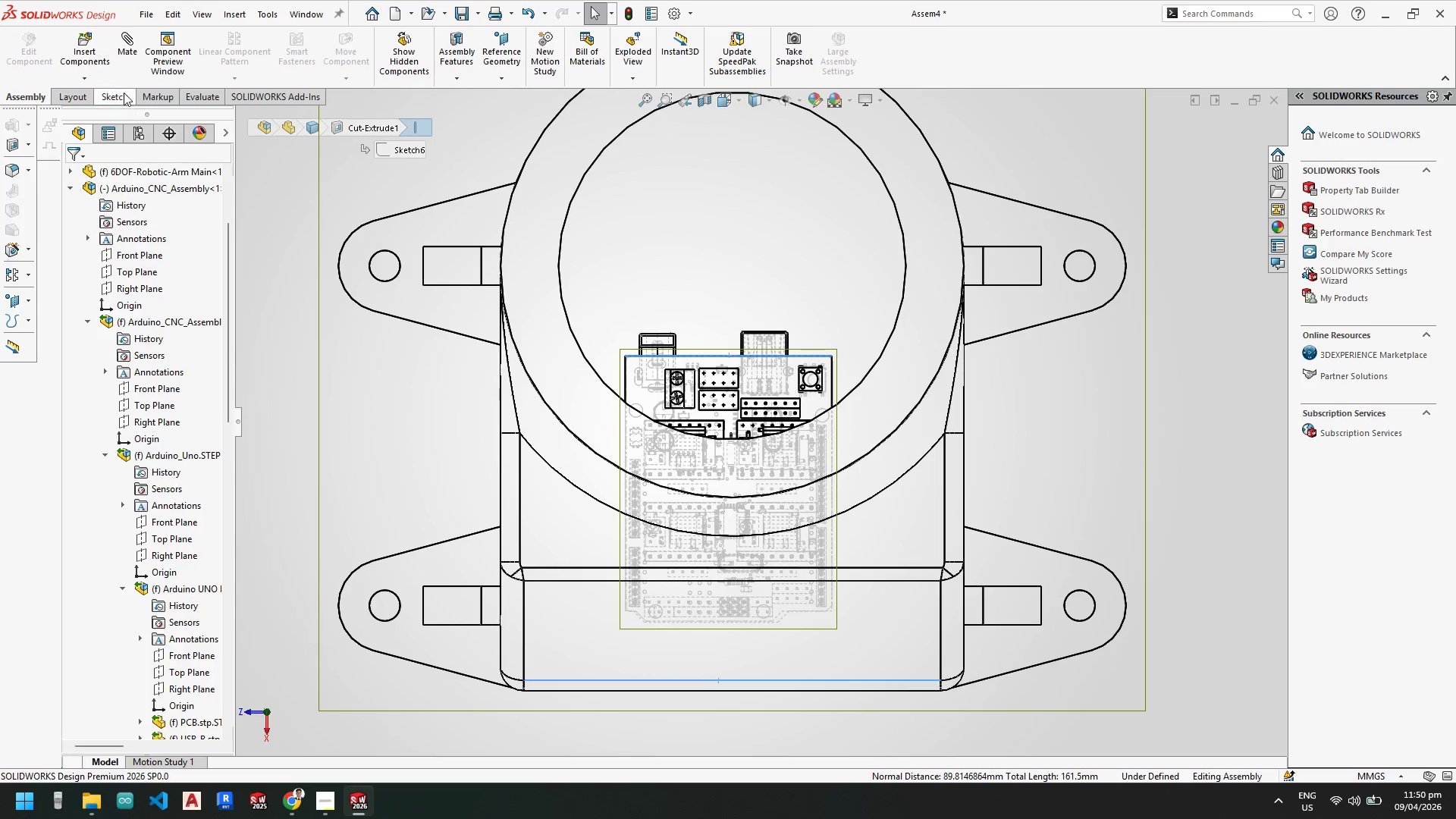 
left_click([127, 49])
 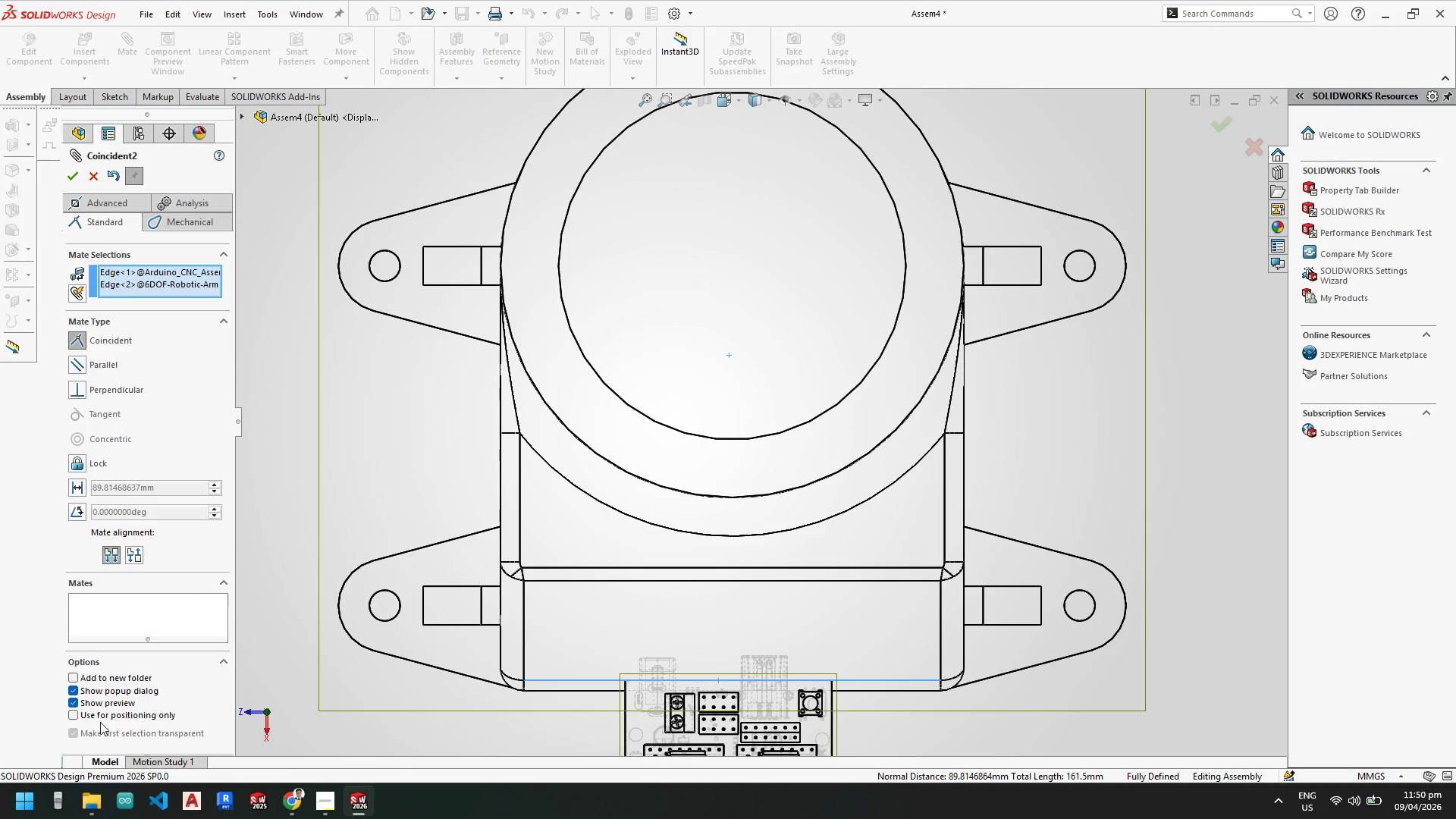 
left_click([133, 560])
 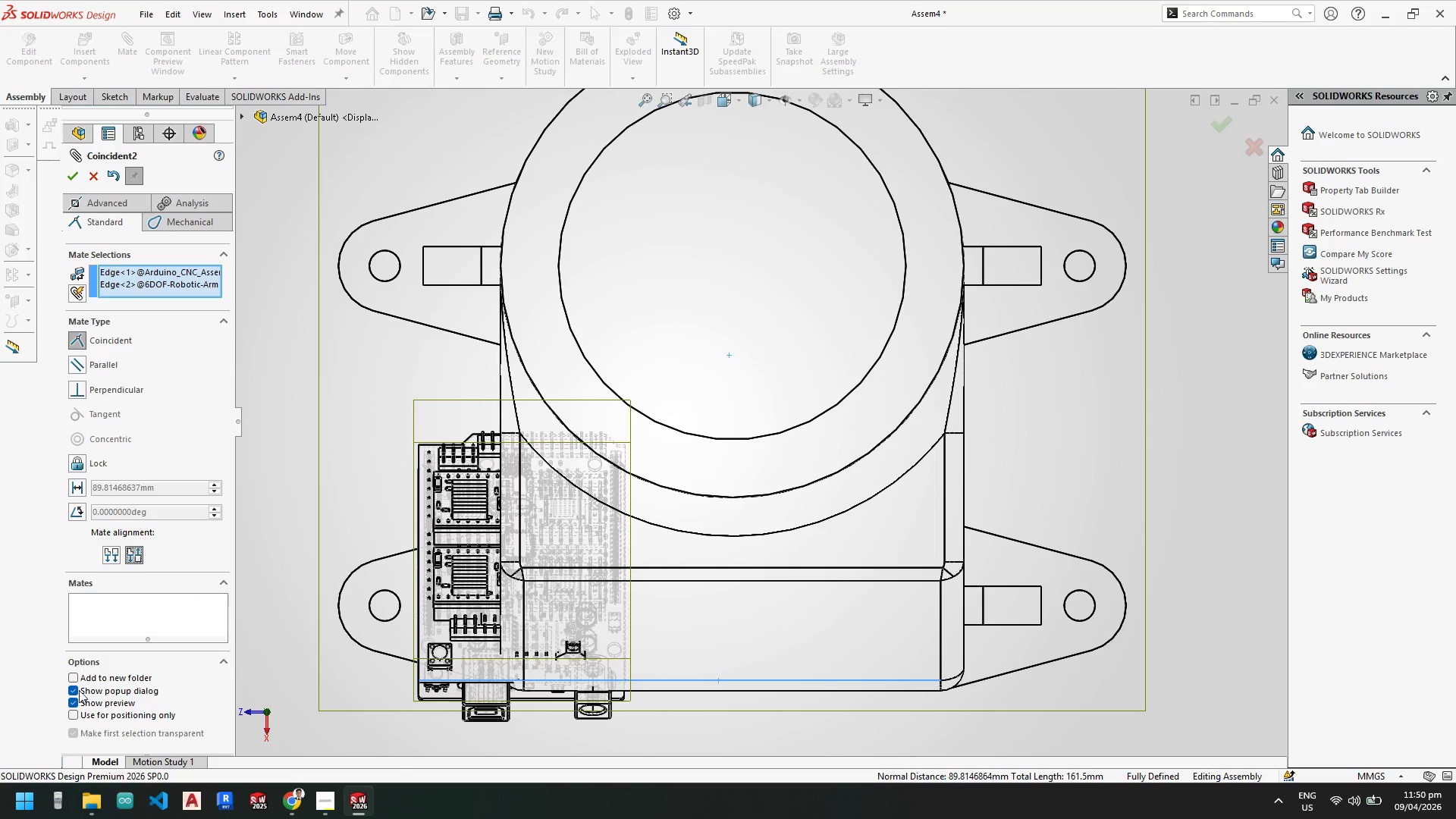 
left_click([76, 717])
 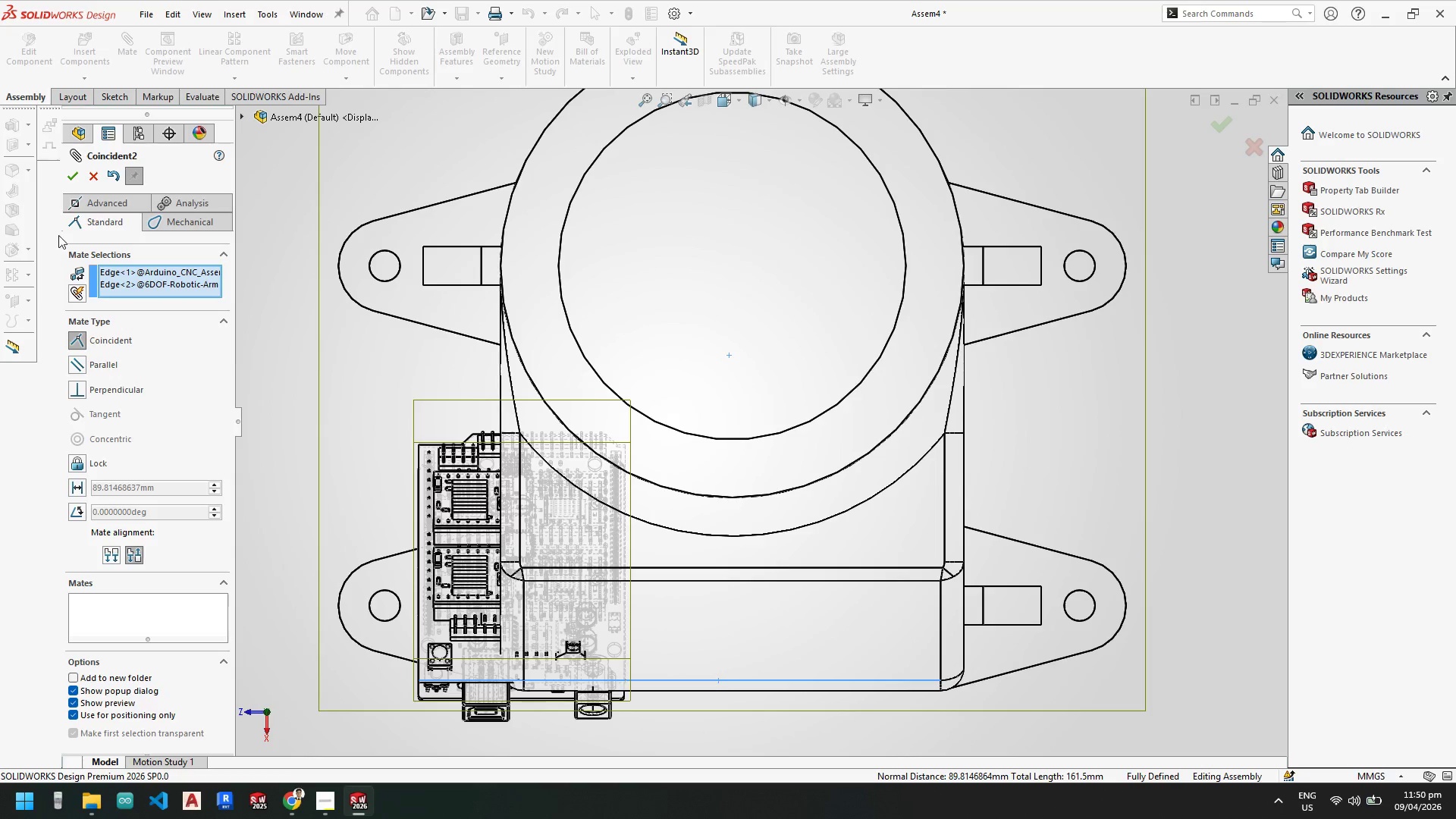 
left_click([73, 184])
 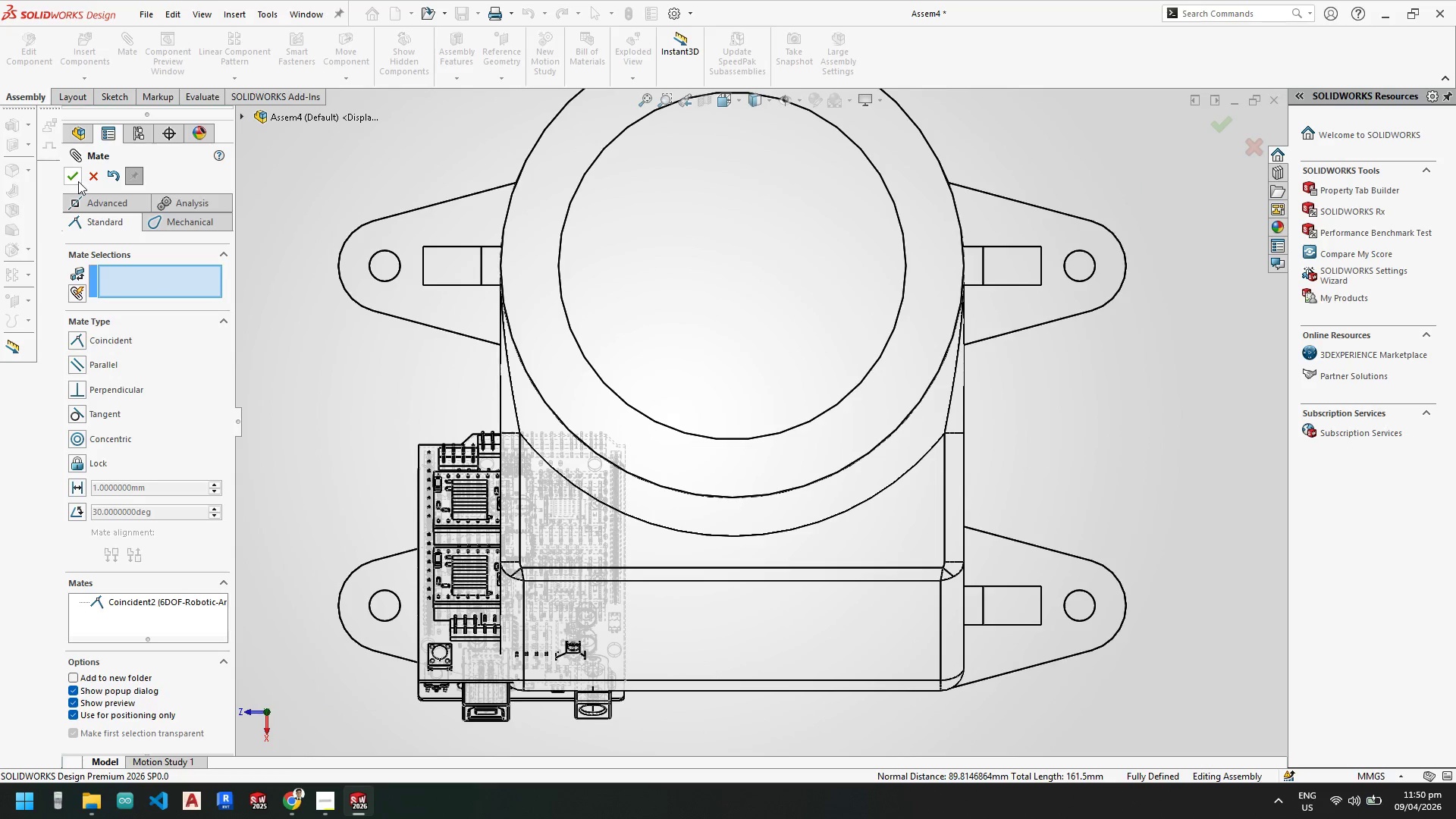 
key(Escape)
 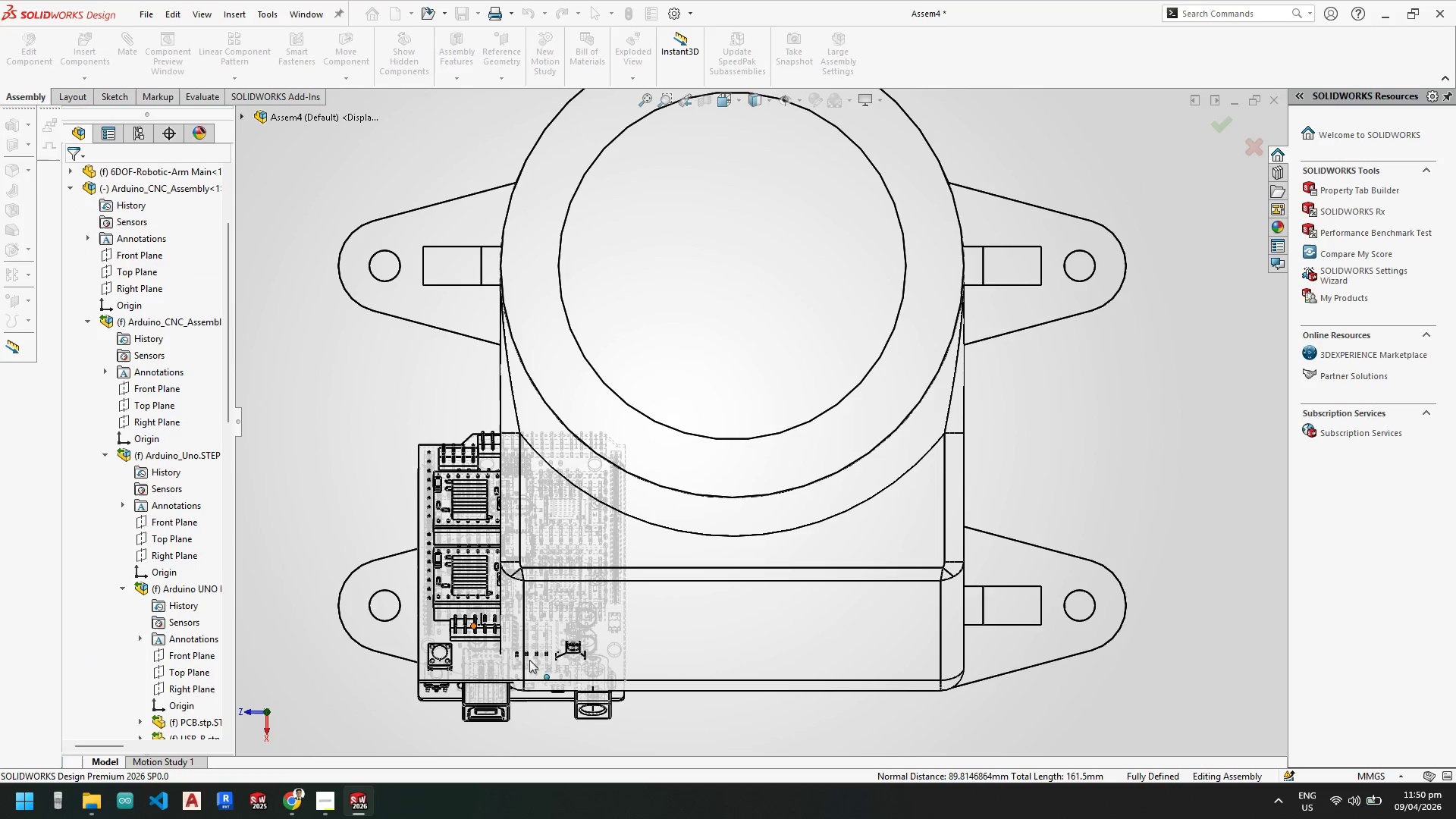 
key(Escape)
 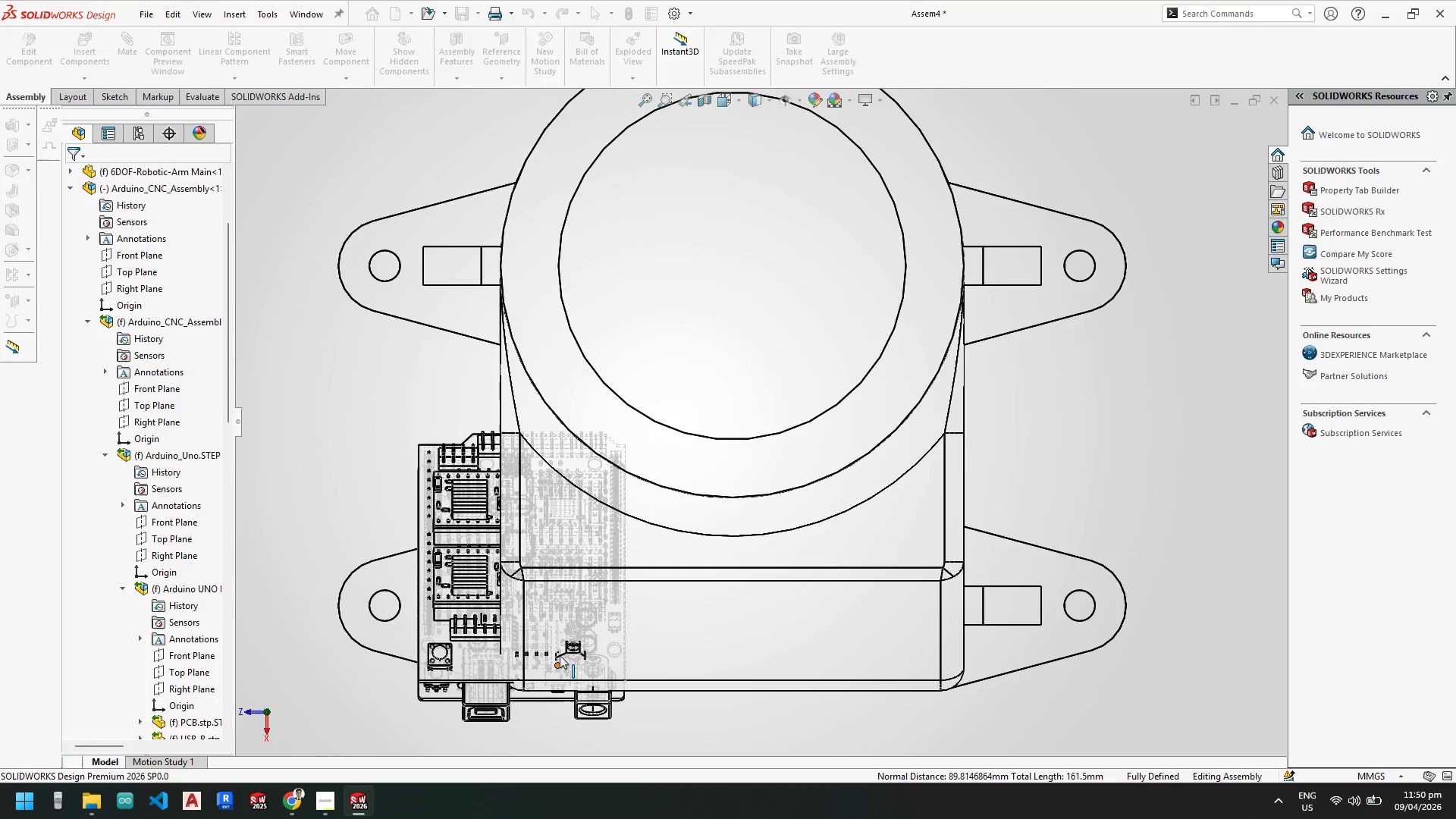 
scroll: coordinate [555, 632], scroll_direction: up, amount: 1.0
 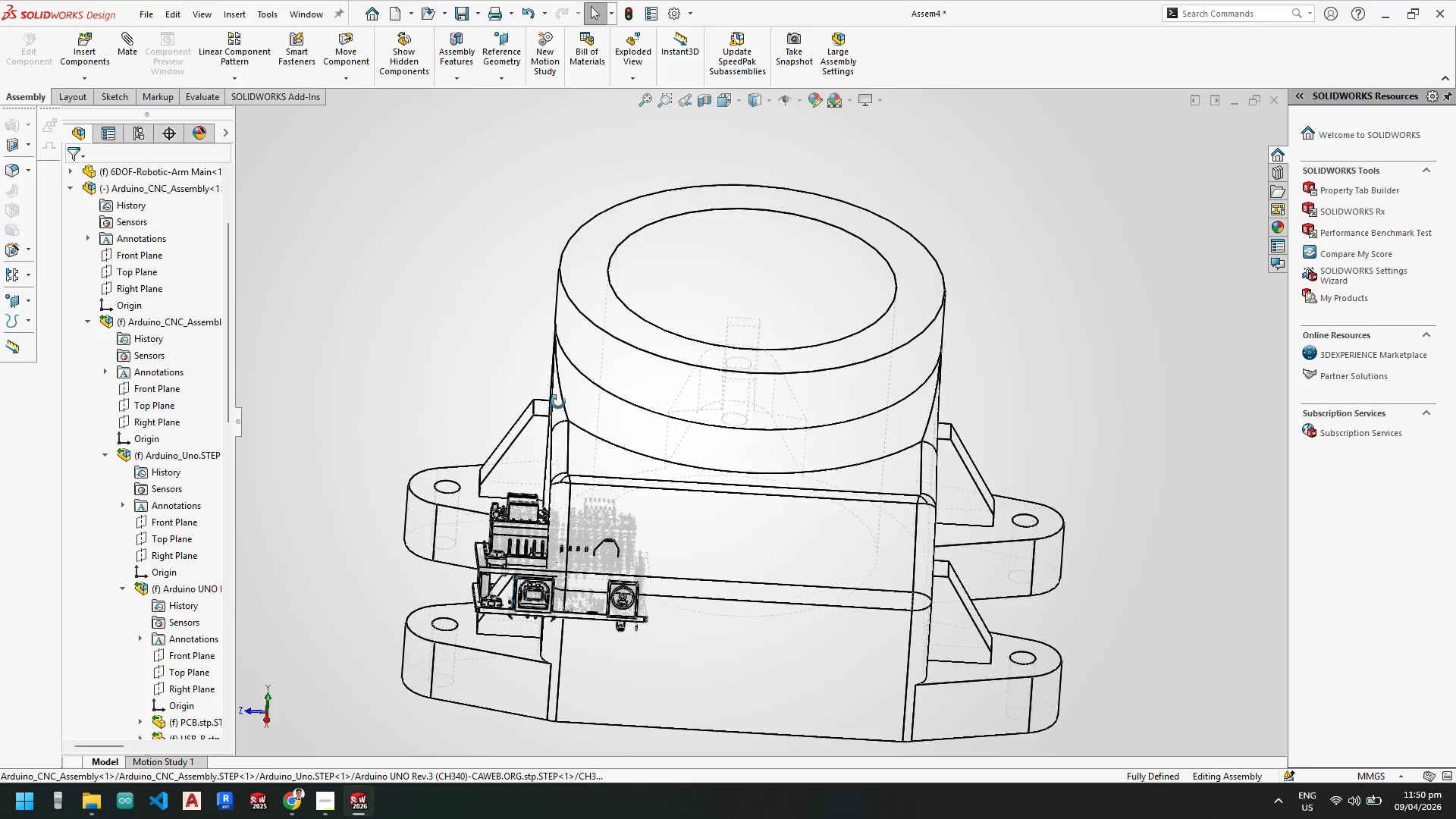 
key(Space)
 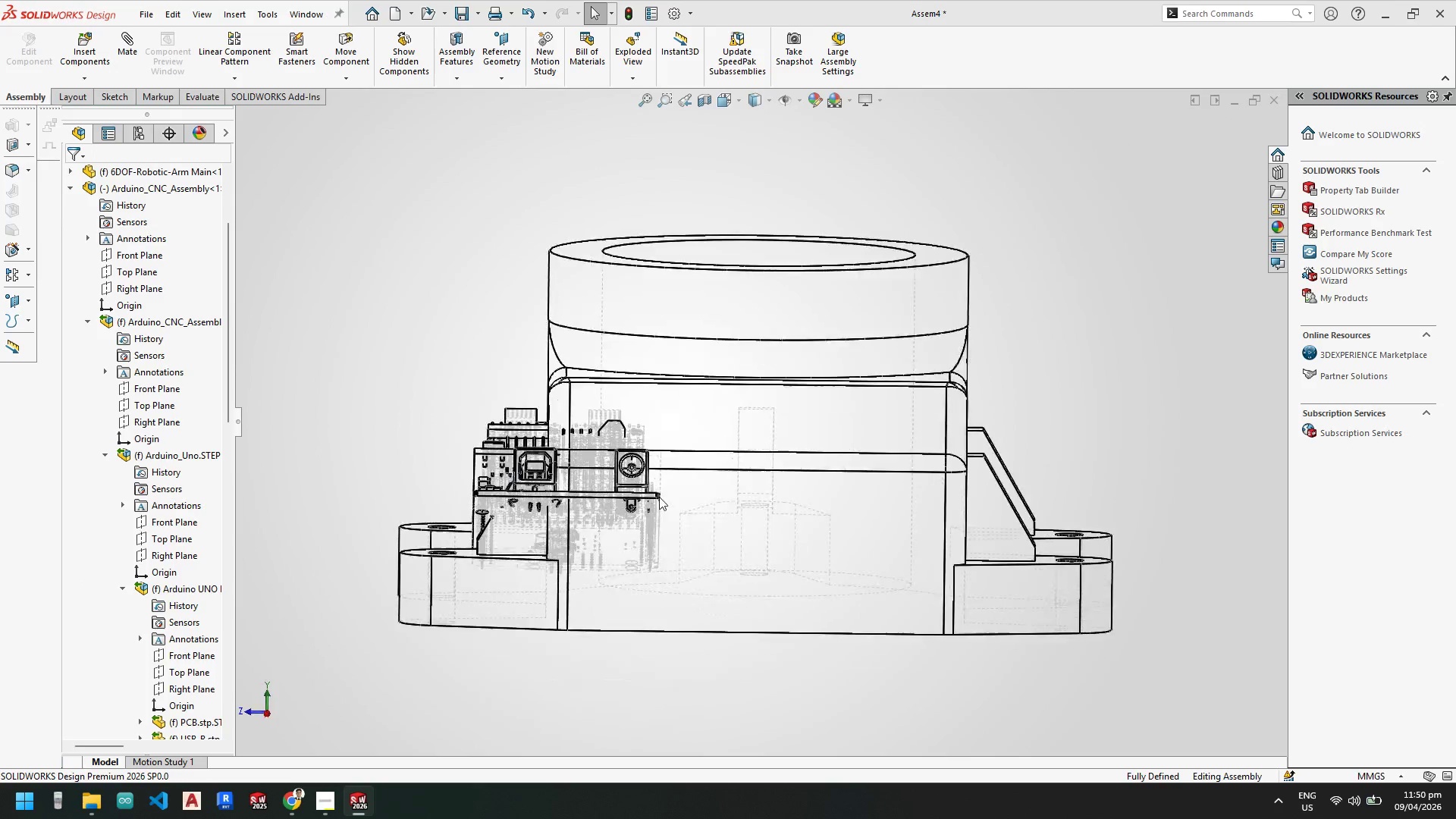 
left_click_drag(start_coordinate=[605, 457], to_coordinate=[728, 485])
 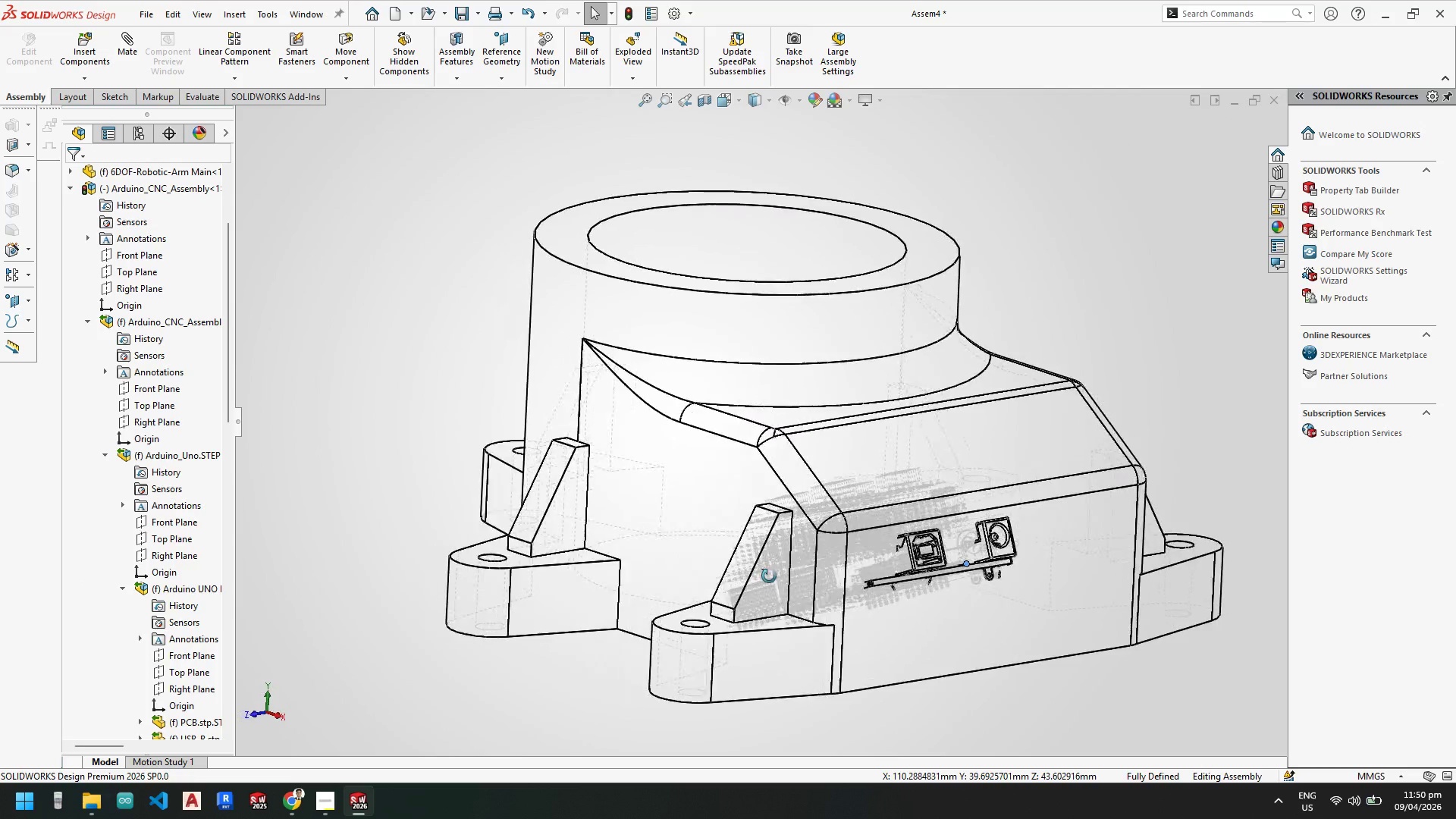 
key(Escape)
 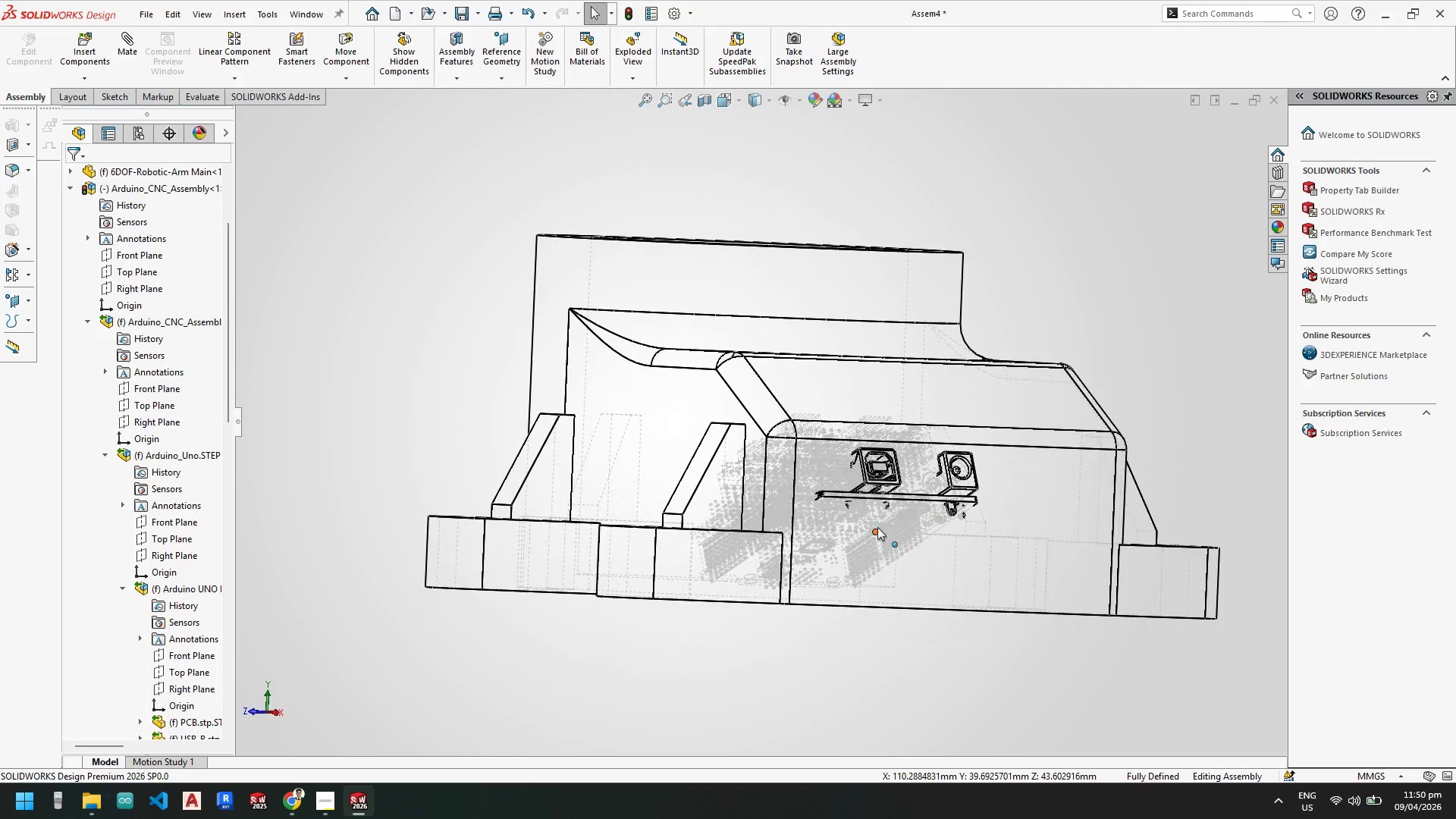 
key(Escape)
 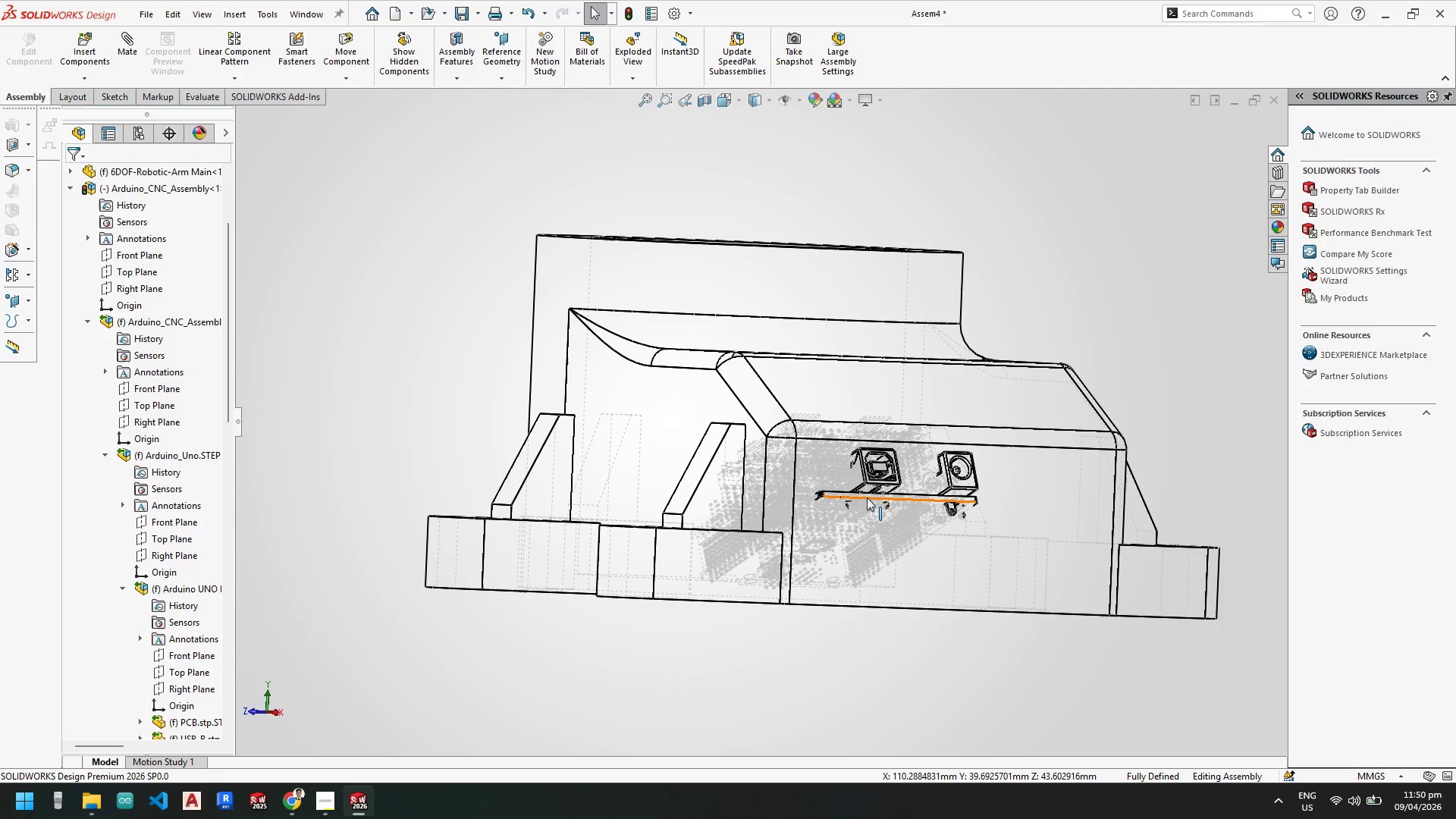 
left_click_drag(start_coordinate=[871, 497], to_coordinate=[1100, 249])
 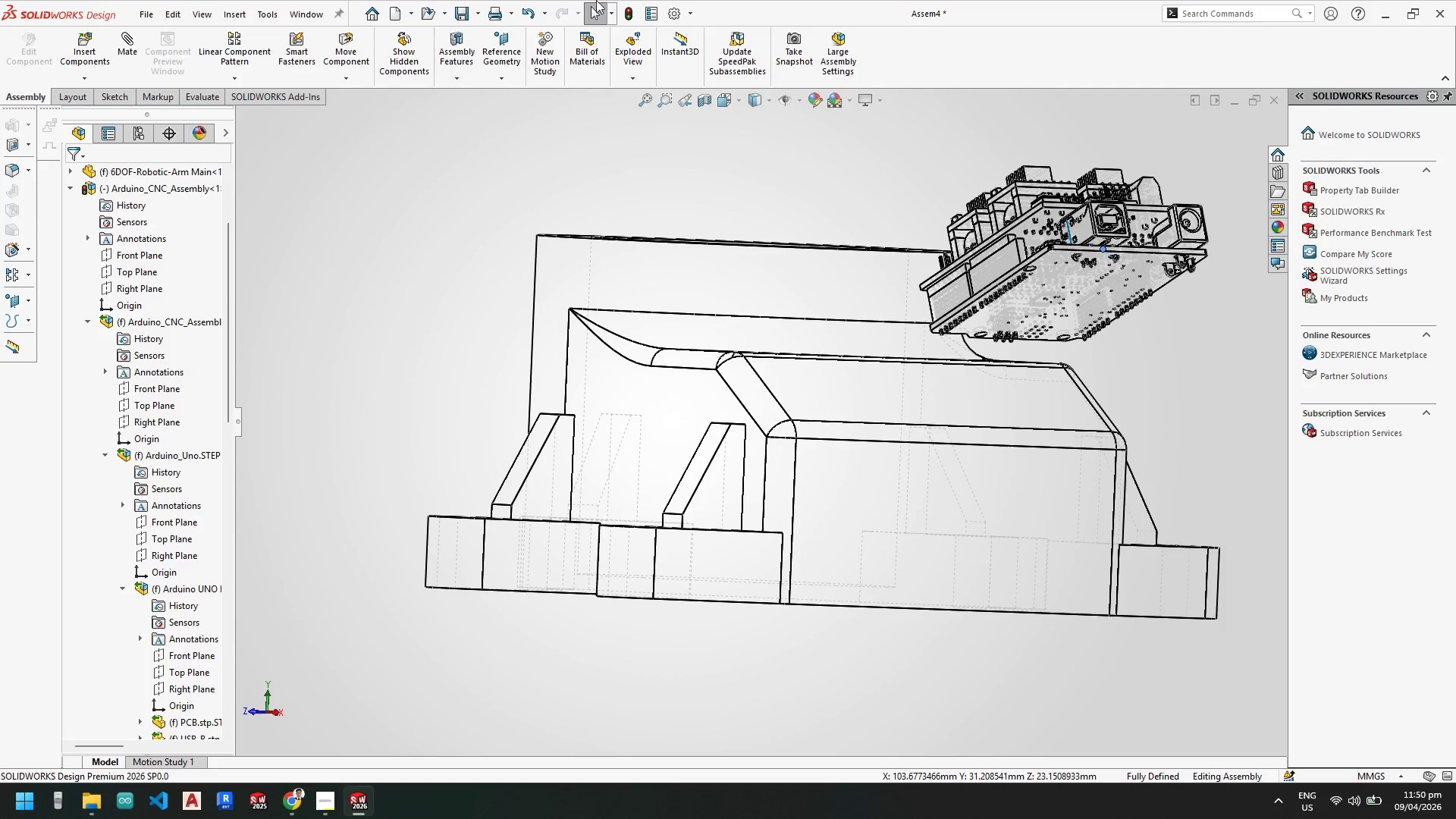 
key(Escape)
 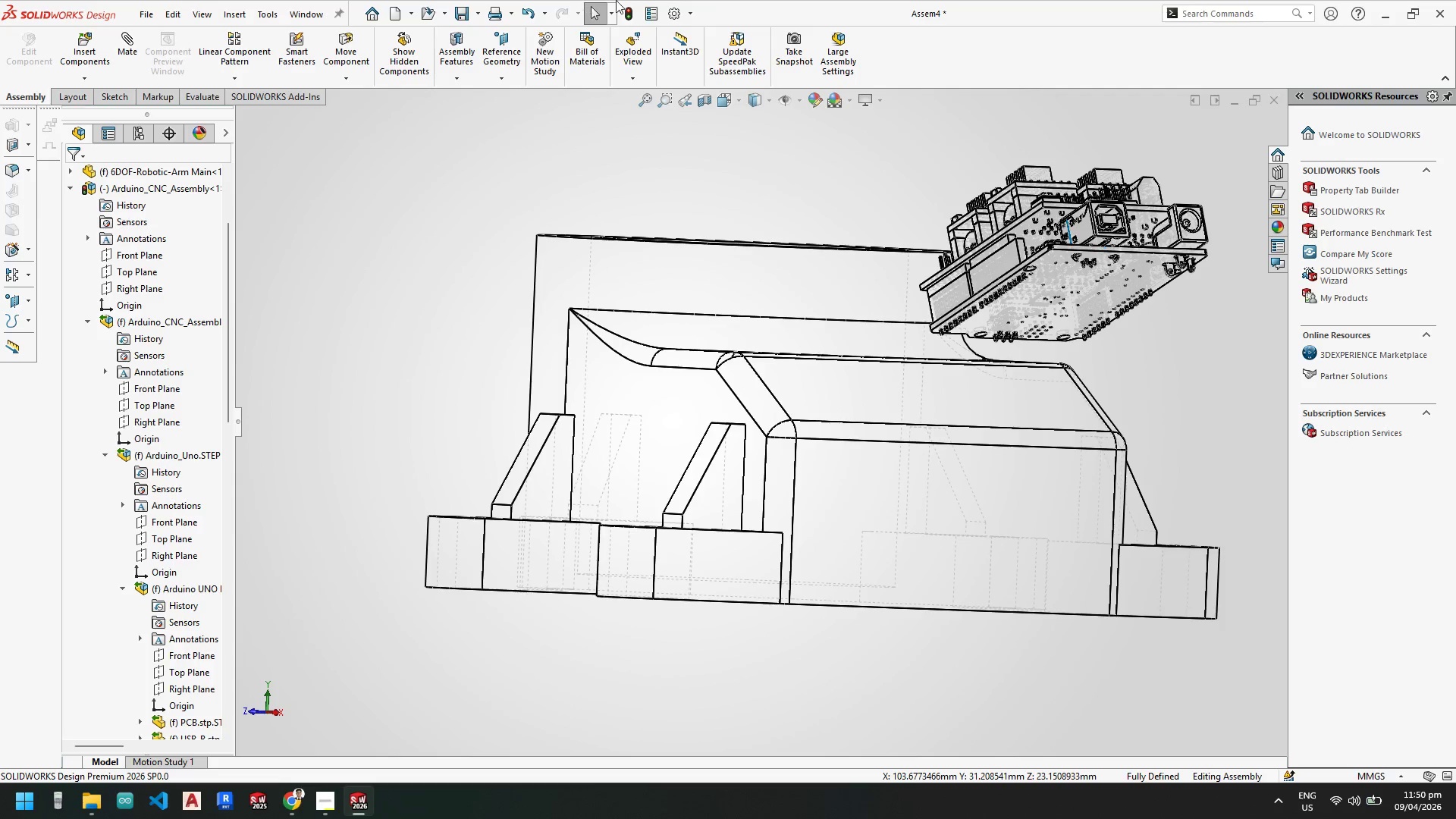 
key(Escape)
 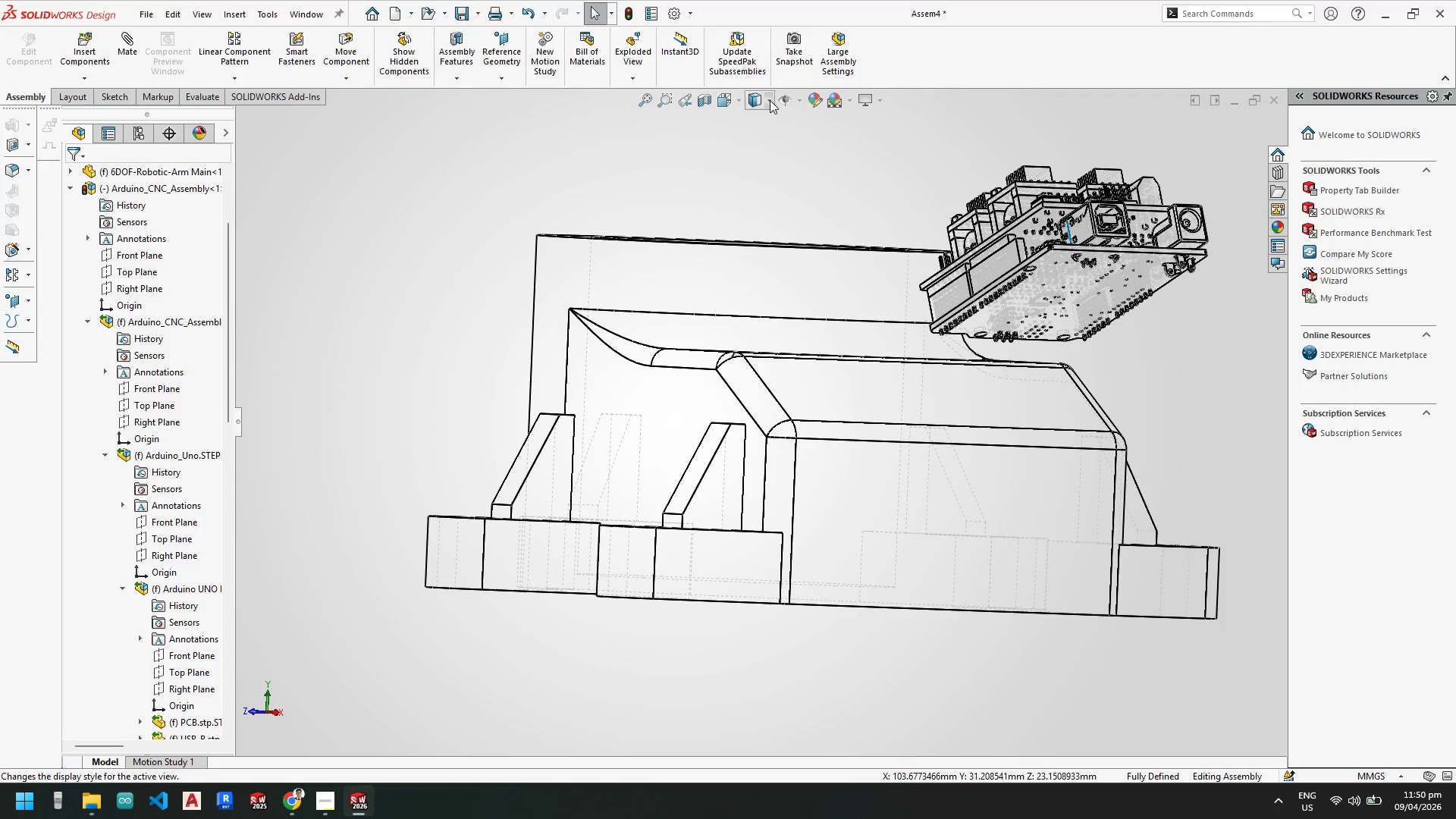 
left_click([755, 123])
 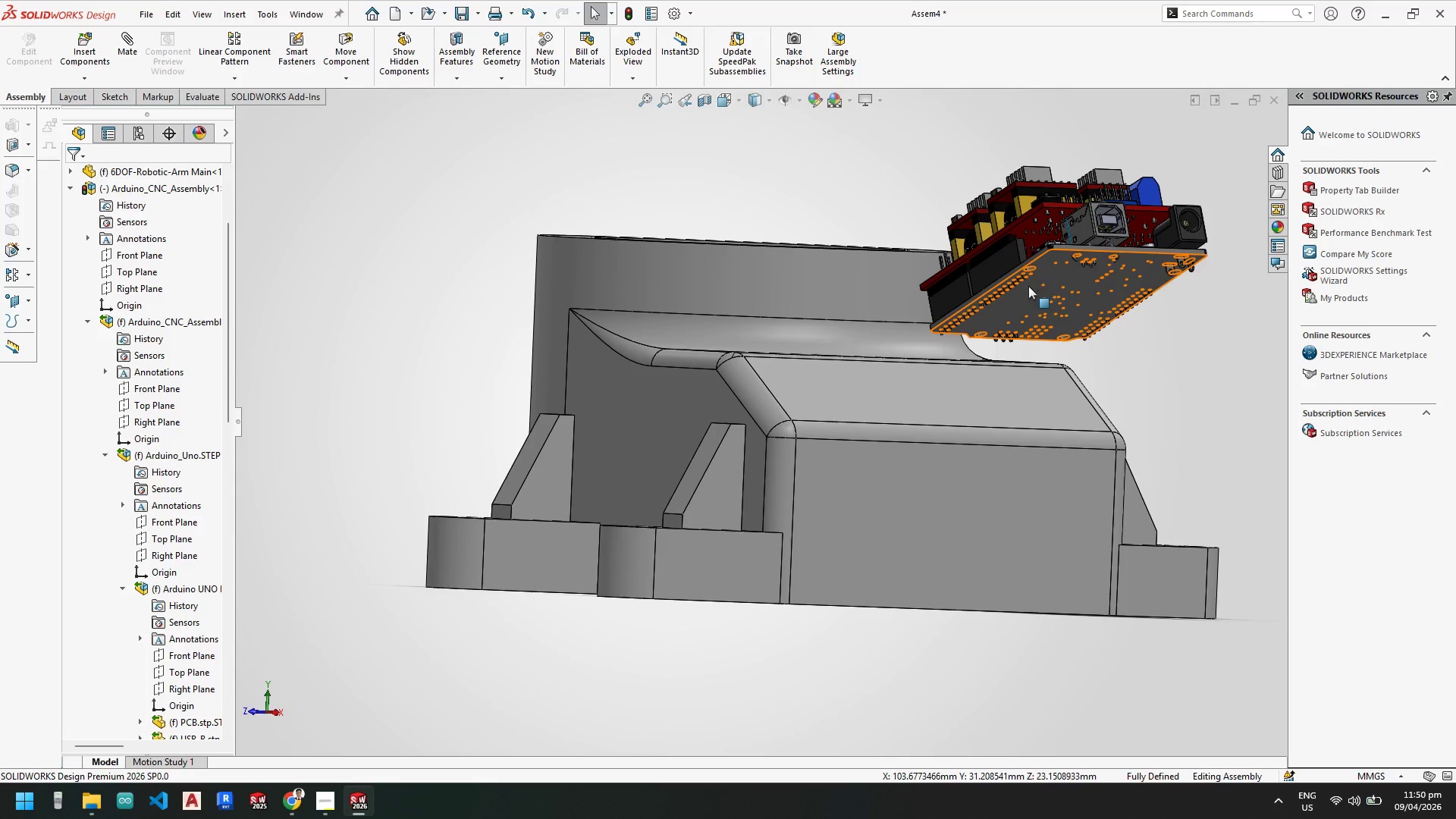 
left_click([1031, 293])
 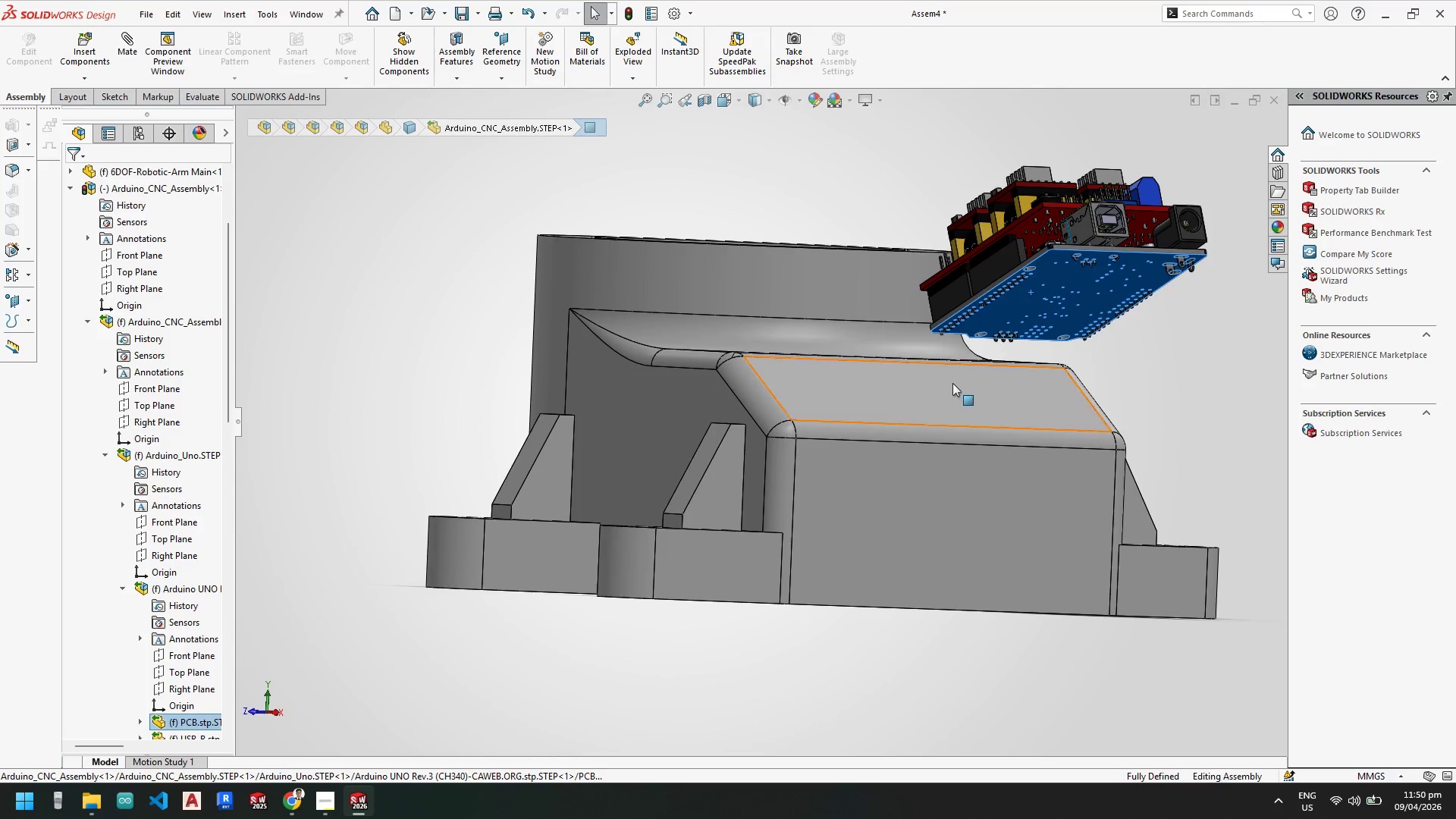 
scroll: coordinate [943, 385], scroll_direction: down, amount: 1.0
 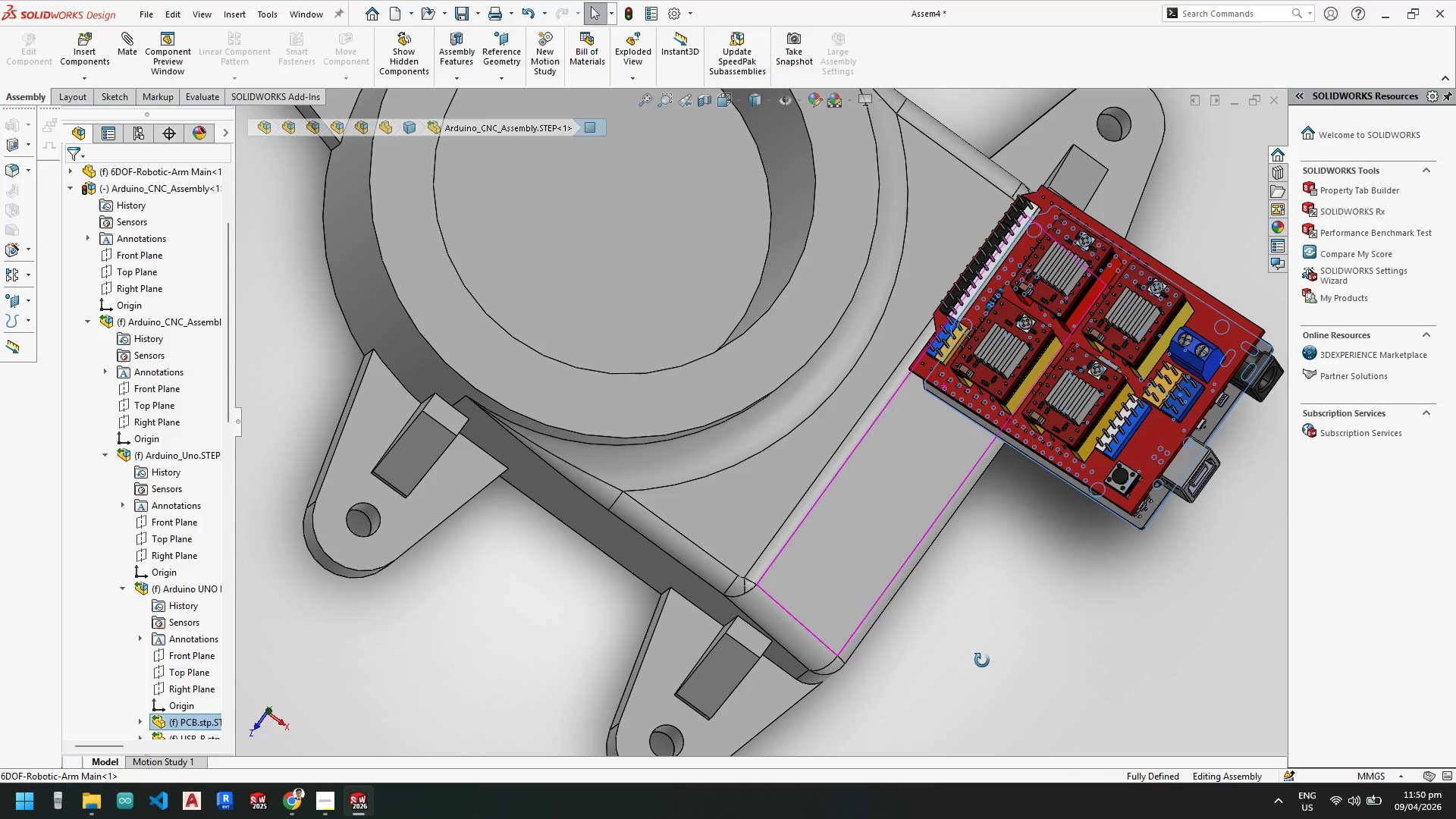 
hold_key(key=ControlLeft, duration=0.39)
left_click([664, 278])
 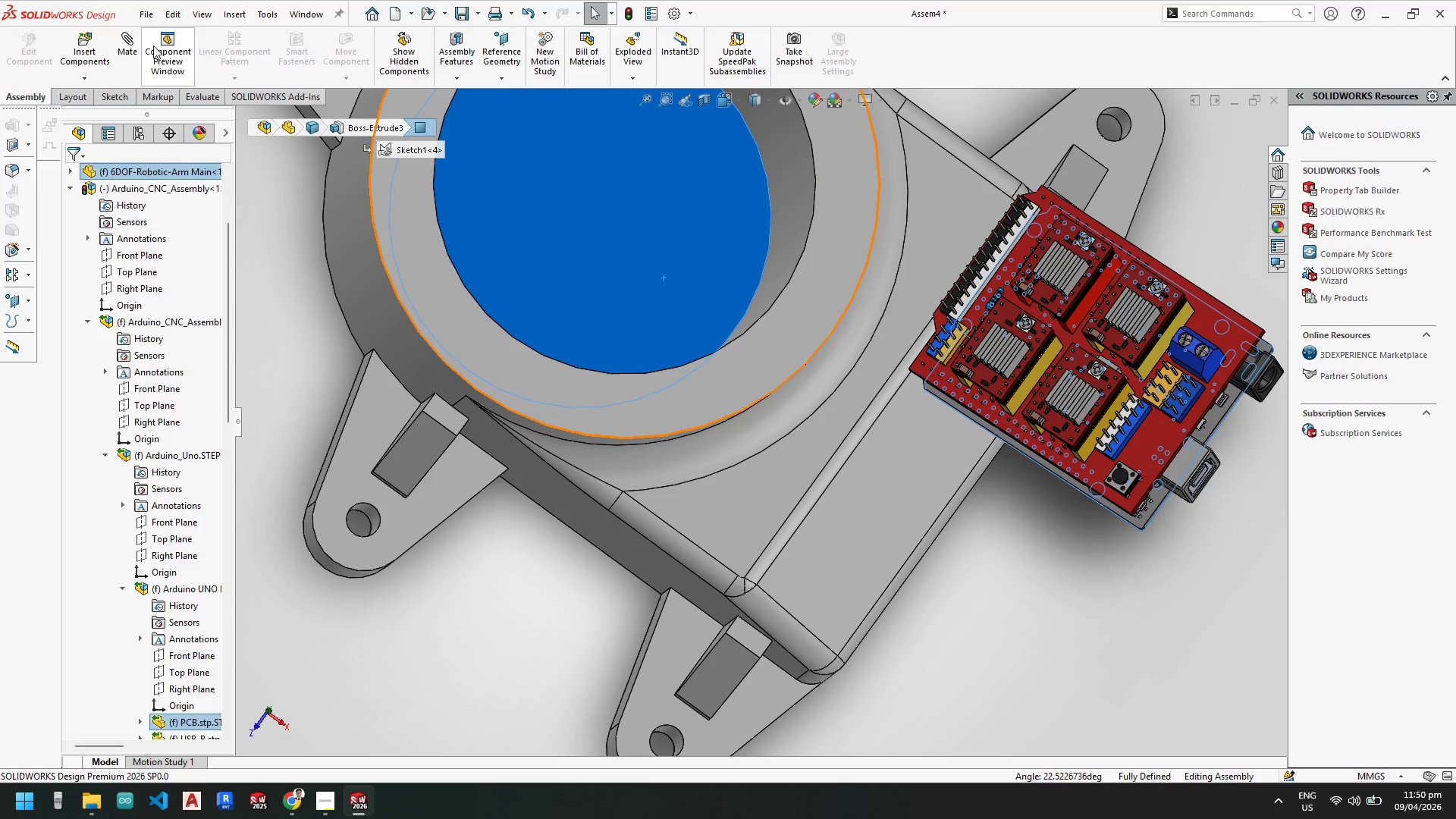 
left_click([132, 48])
 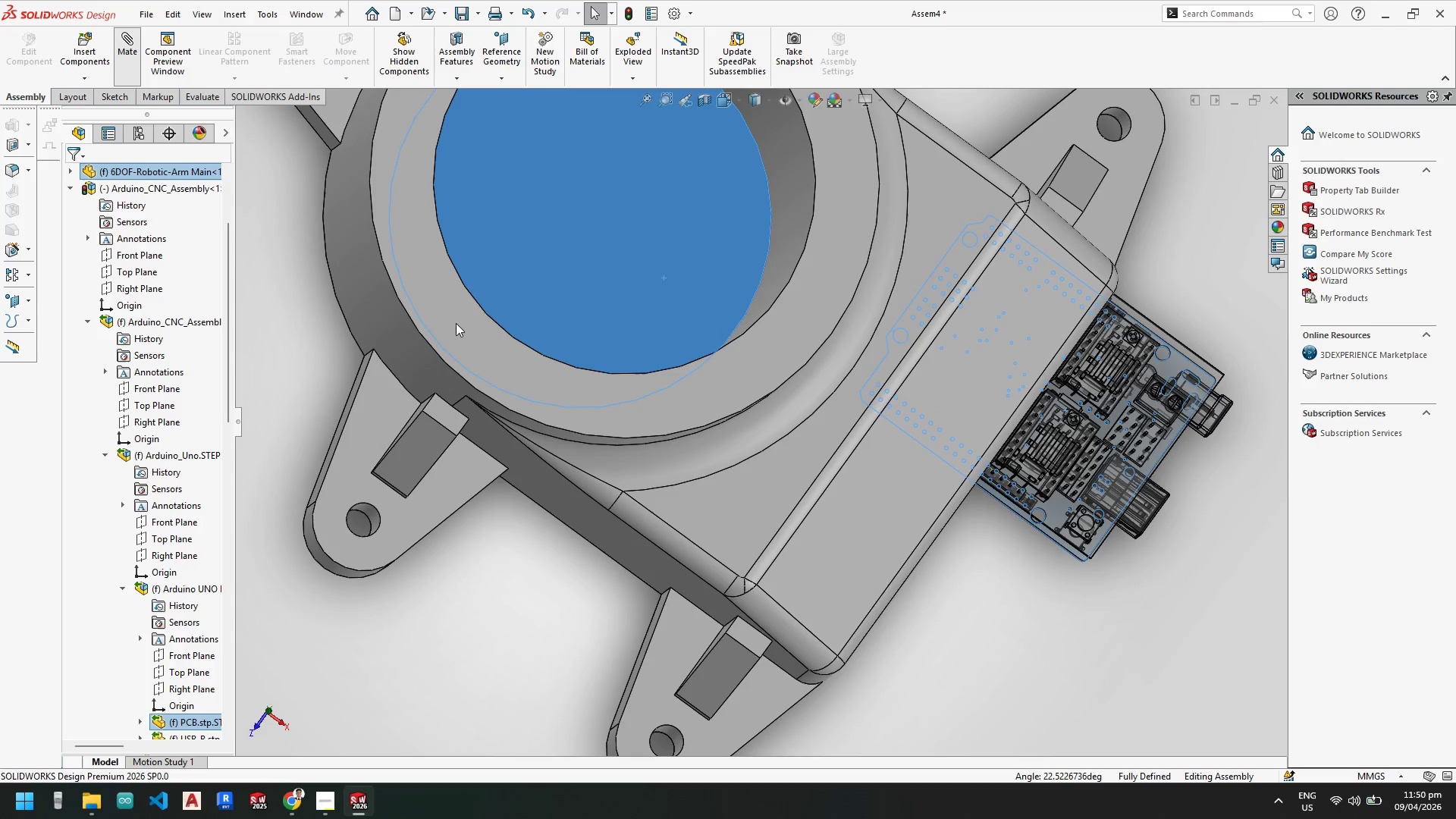 
scroll: coordinate [908, 642], scroll_direction: up, amount: 2.0
 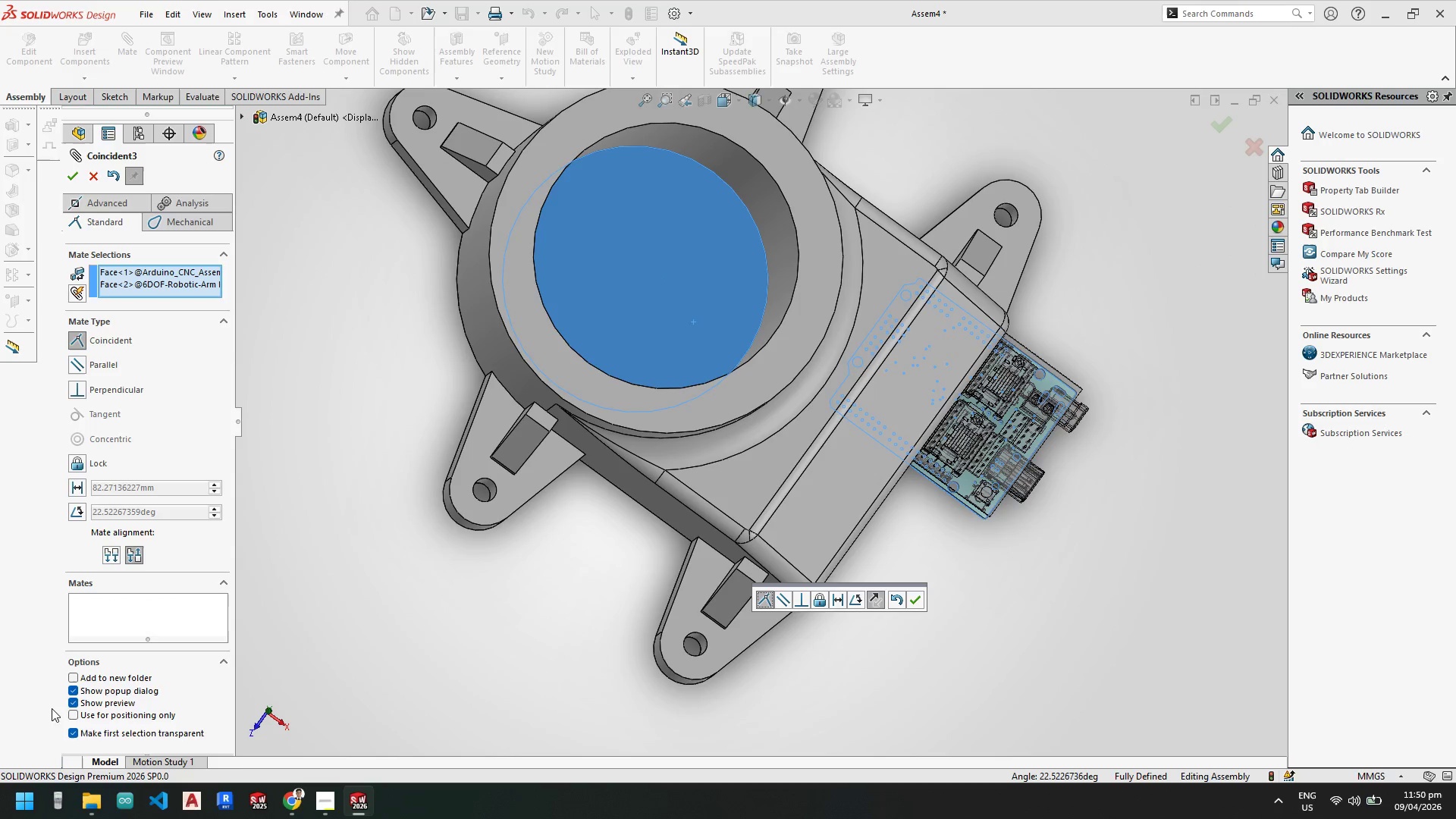 
left_click([73, 716])
 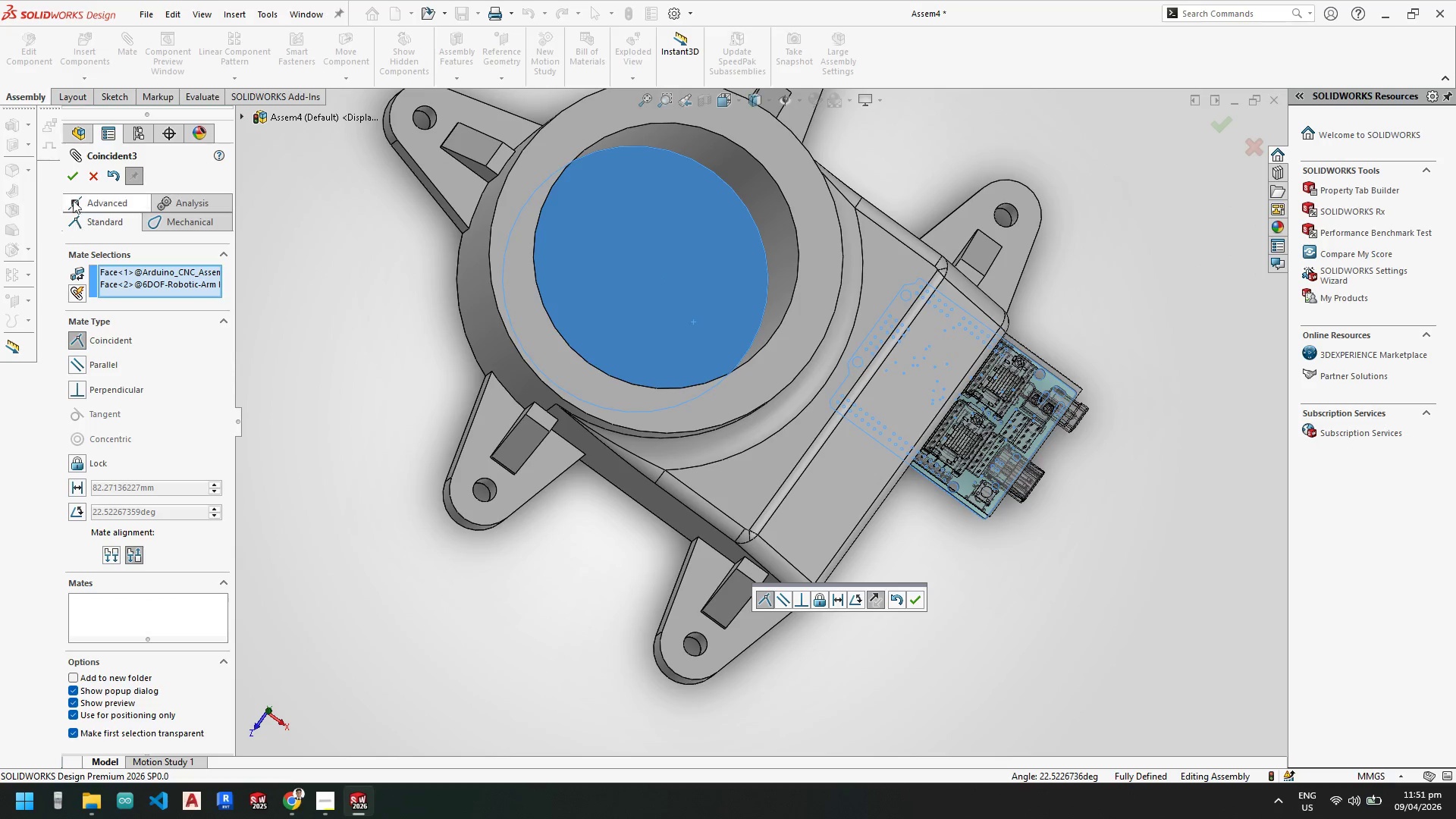 
left_click([70, 180])
 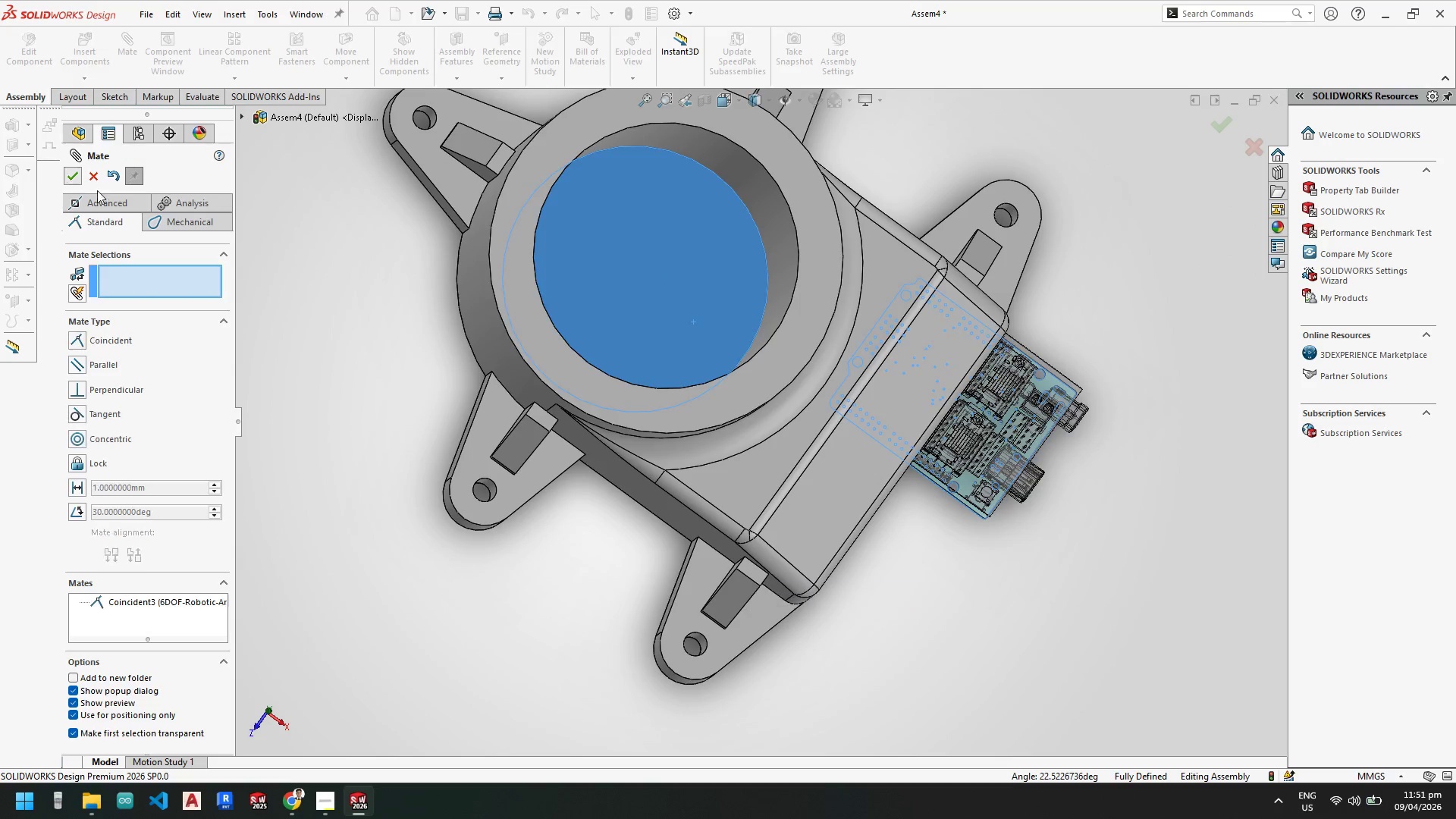 
key(Escape)
 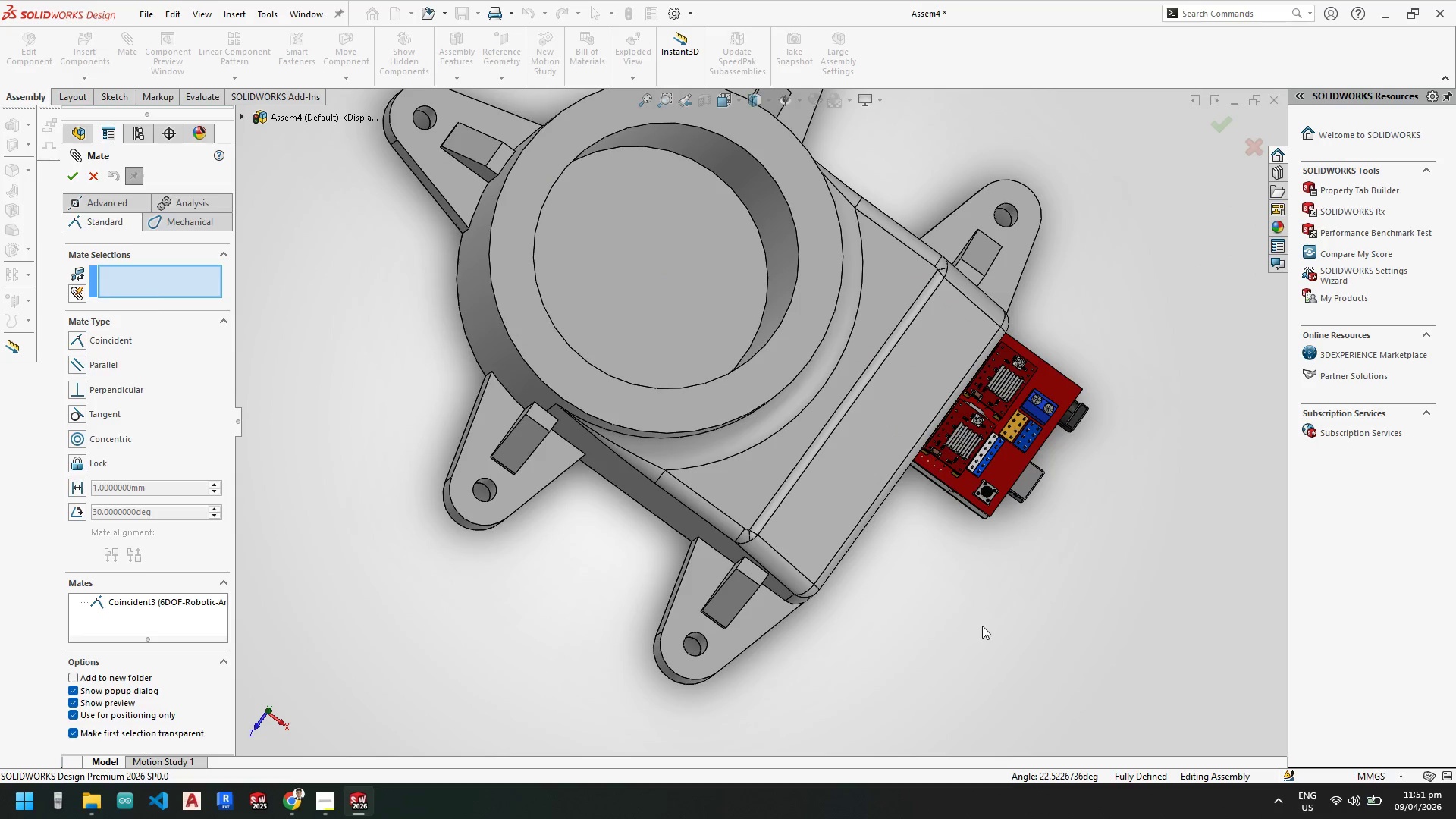 
key(Escape)
 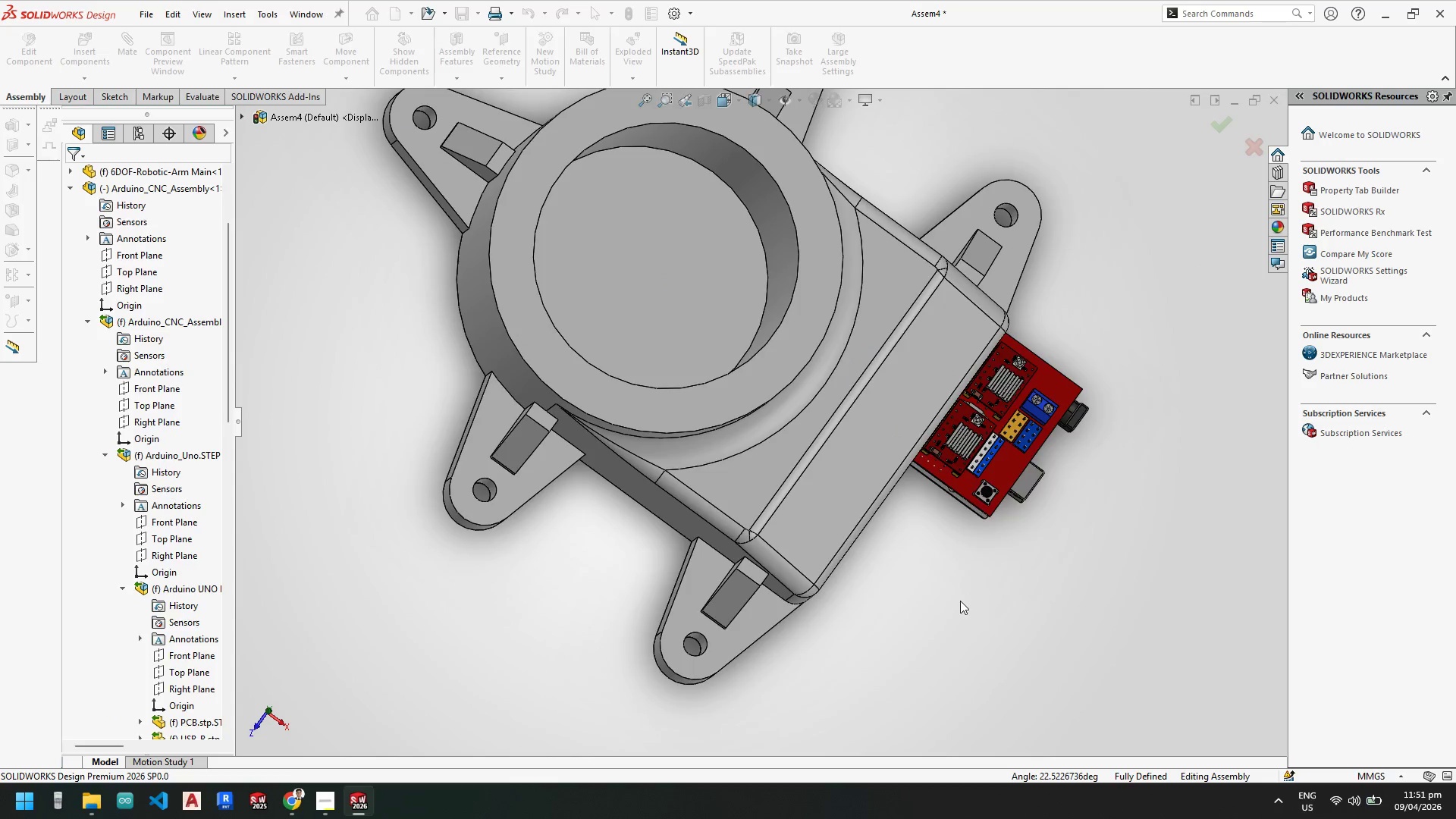 
scroll: coordinate [961, 602], scroll_direction: up, amount: 1.0
 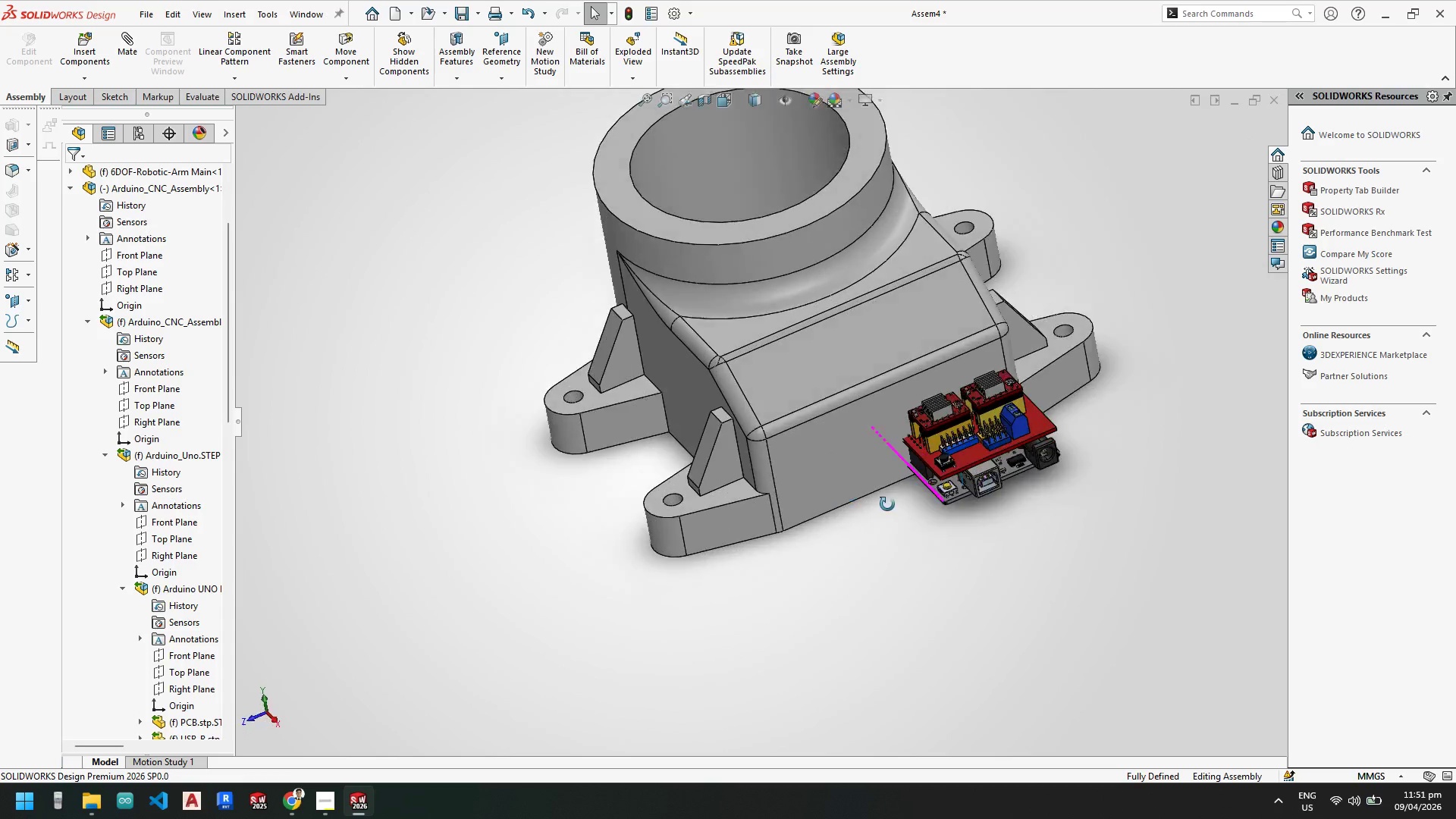 
key(Space)
 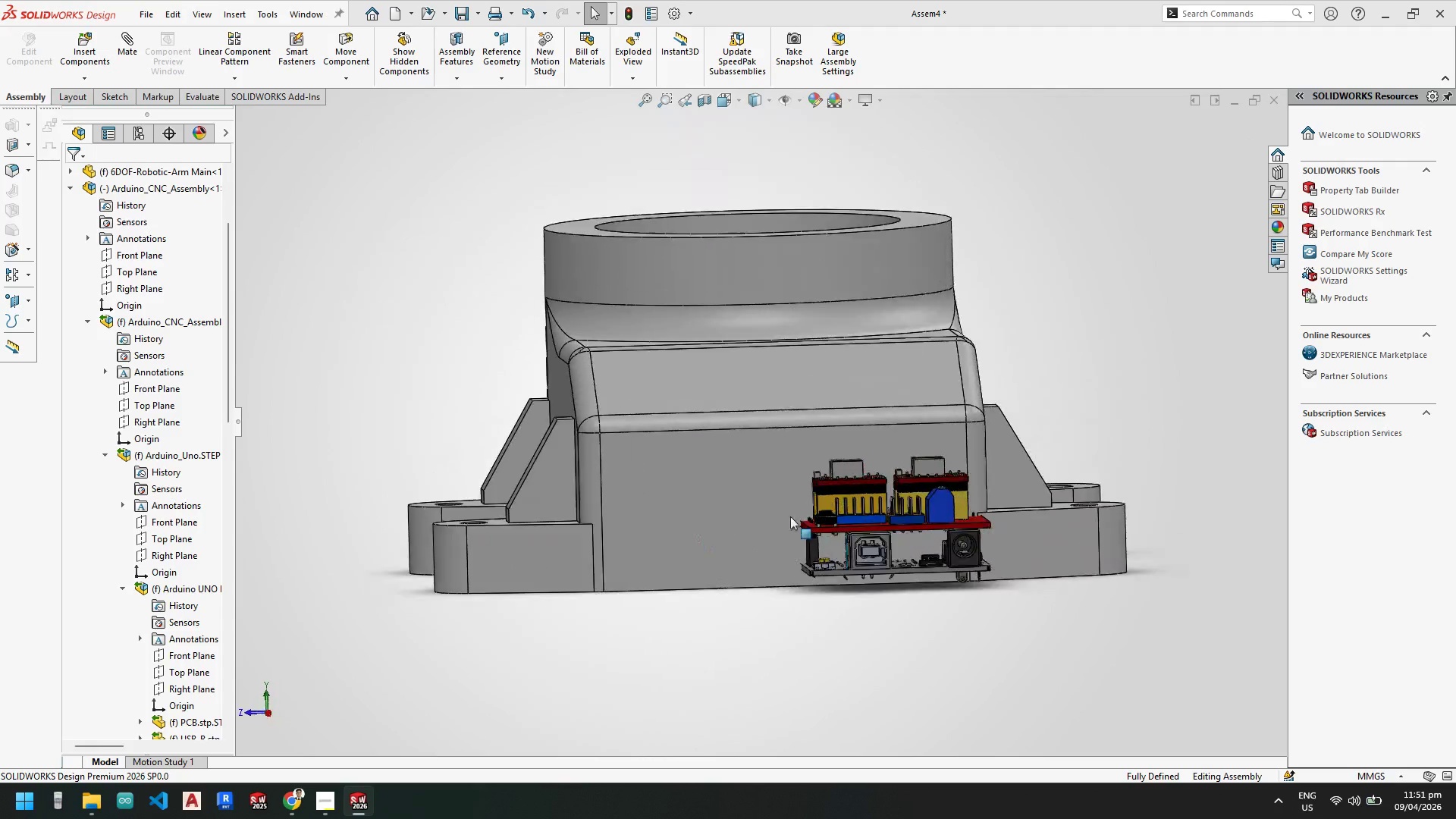 
left_click_drag(start_coordinate=[836, 560], to_coordinate=[648, 542])
 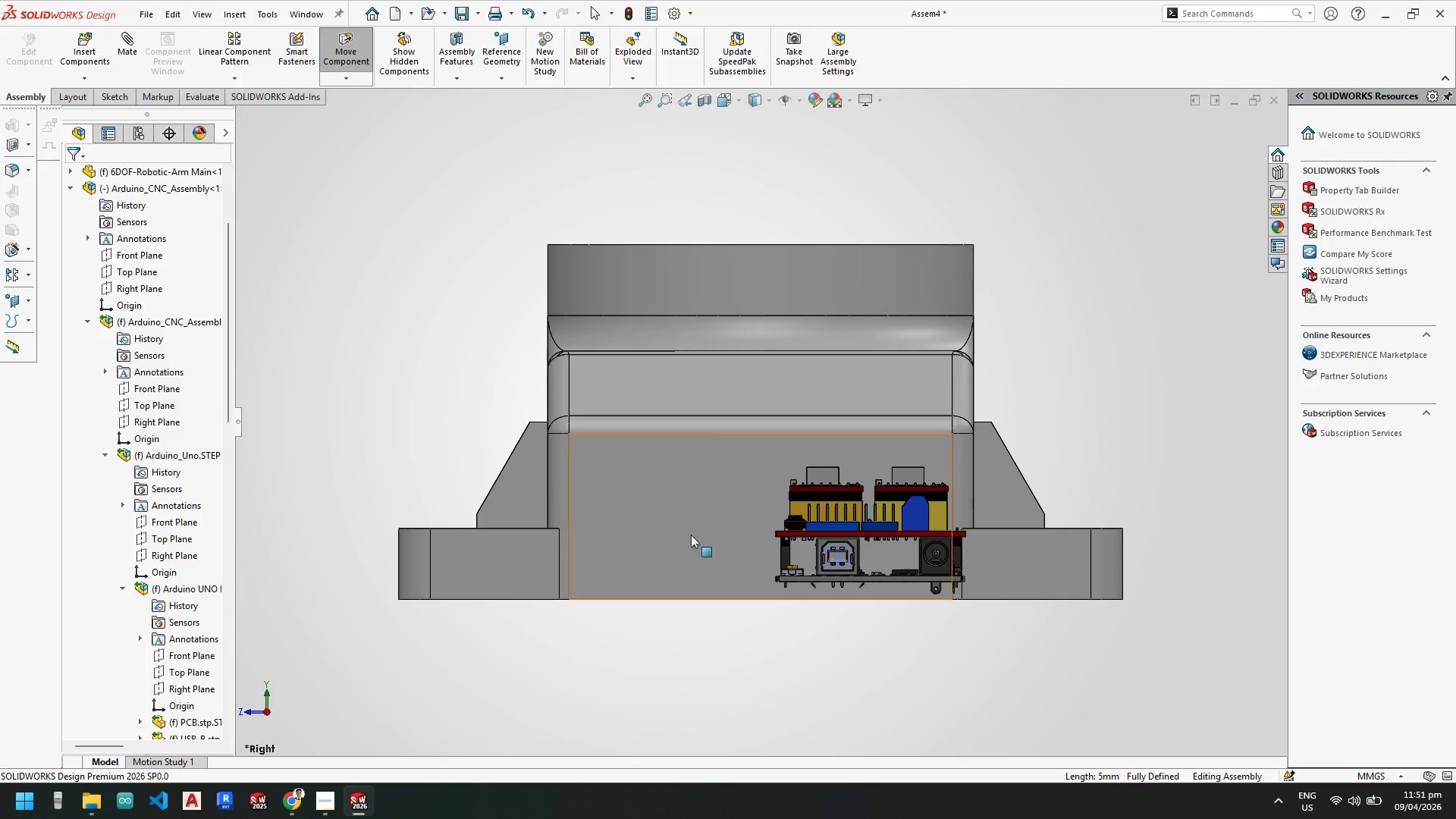 
key(Escape)
 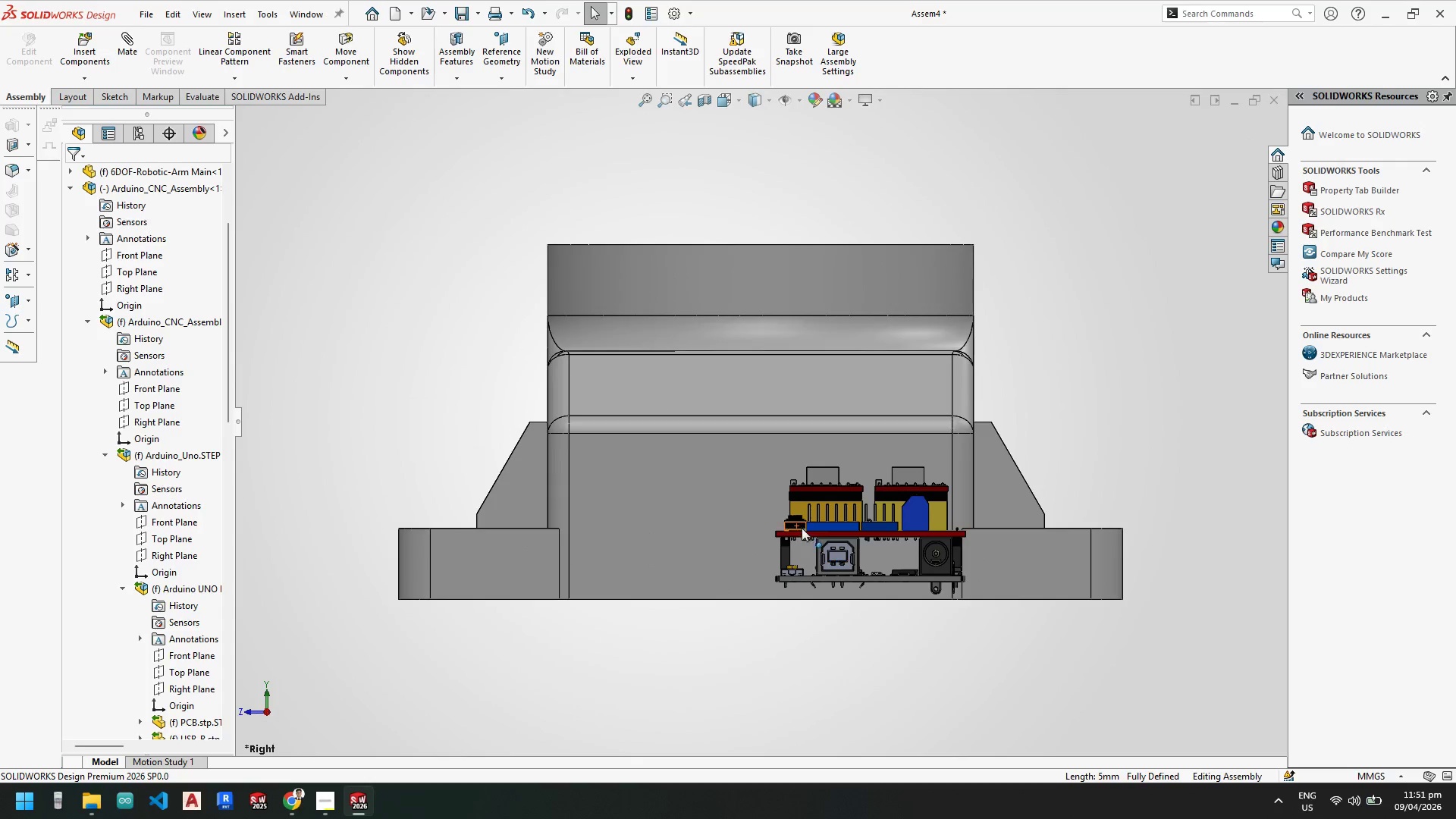 
key(Escape)
 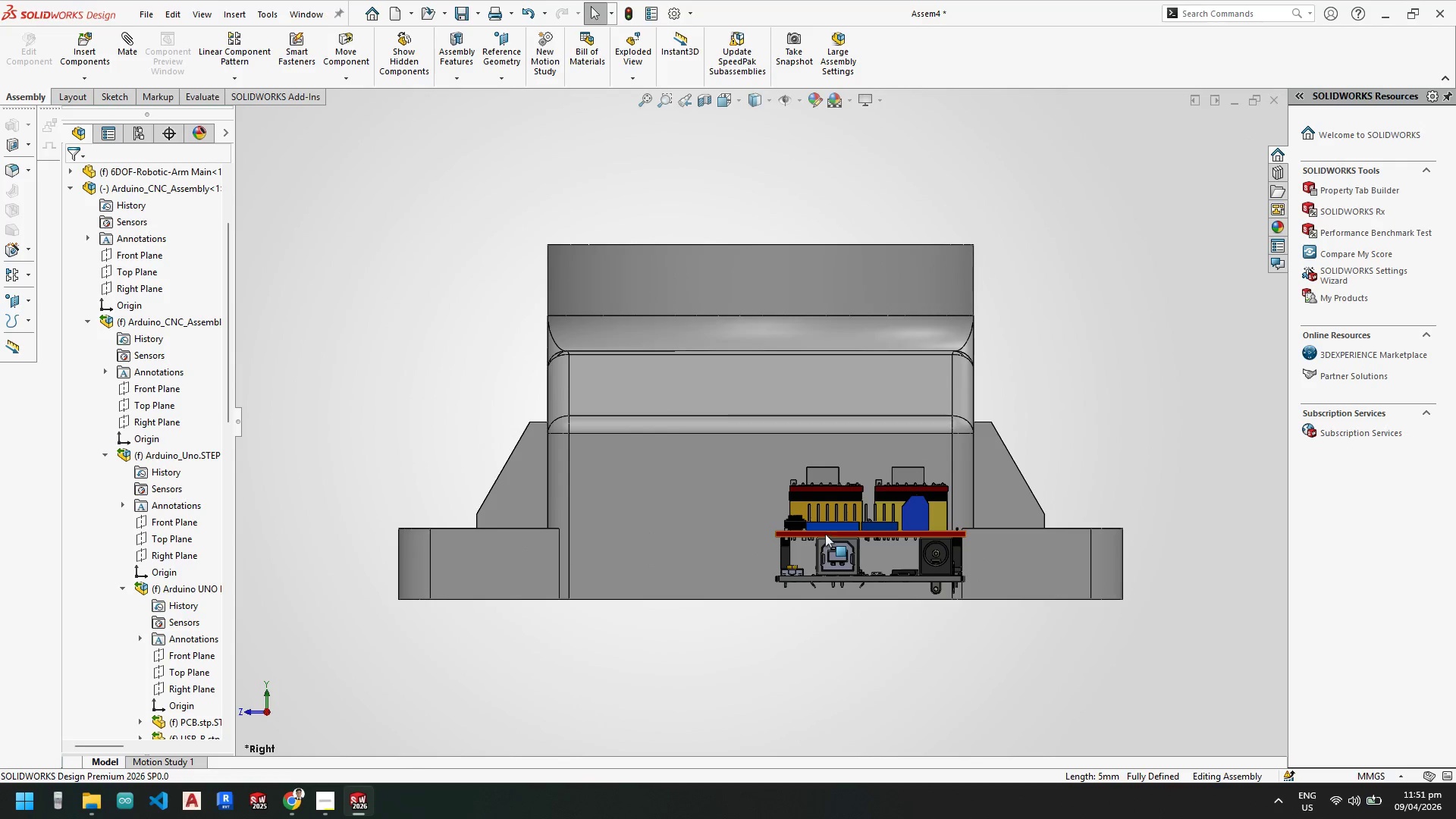 
left_click_drag(start_coordinate=[825, 534], to_coordinate=[637, 527])
 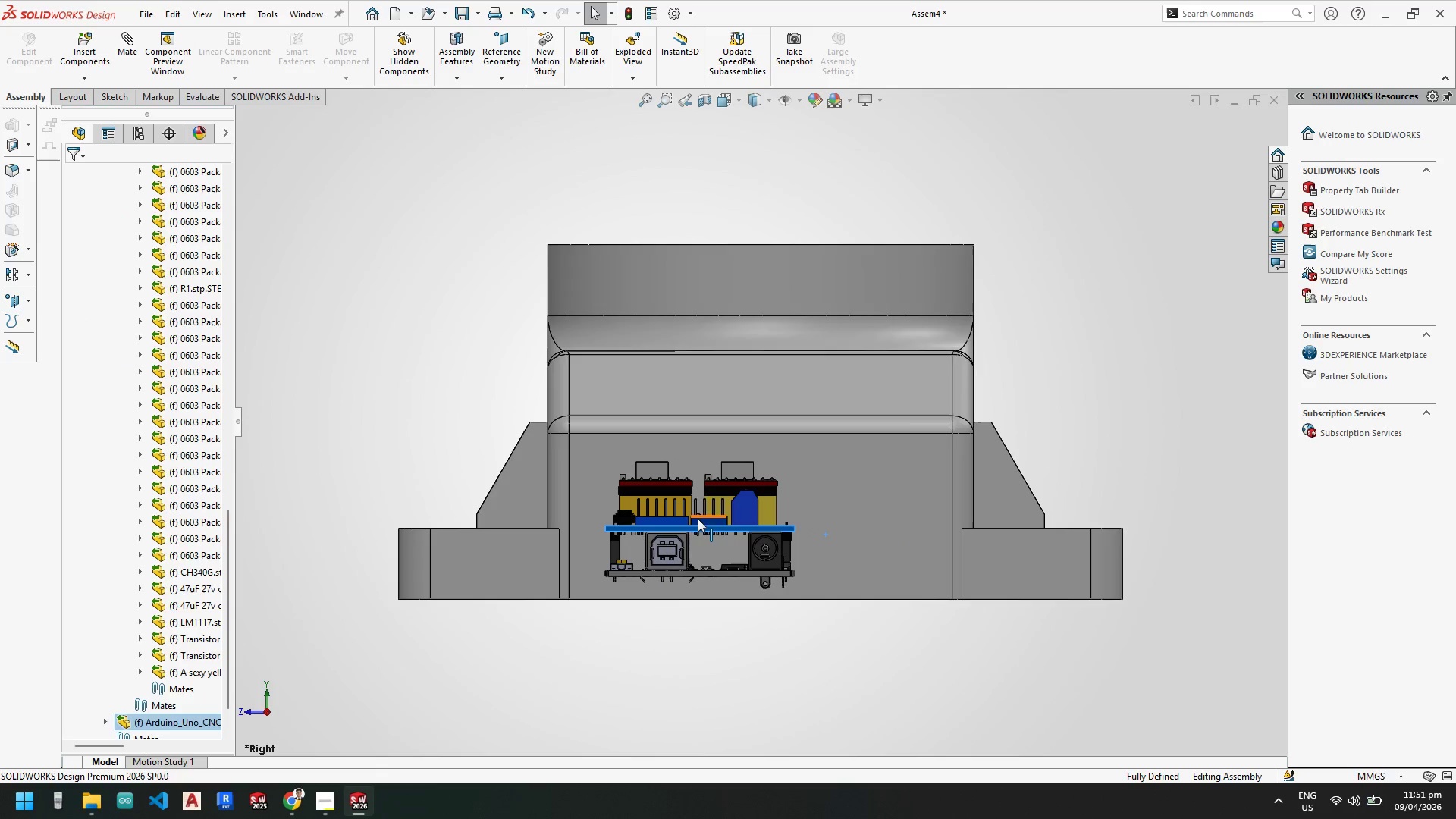 
scroll: coordinate [704, 522], scroll_direction: up, amount: 3.0
 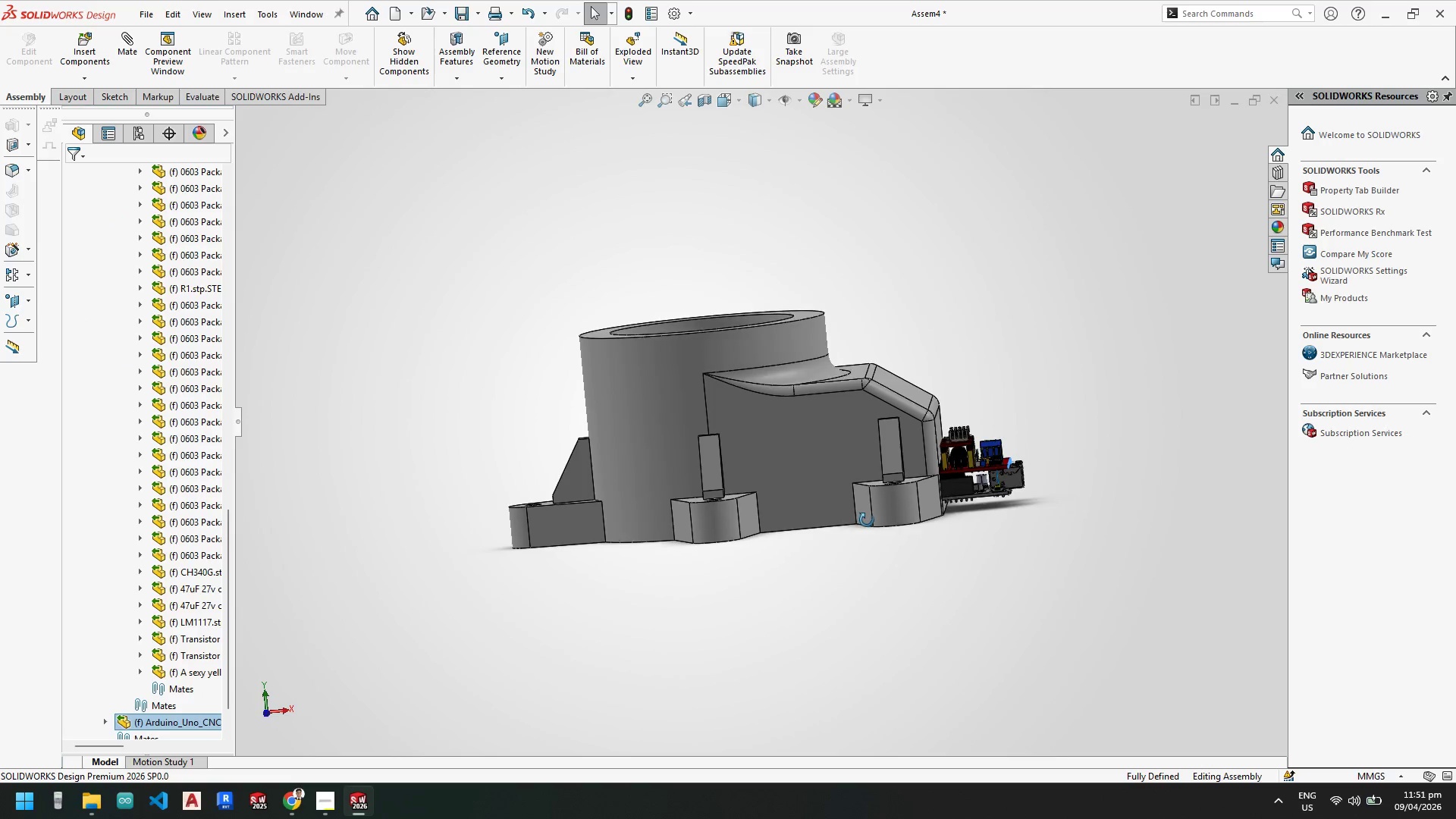 
key(Space)
 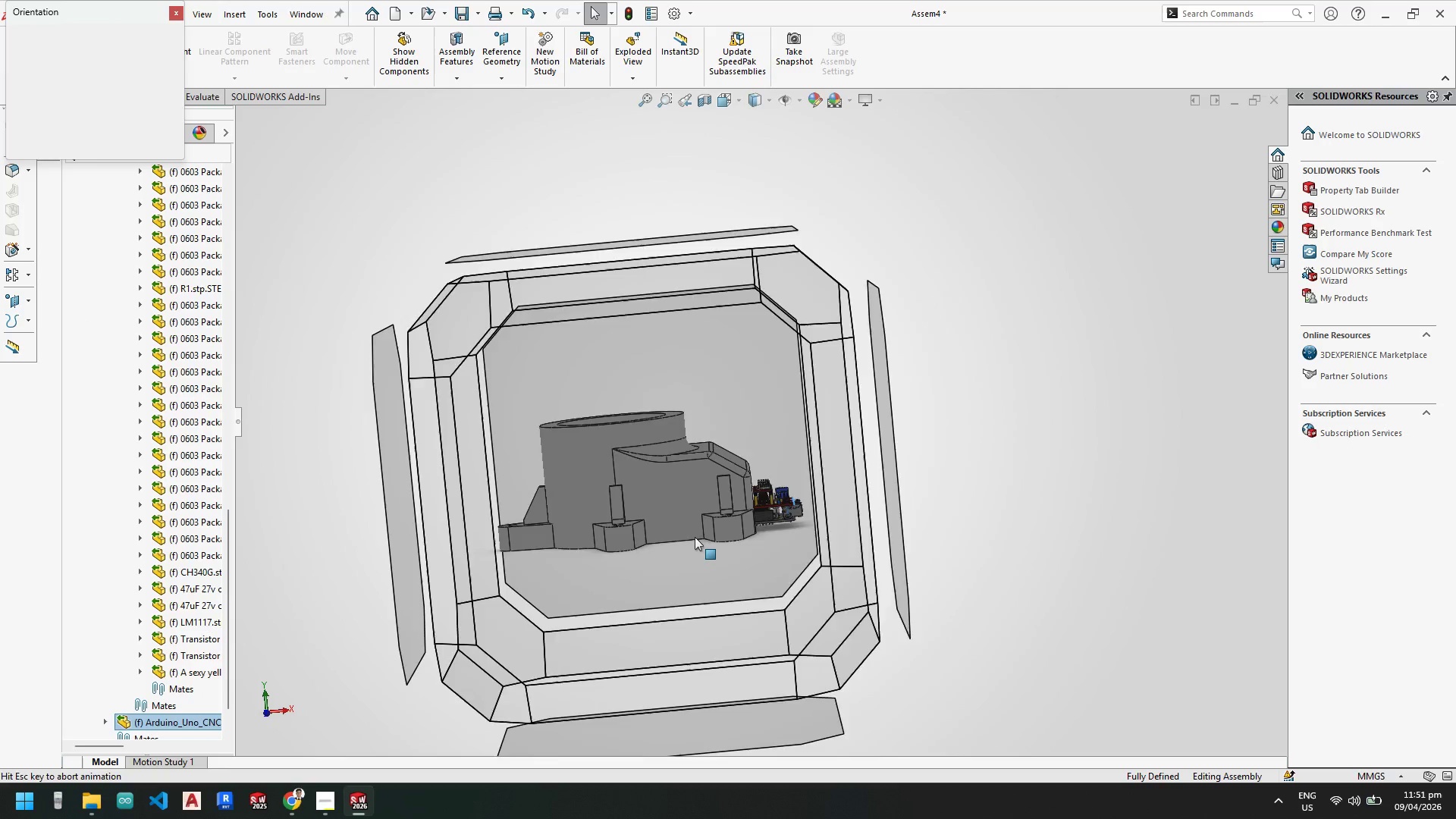 
left_click([626, 544])
 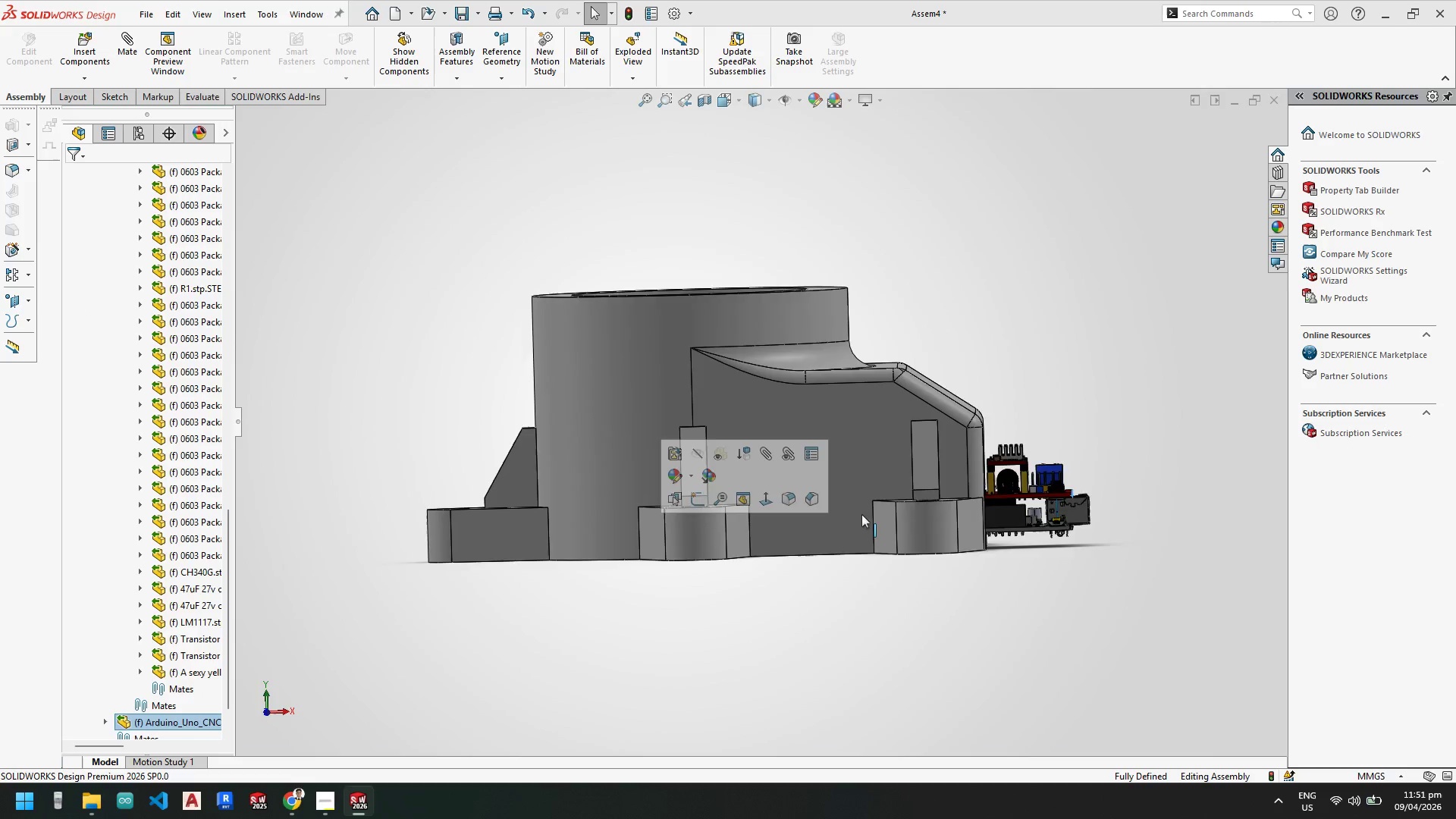 
scroll: coordinate [964, 520], scroll_direction: down, amount: 5.0
 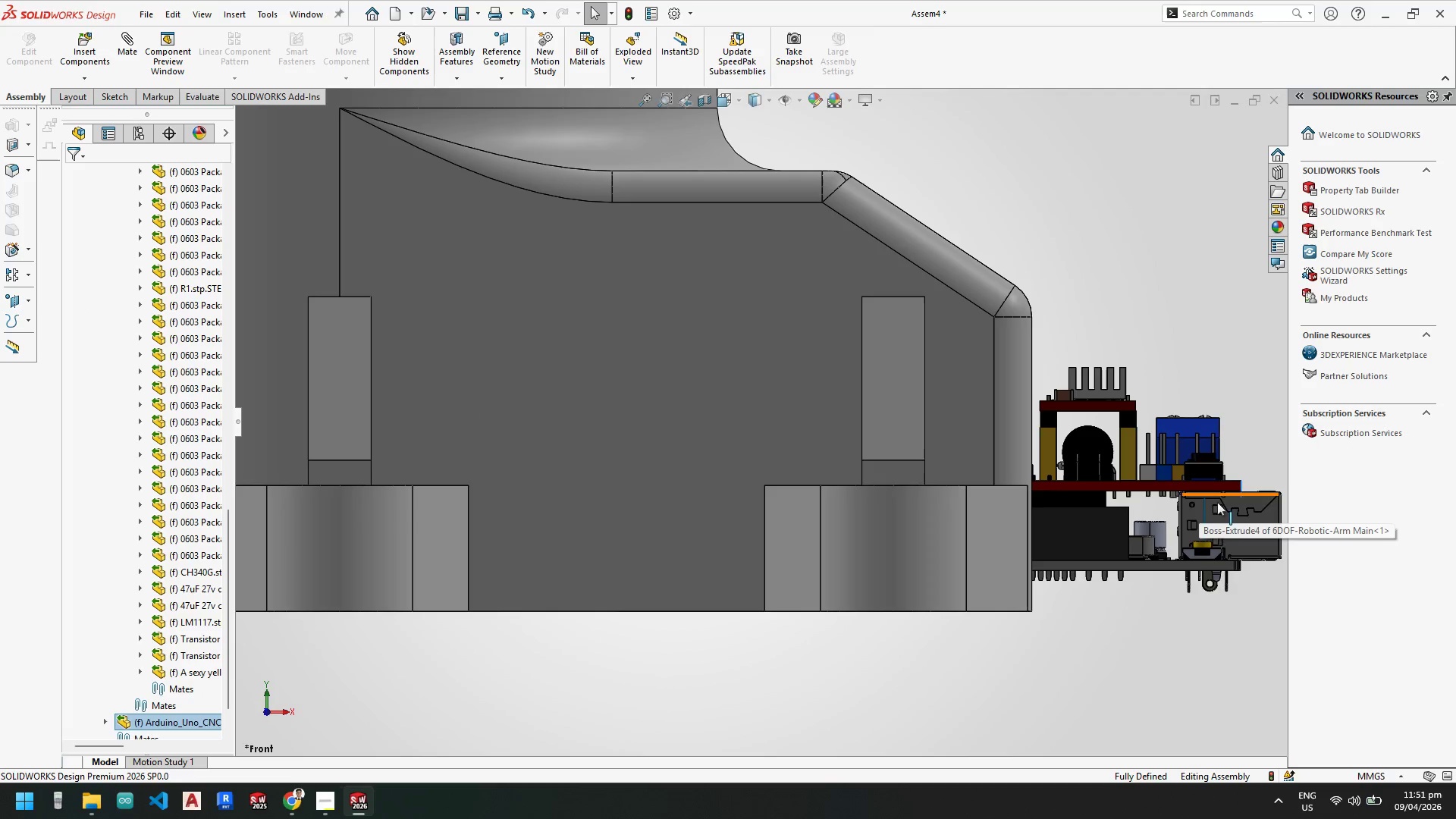 
left_click_drag(start_coordinate=[1234, 526], to_coordinate=[1048, 508])
 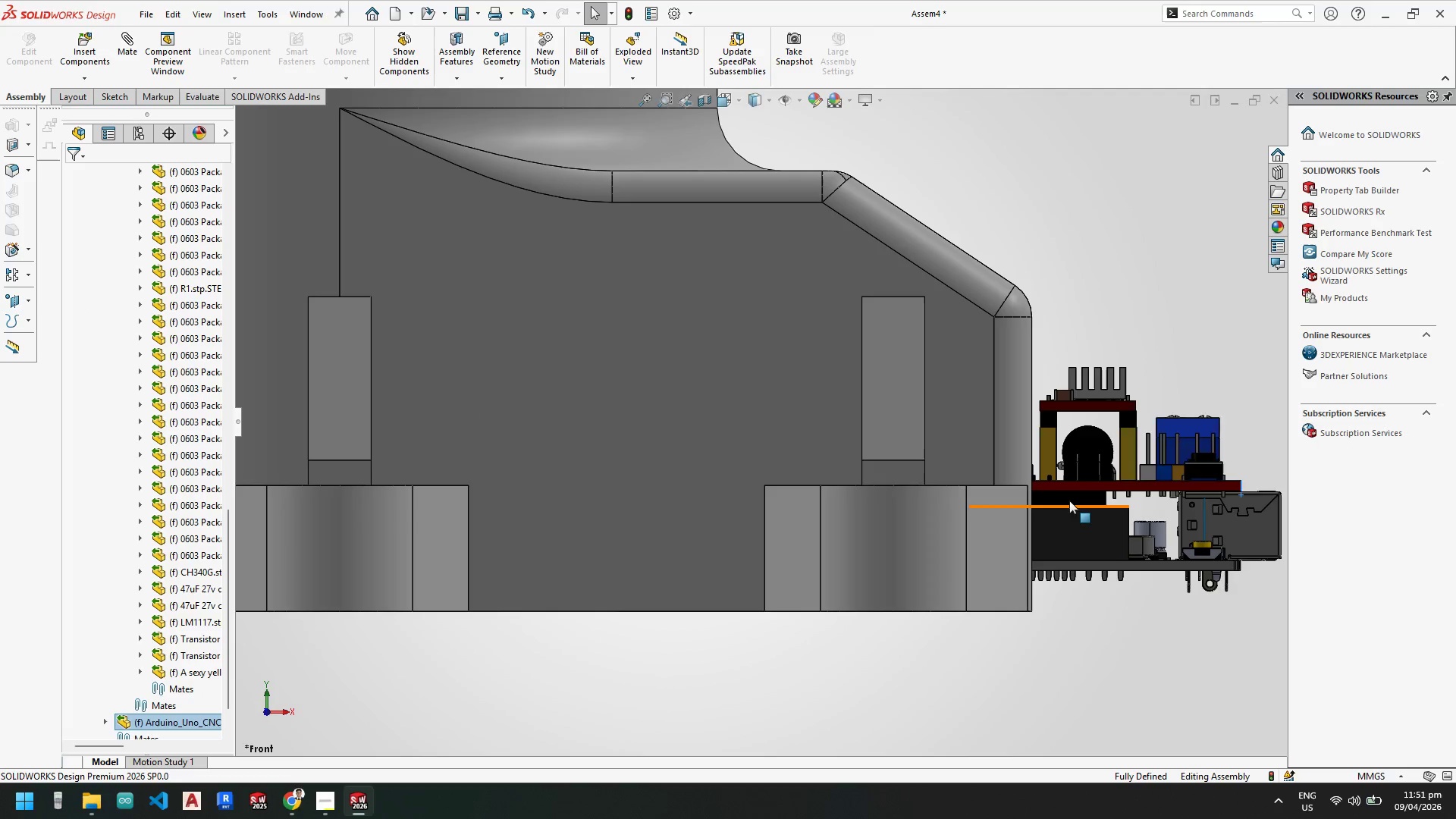 
key(Escape)
 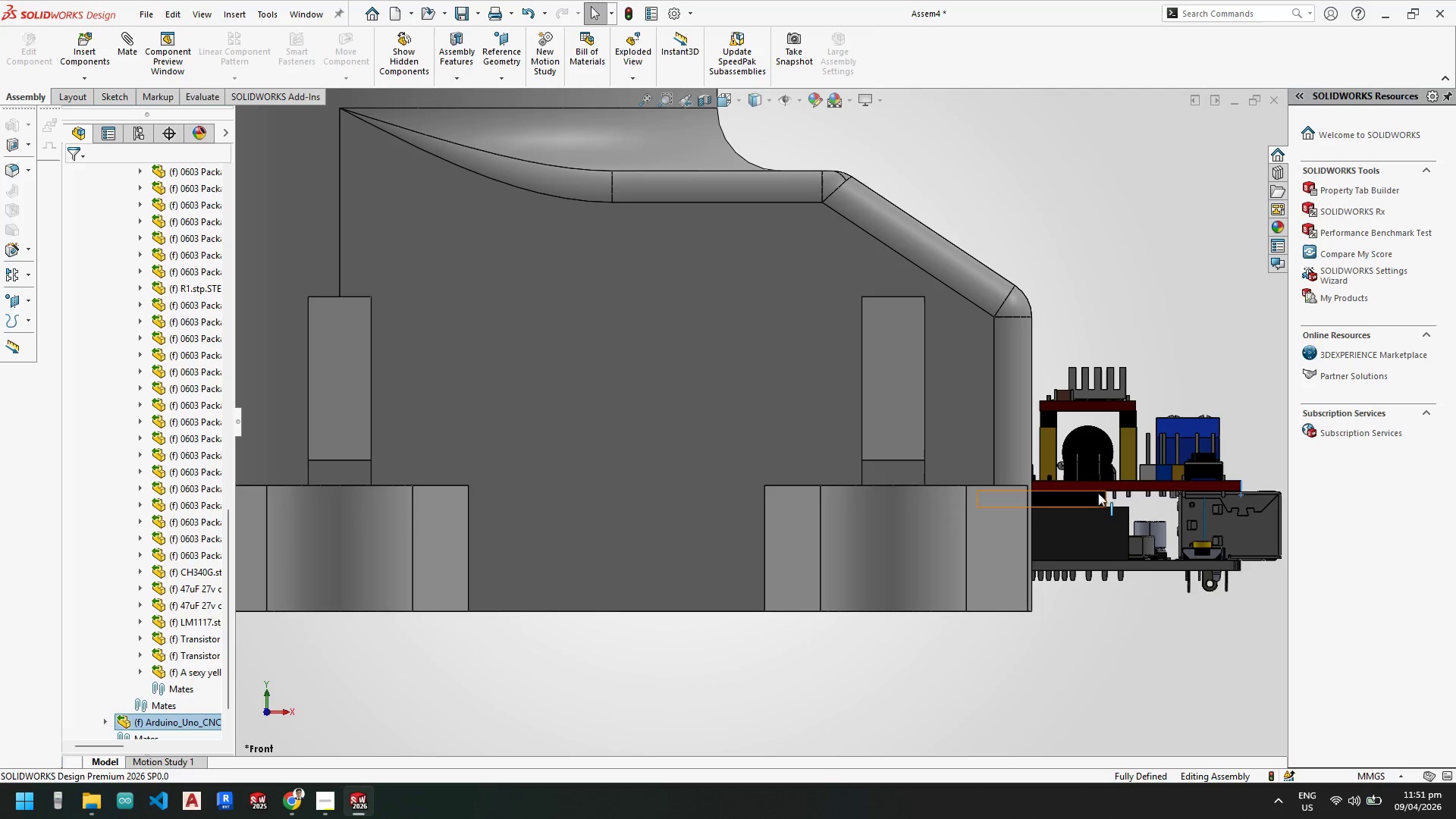 
key(Escape)
 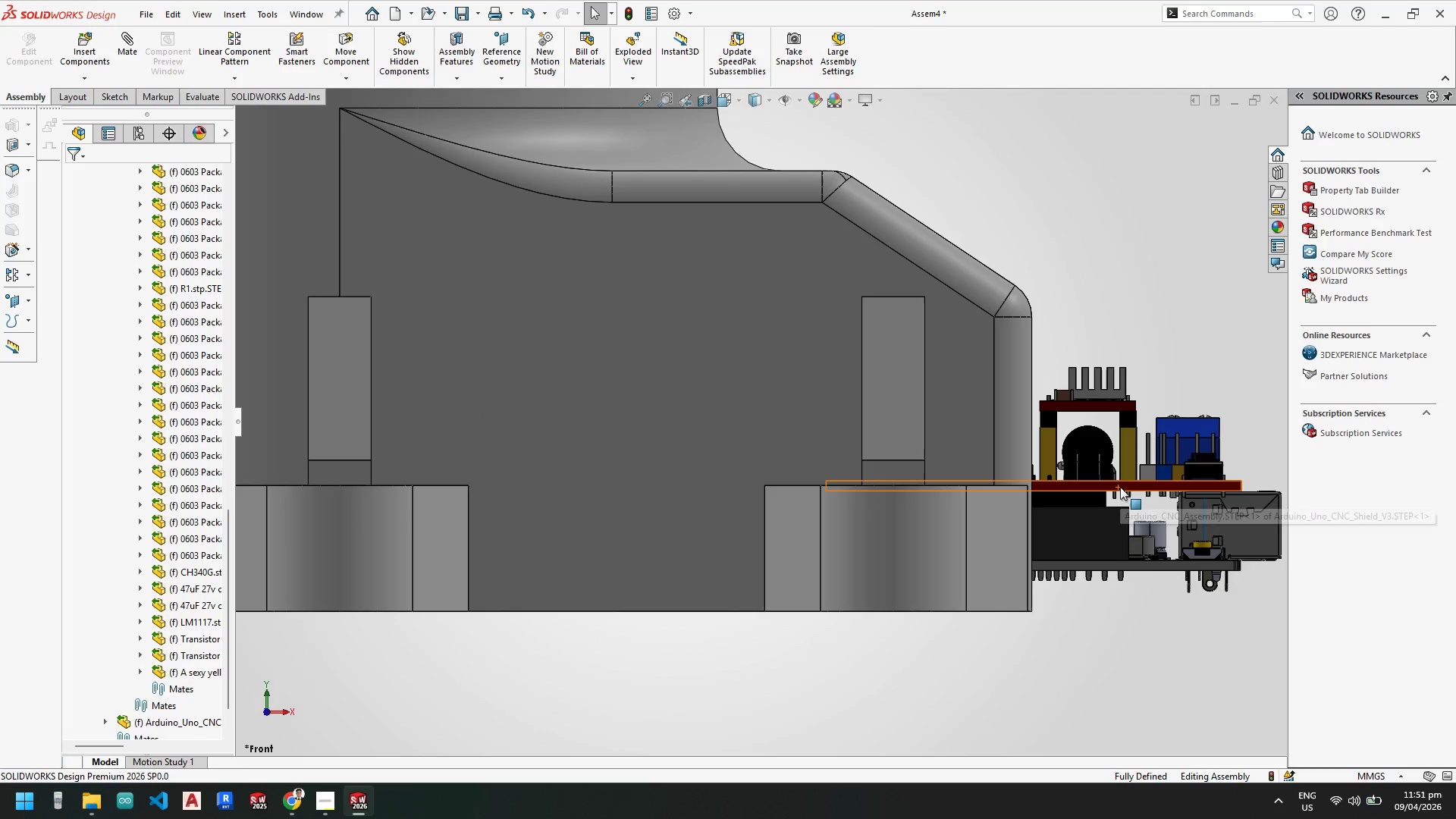 
left_click_drag(start_coordinate=[1120, 487], to_coordinate=[907, 488])
 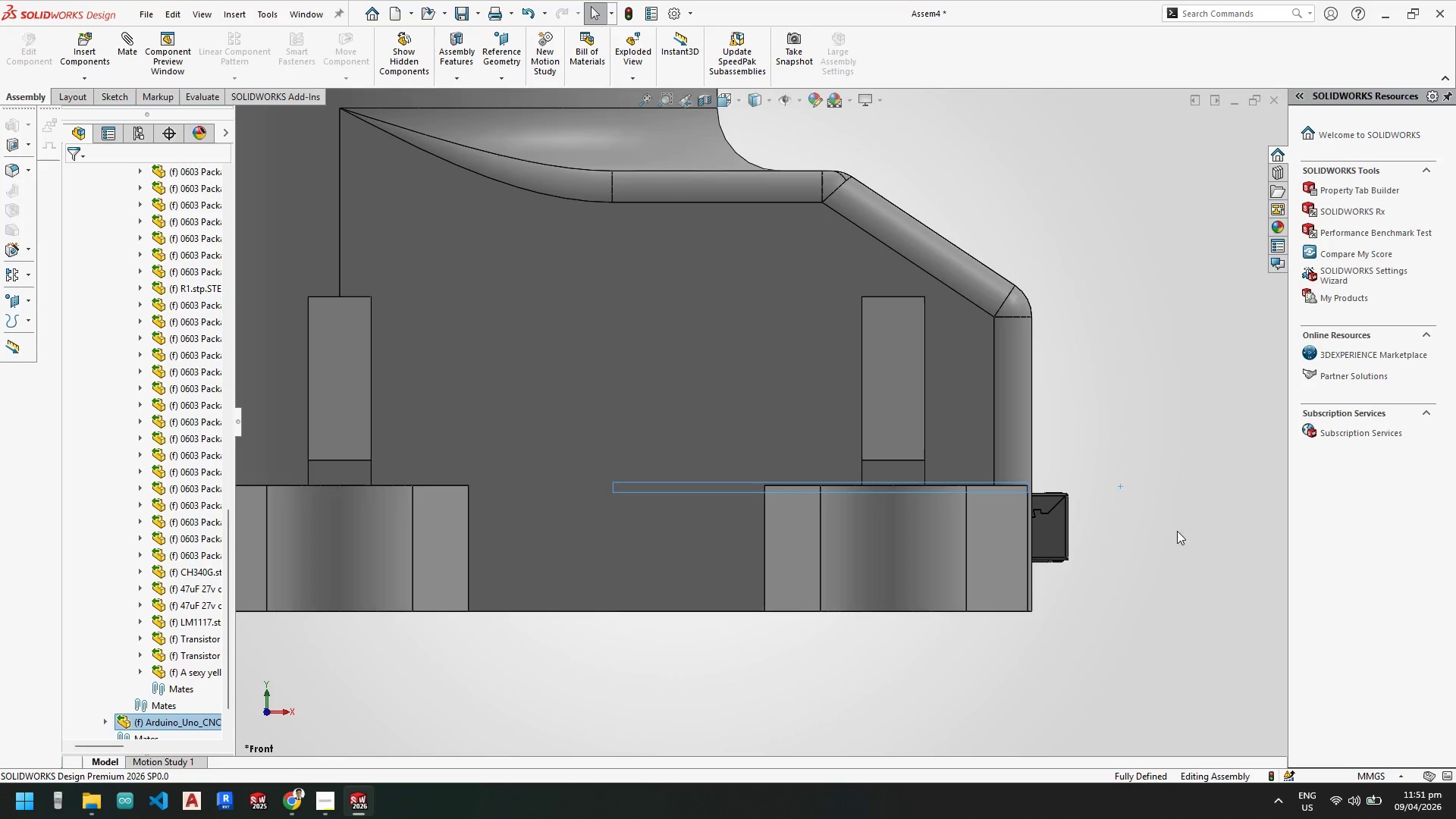 
scroll: coordinate [1171, 533], scroll_direction: down, amount: 1.0
 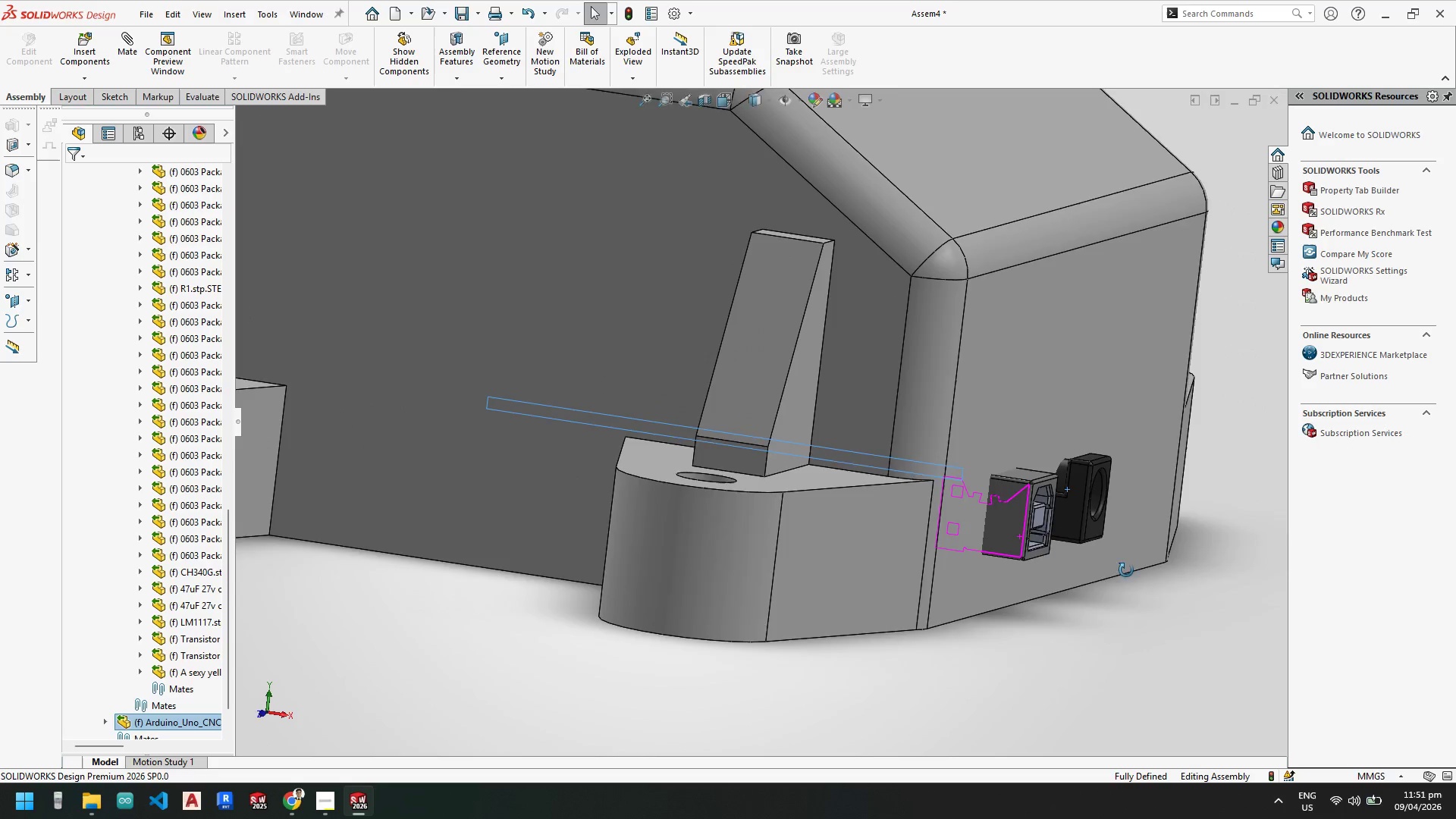 
scroll: coordinate [1087, 534], scroll_direction: up, amount: 4.0
 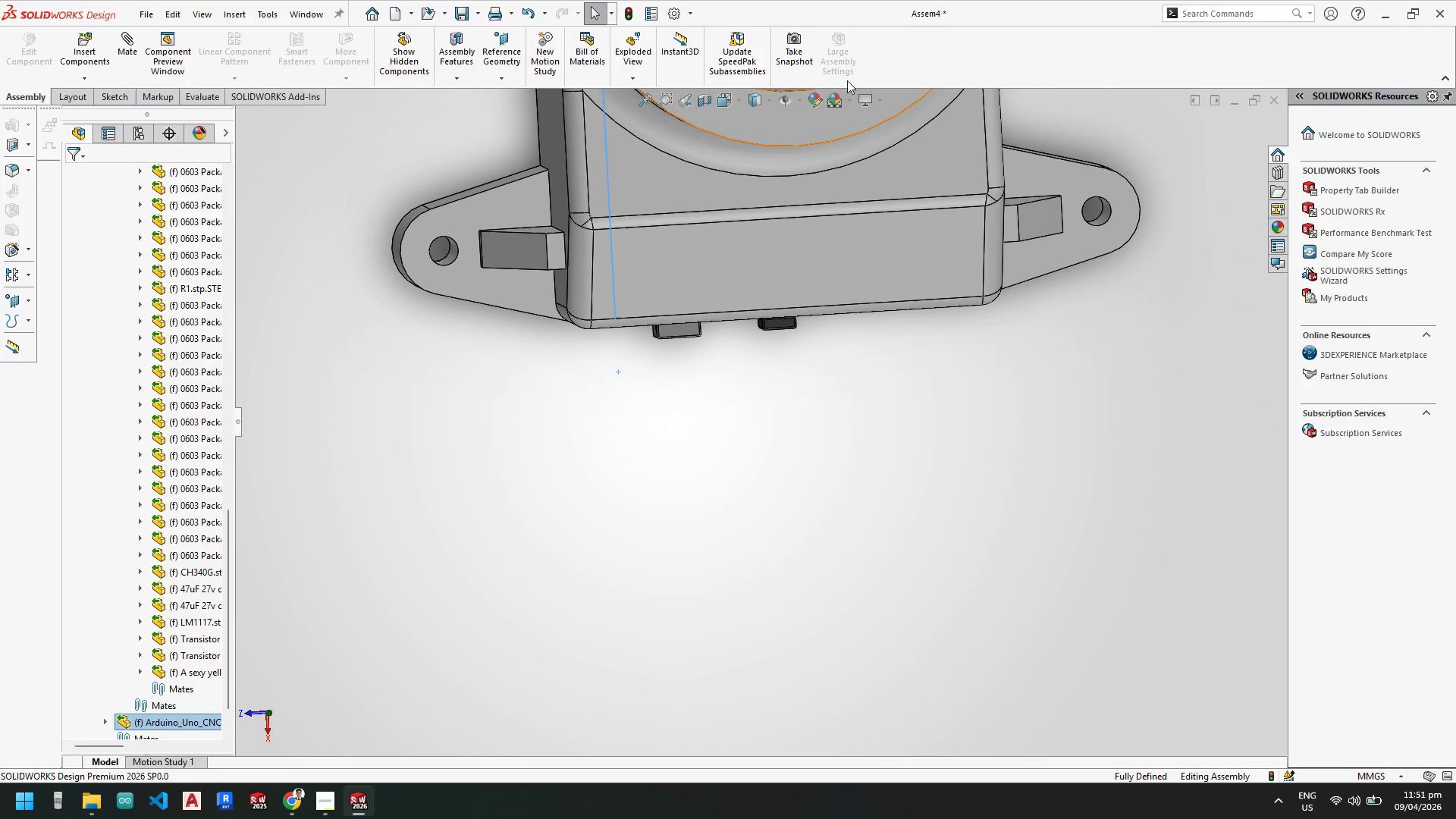 
left_click([771, 97])
 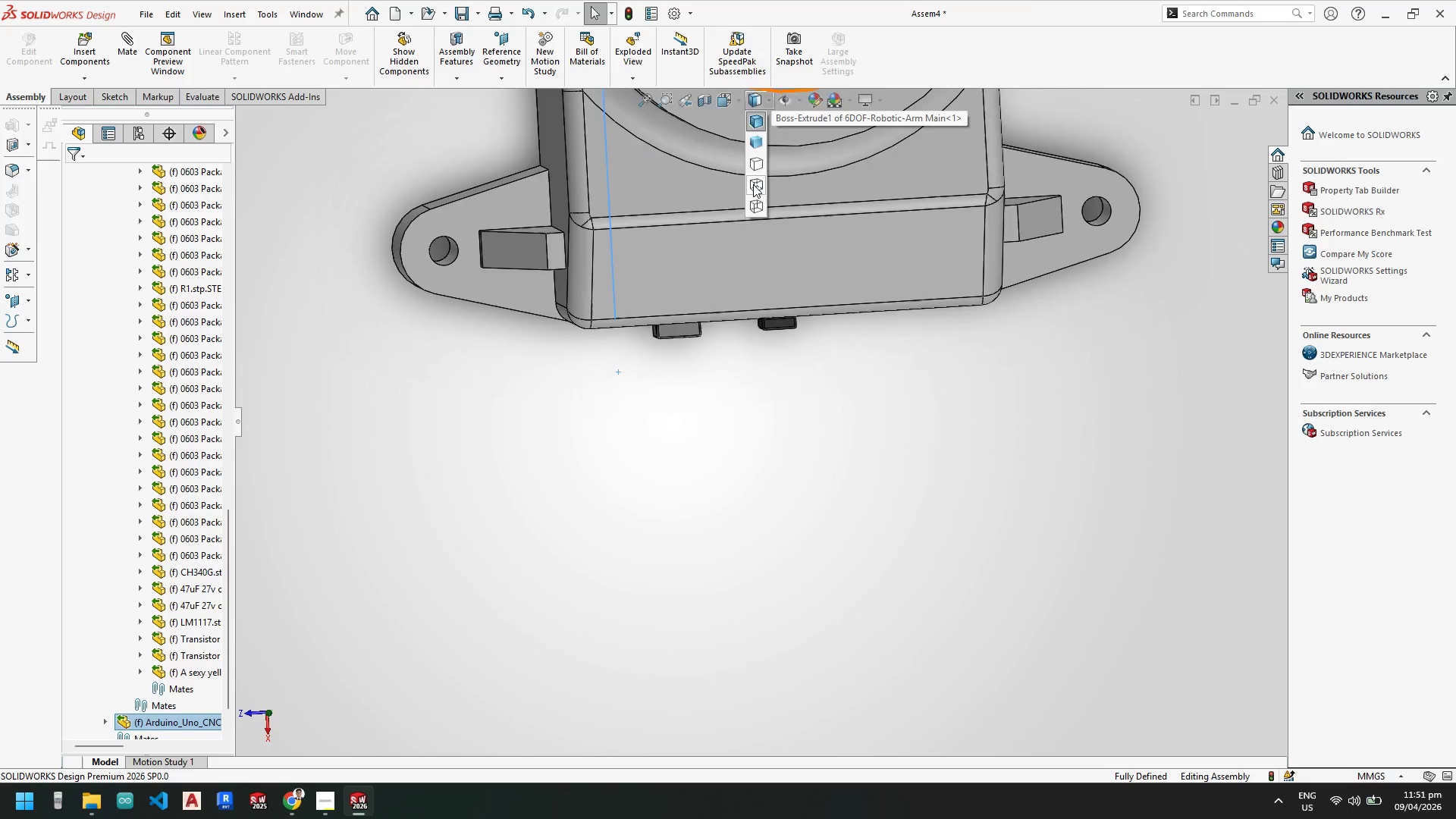 
key(Space)
 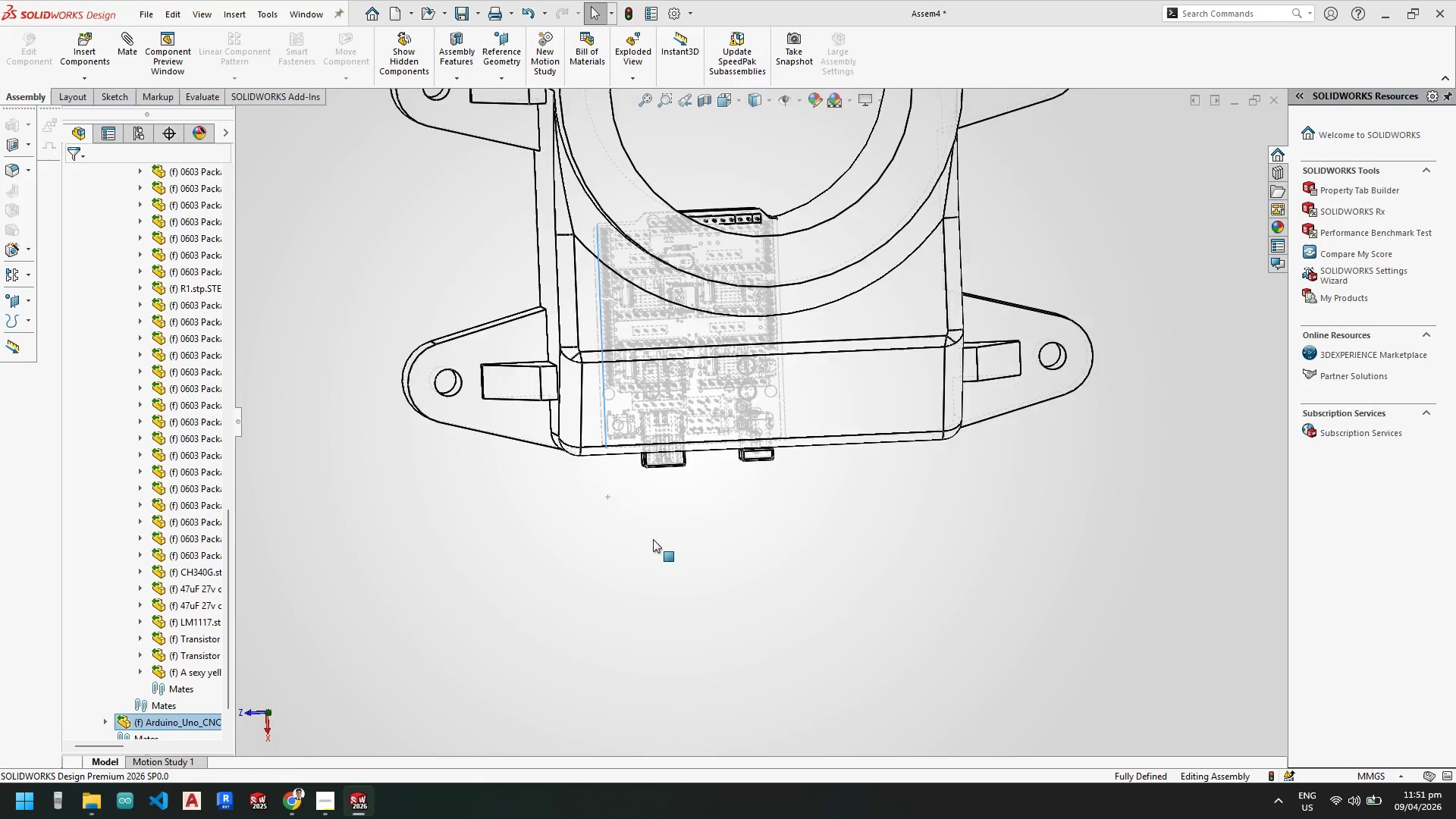 
scroll: coordinate [713, 686], scroll_direction: down, amount: 7.0
 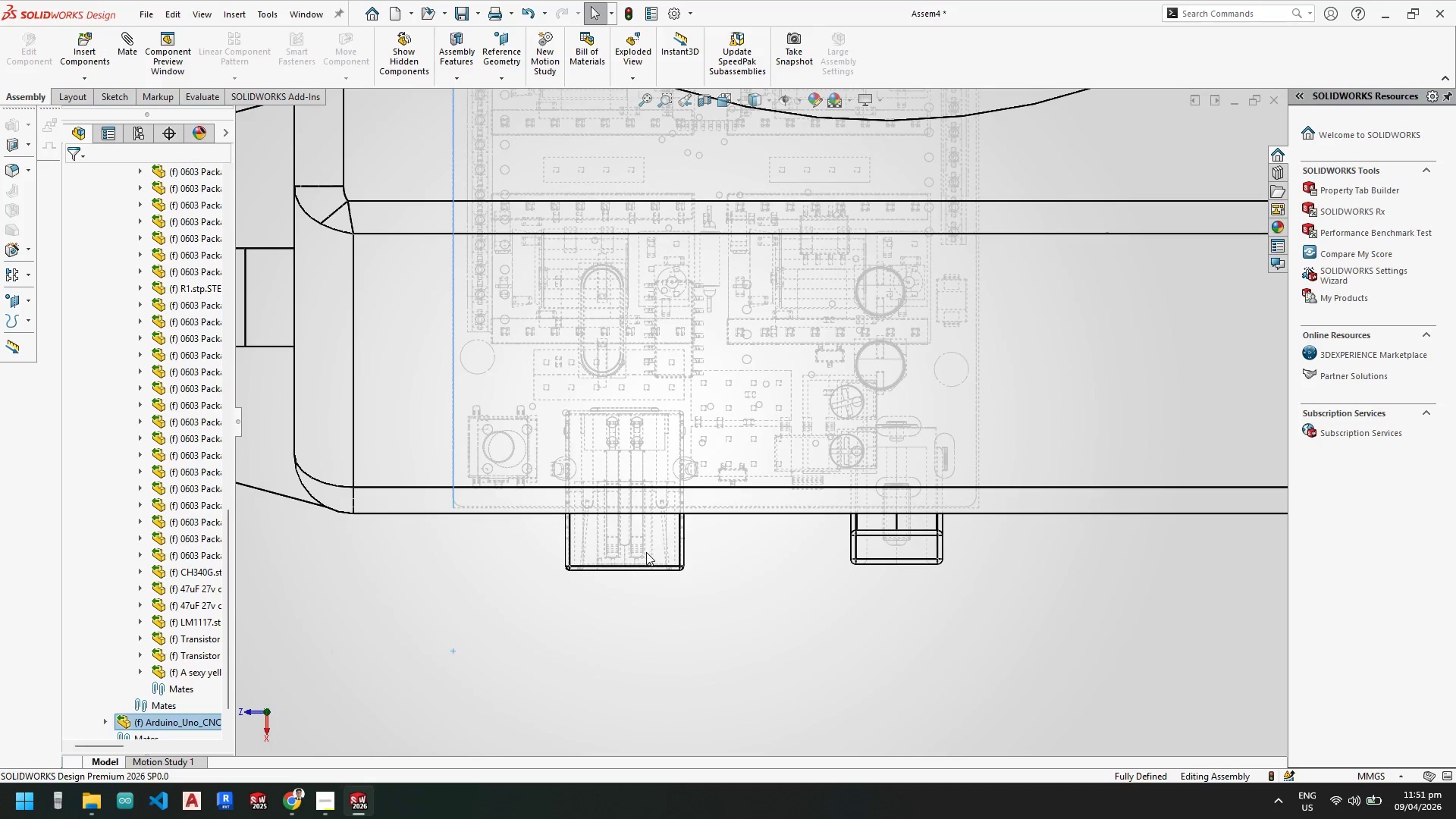 
left_click_drag(start_coordinate=[648, 552], to_coordinate=[551, 509])
 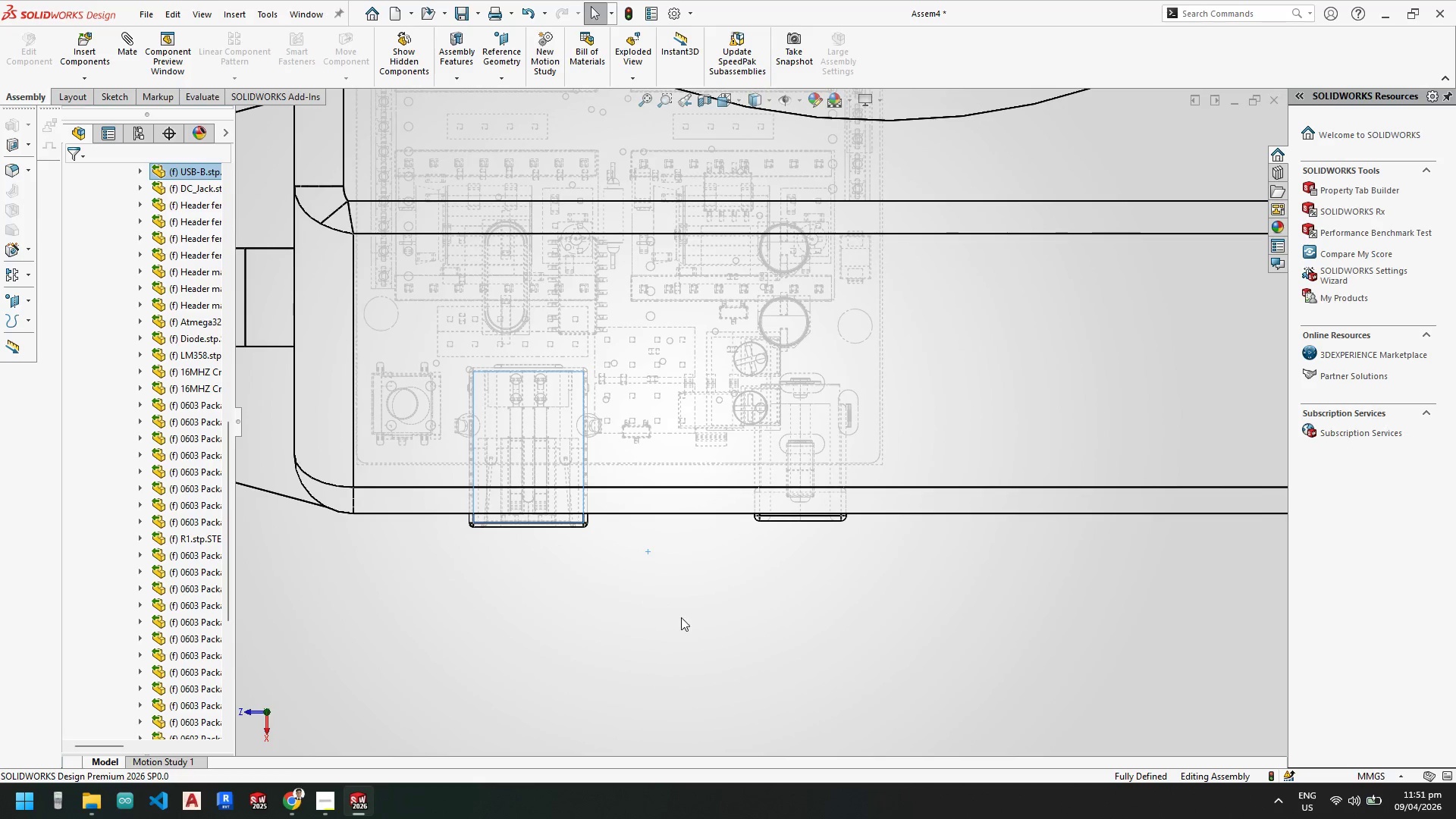 
left_click([683, 620])
 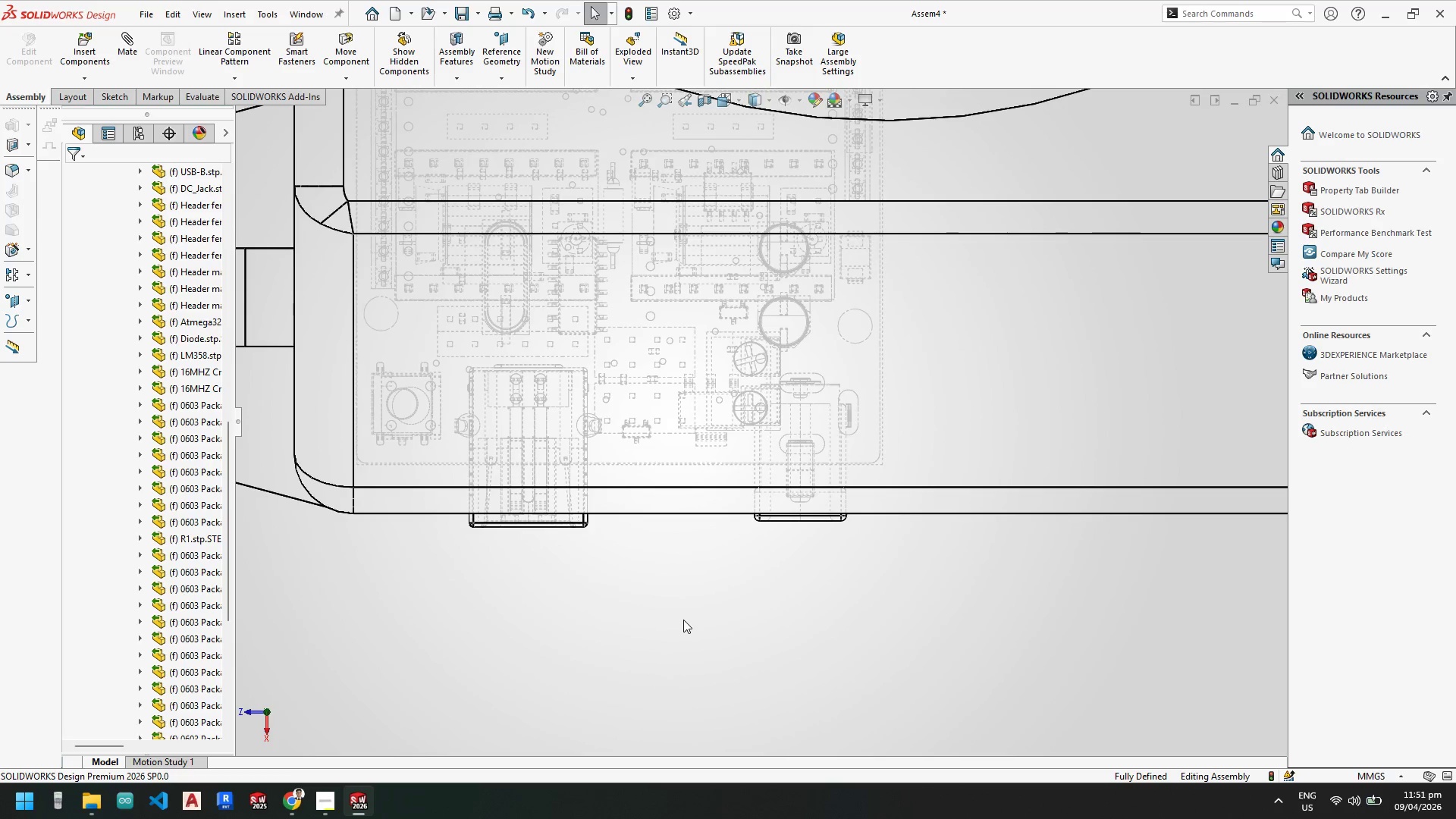 
key(Escape)
 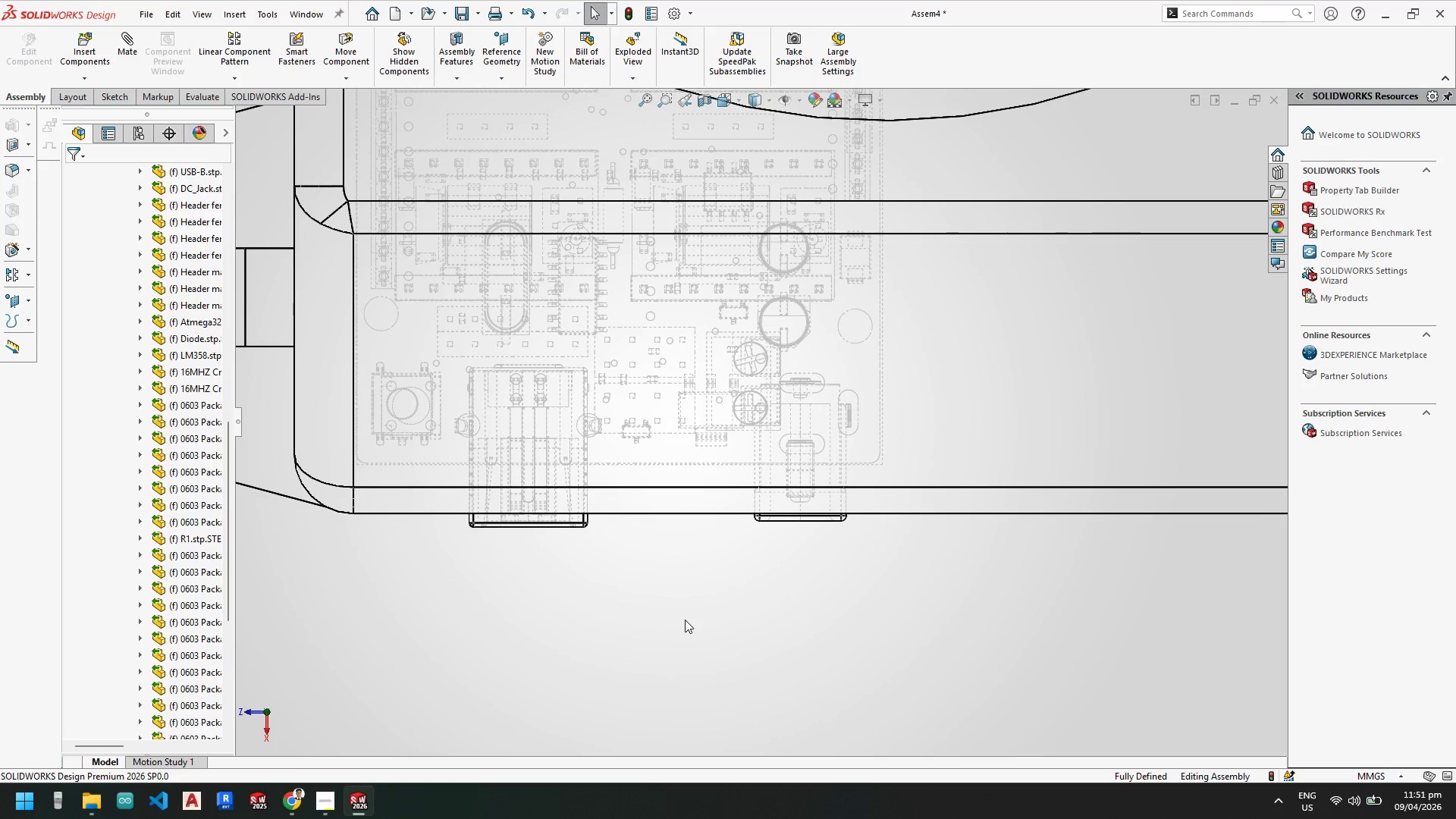 
key(Escape)
 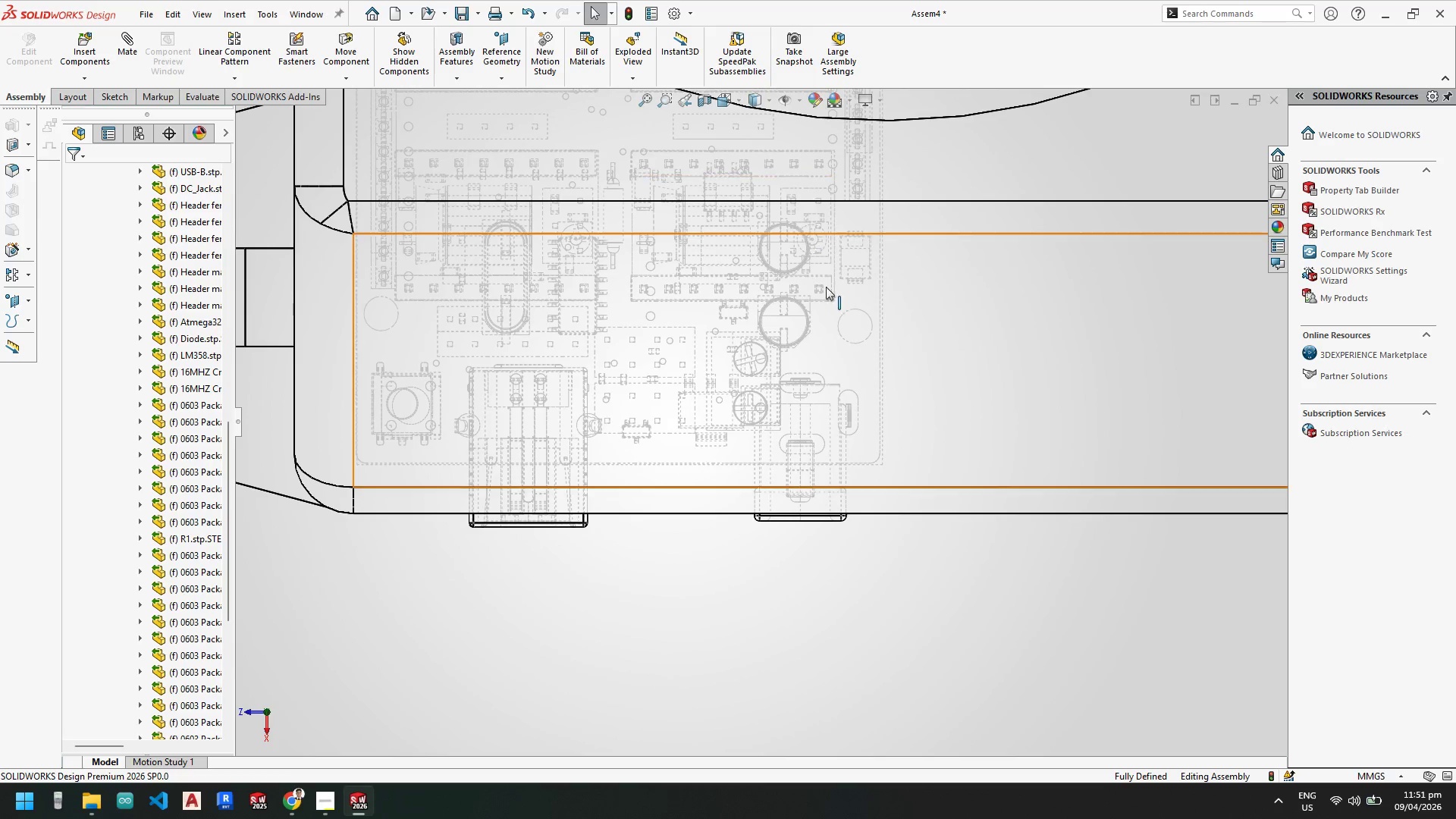 
scroll: coordinate [899, 460], scroll_direction: up, amount: 7.0
 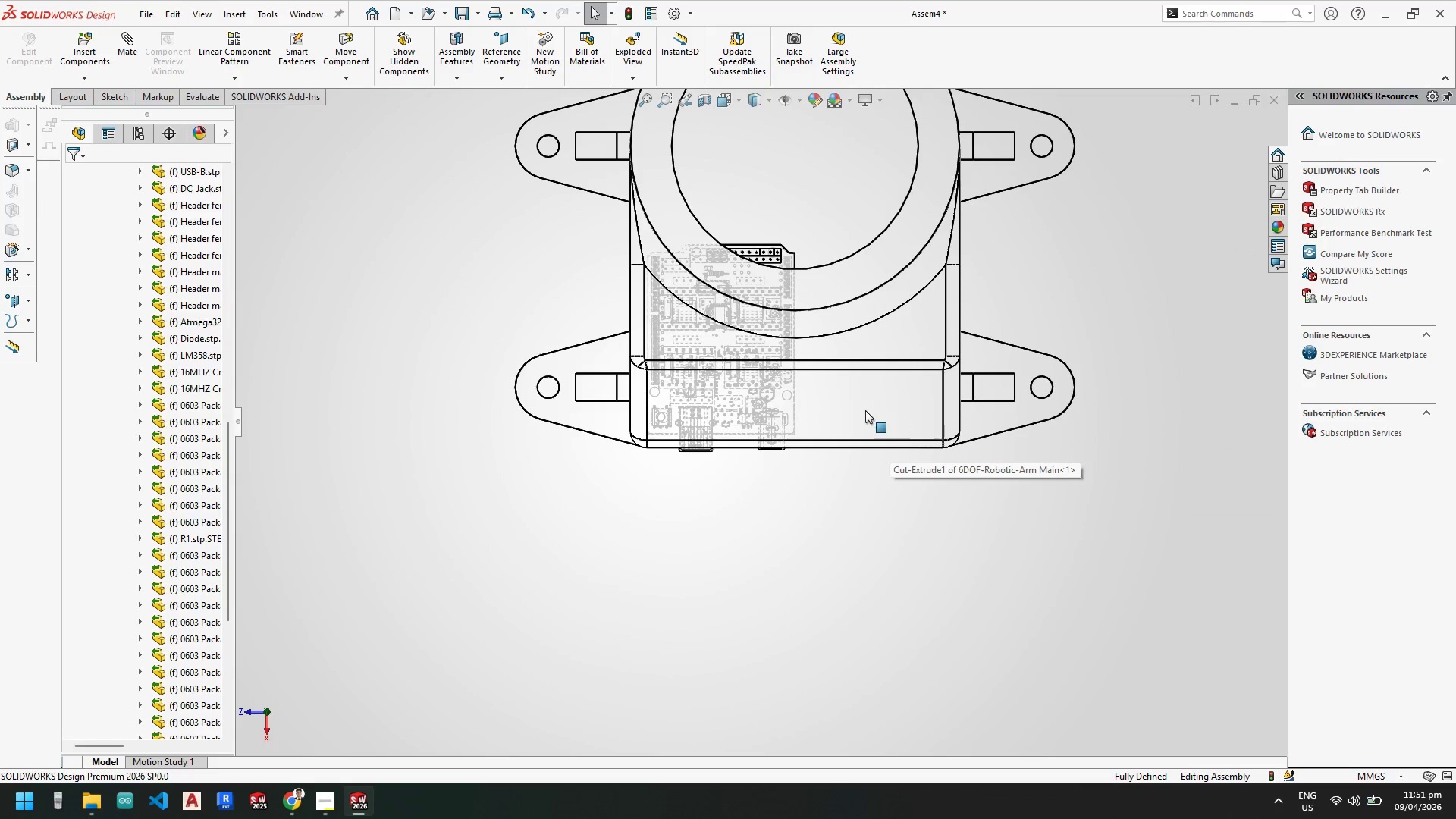 
scroll: coordinate [862, 393], scroll_direction: down, amount: 1.0
 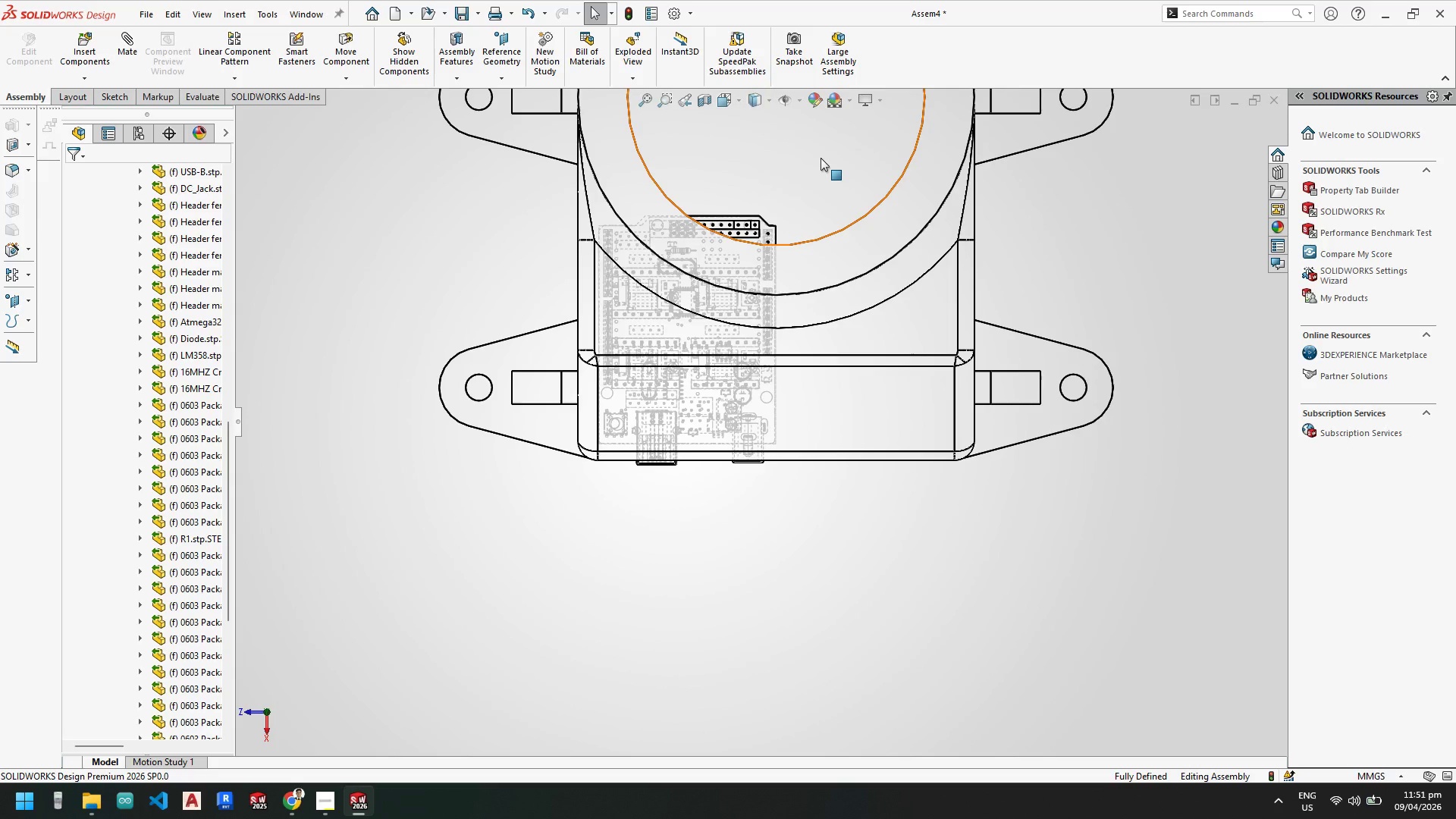 
mouse_move([758, 105])
 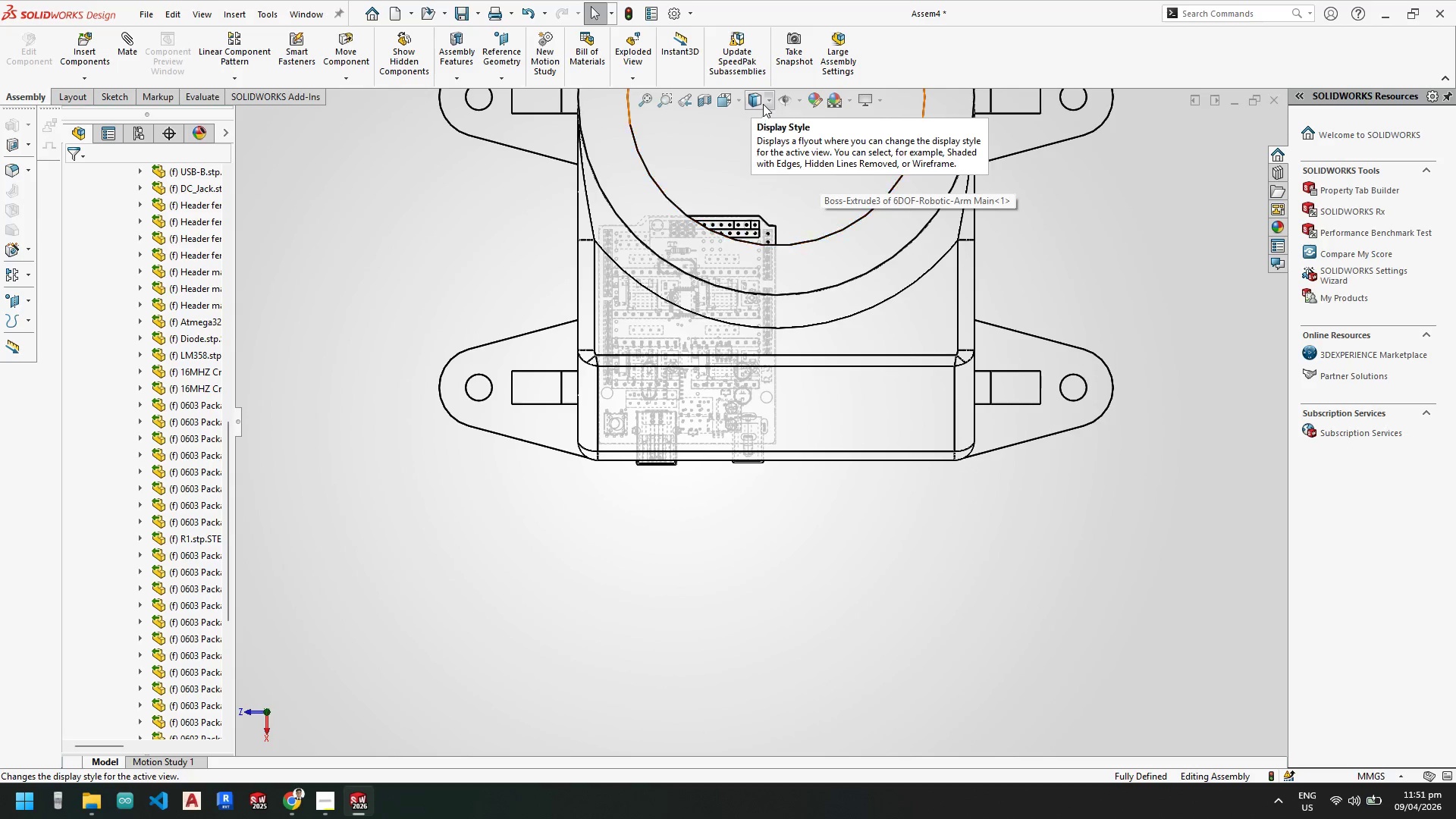 
left_click([763, 103])
 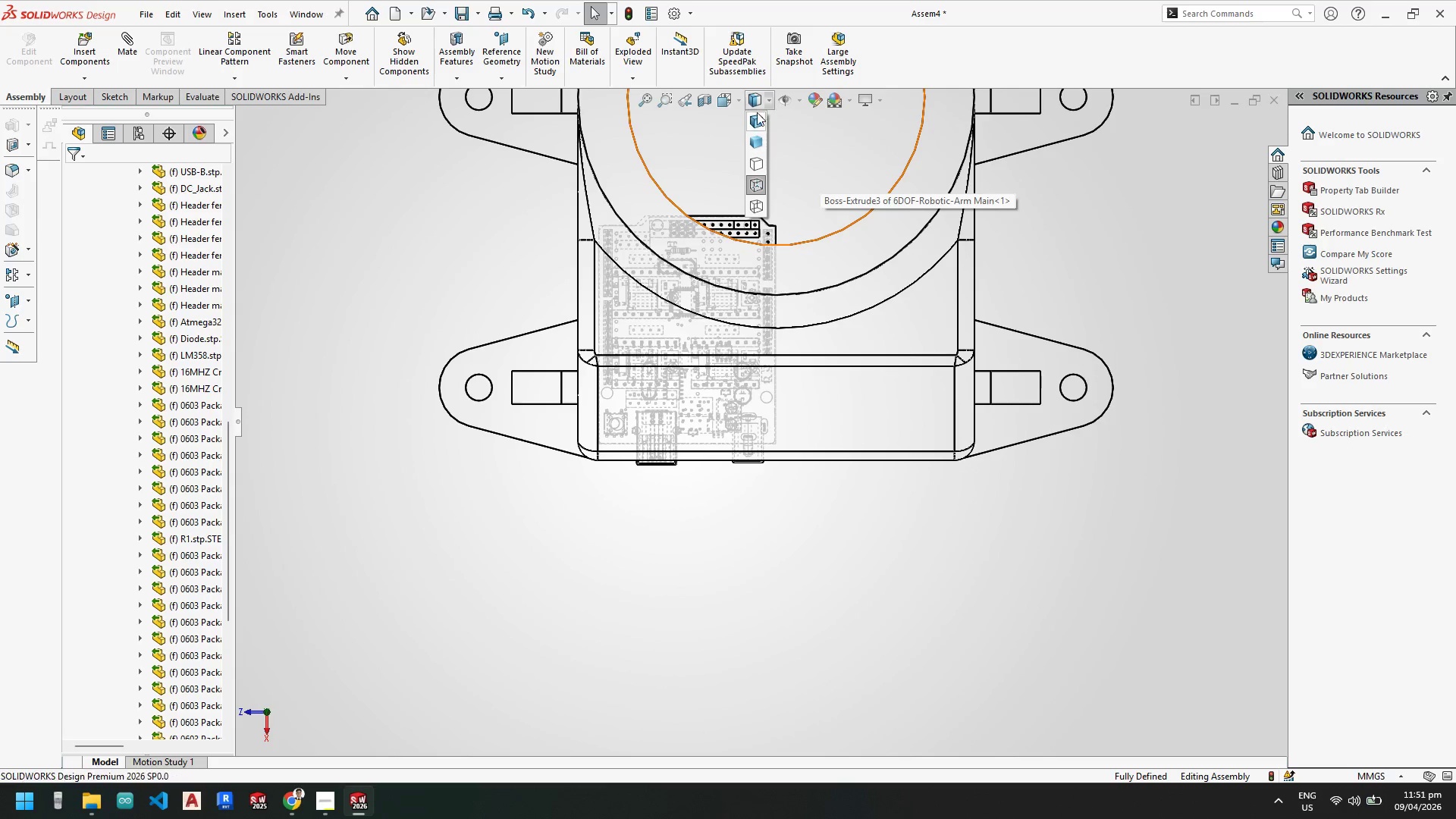 
left_click([756, 115])
 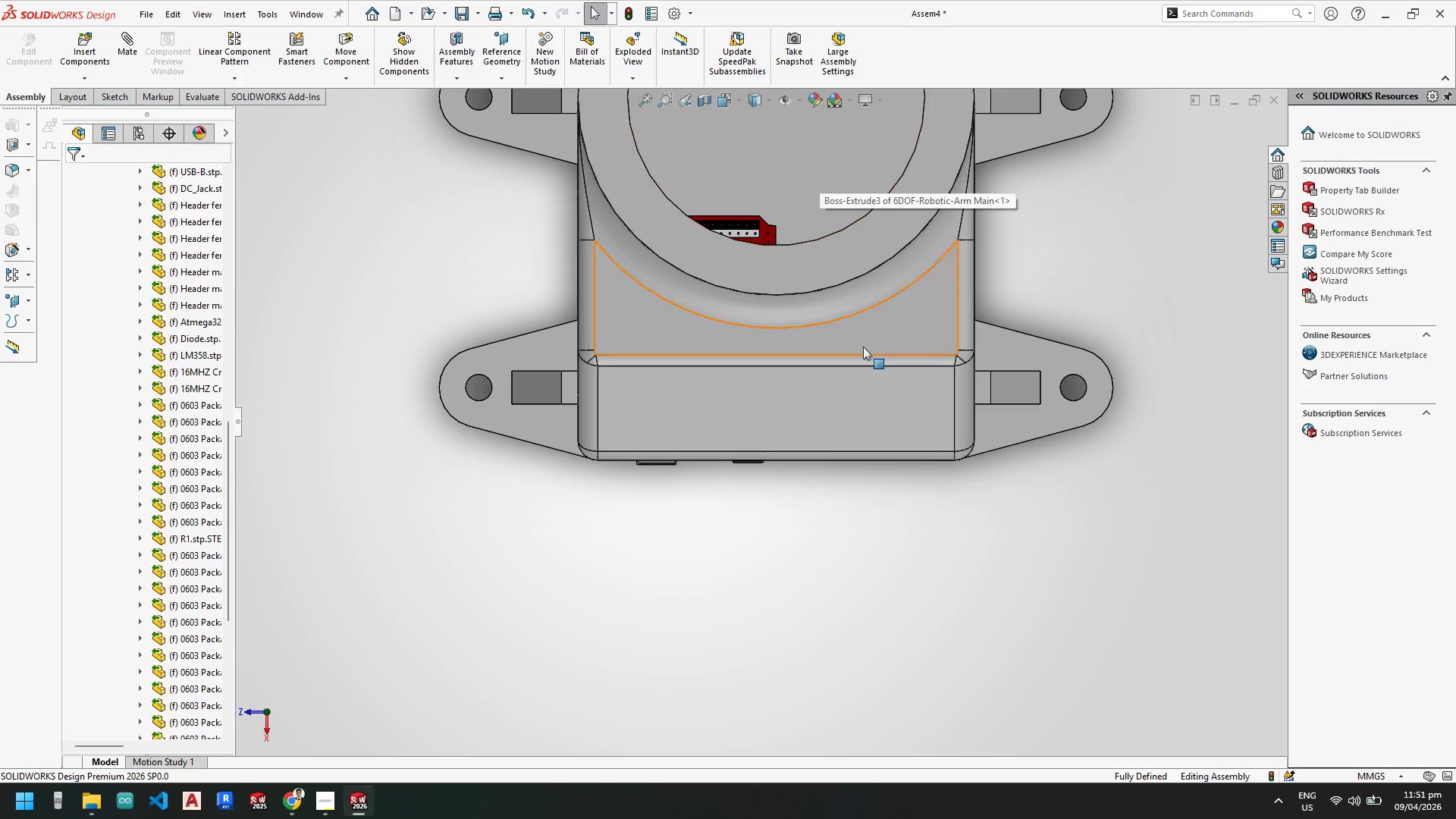 
scroll: coordinate [852, 408], scroll_direction: up, amount: 2.0
 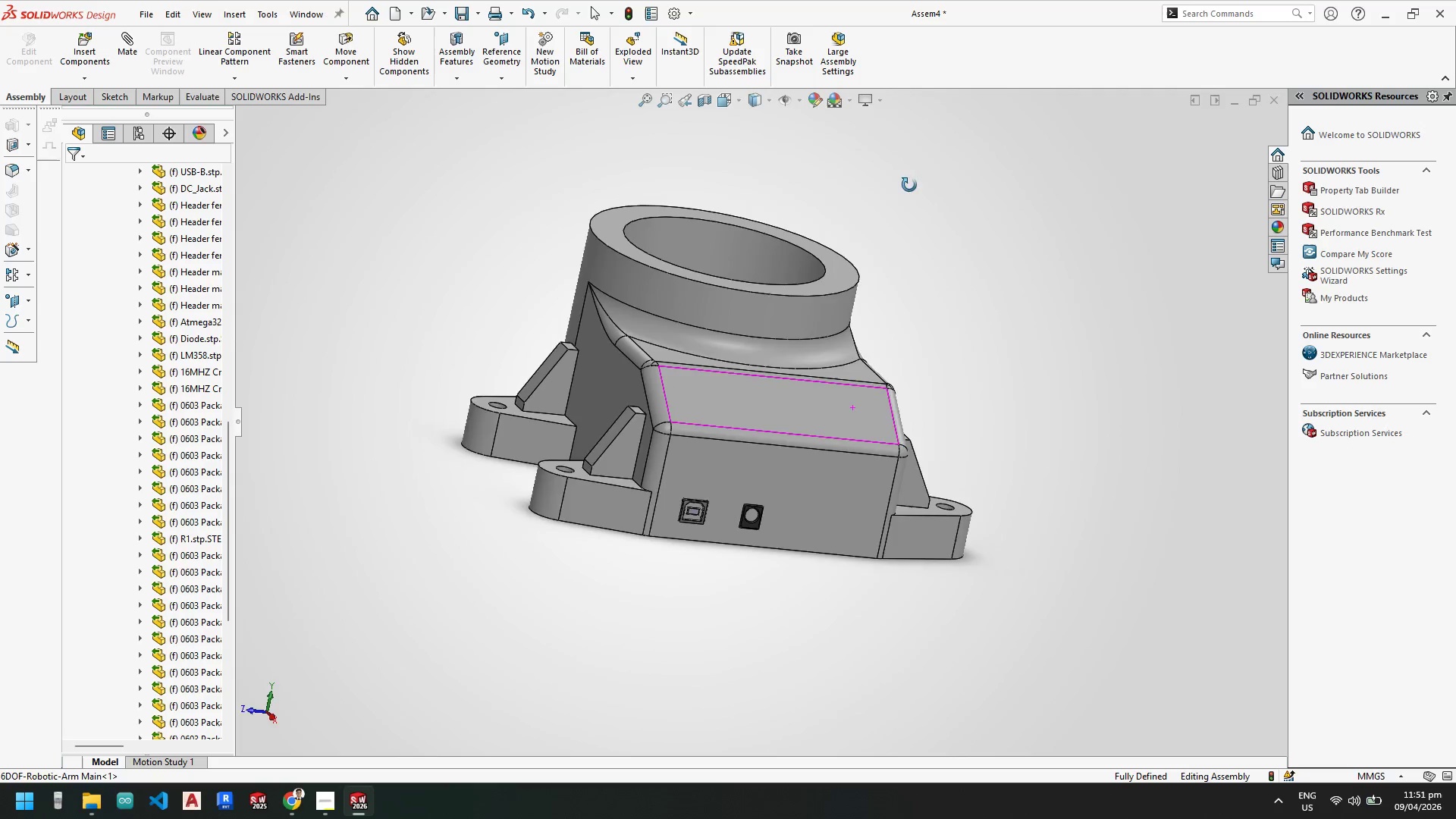 
wait(10.84)
 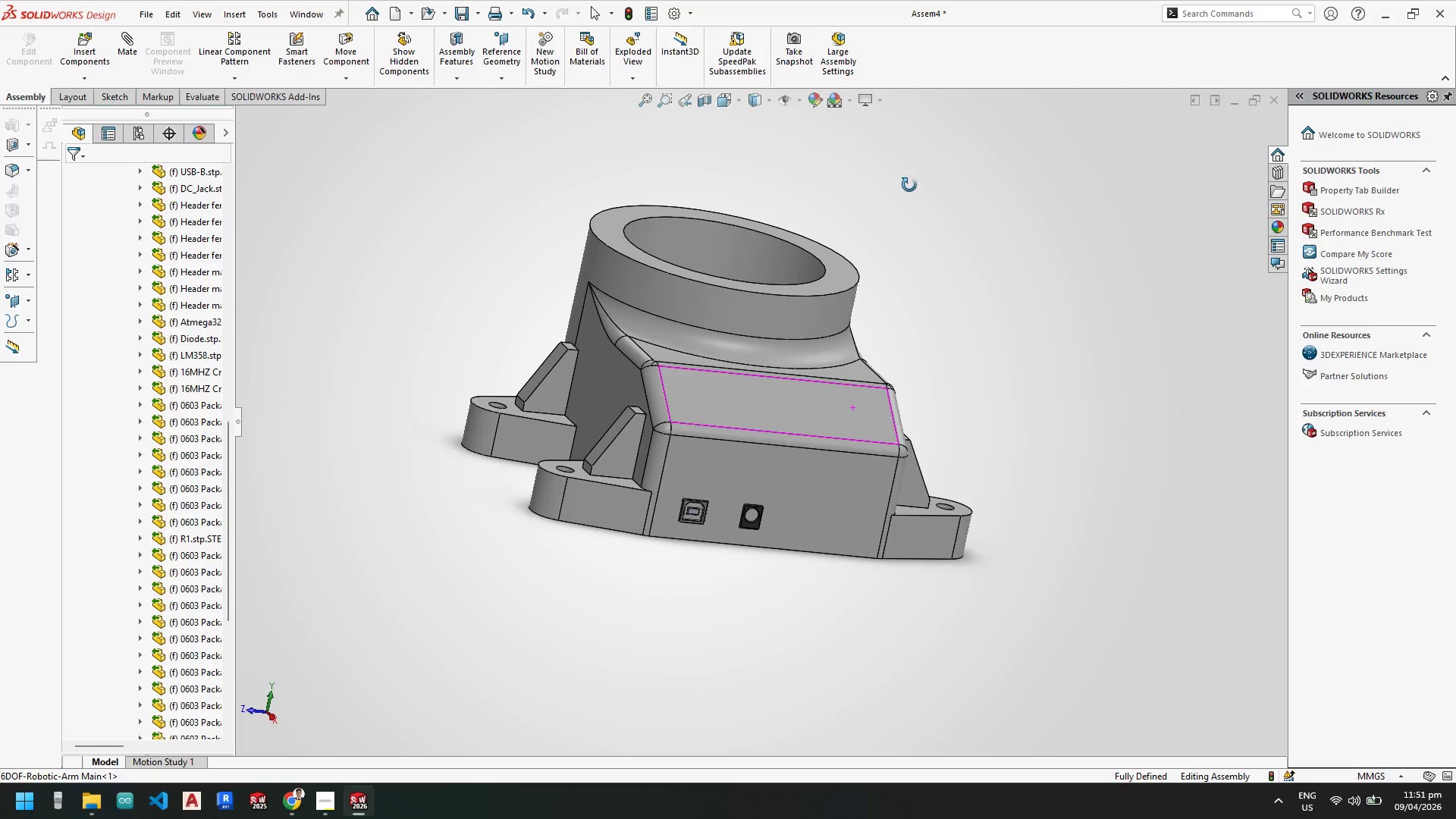 
scroll: coordinate [764, 529], scroll_direction: down, amount: 8.0
 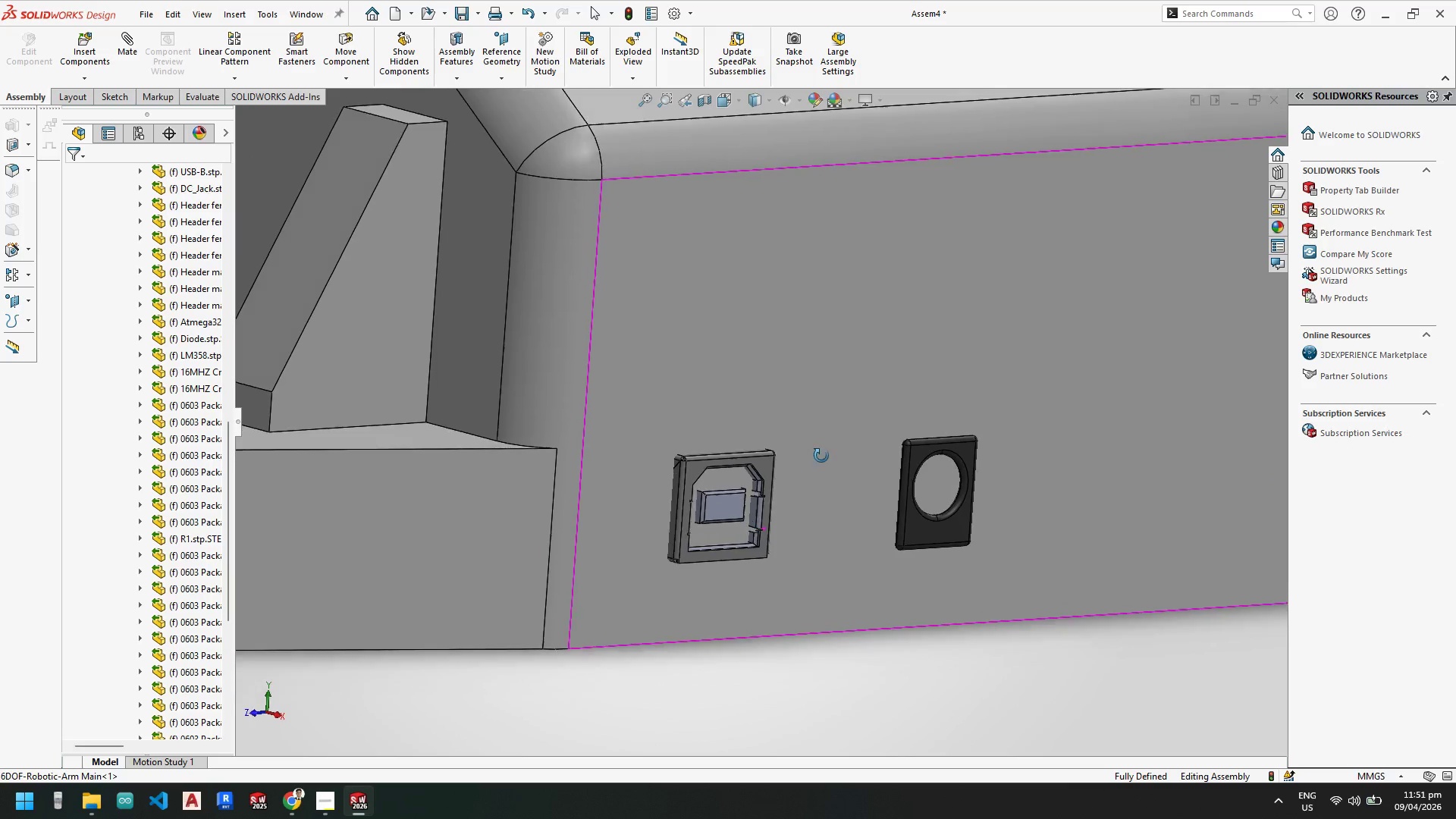 
scroll: coordinate [836, 524], scroll_direction: up, amount: 8.0
 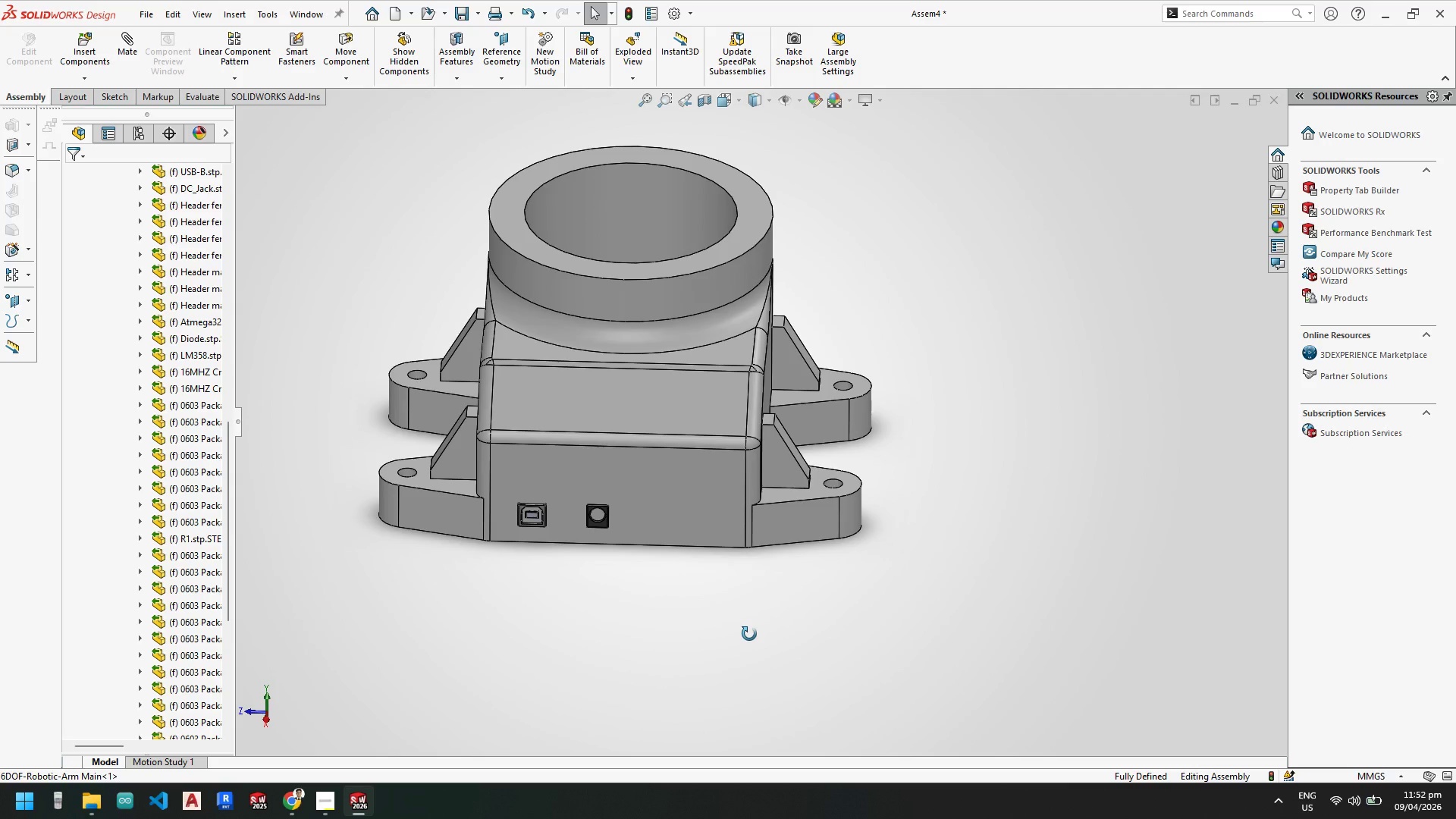 
wait(9.3)
 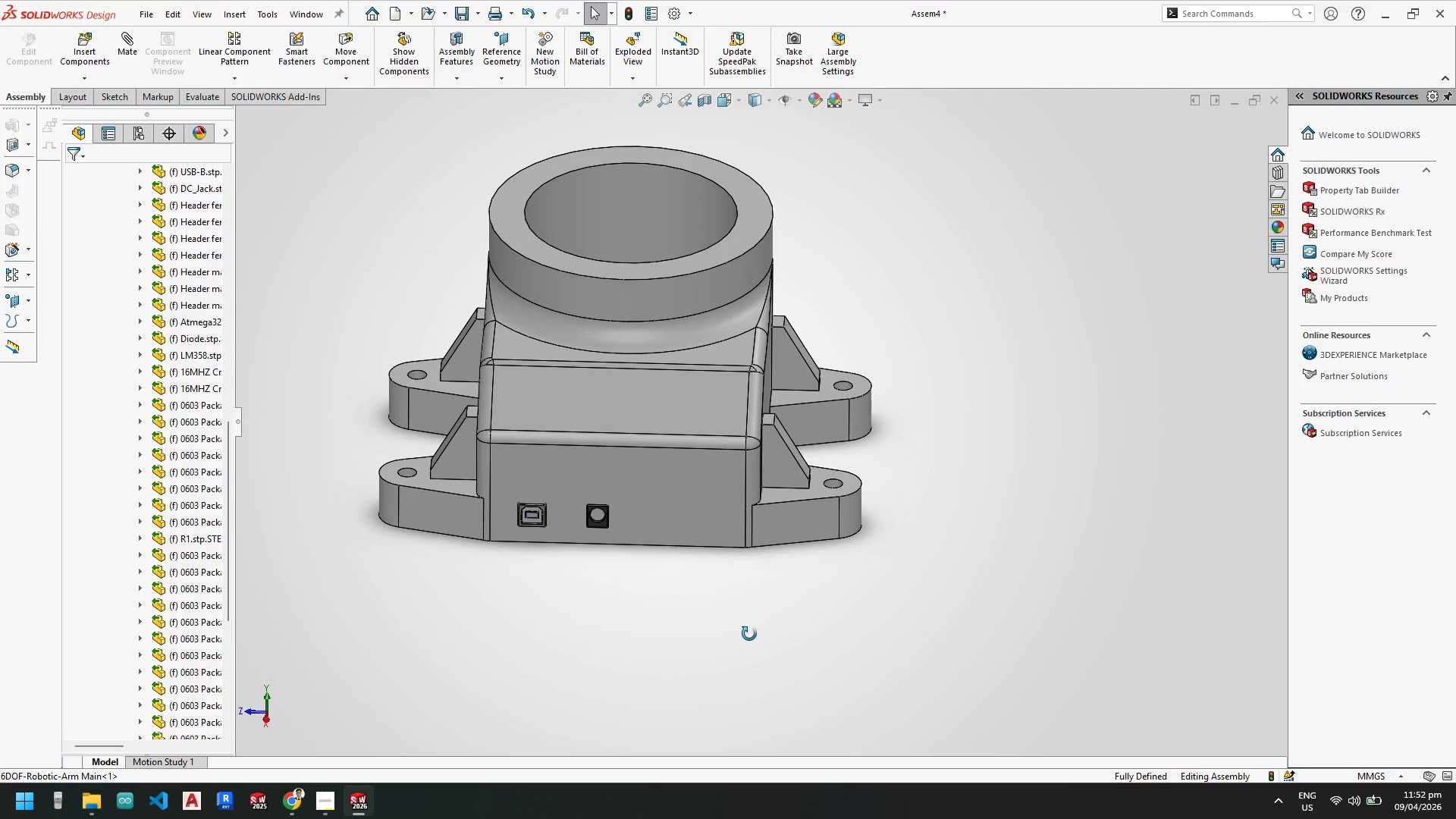 
left_click([284, 797])
 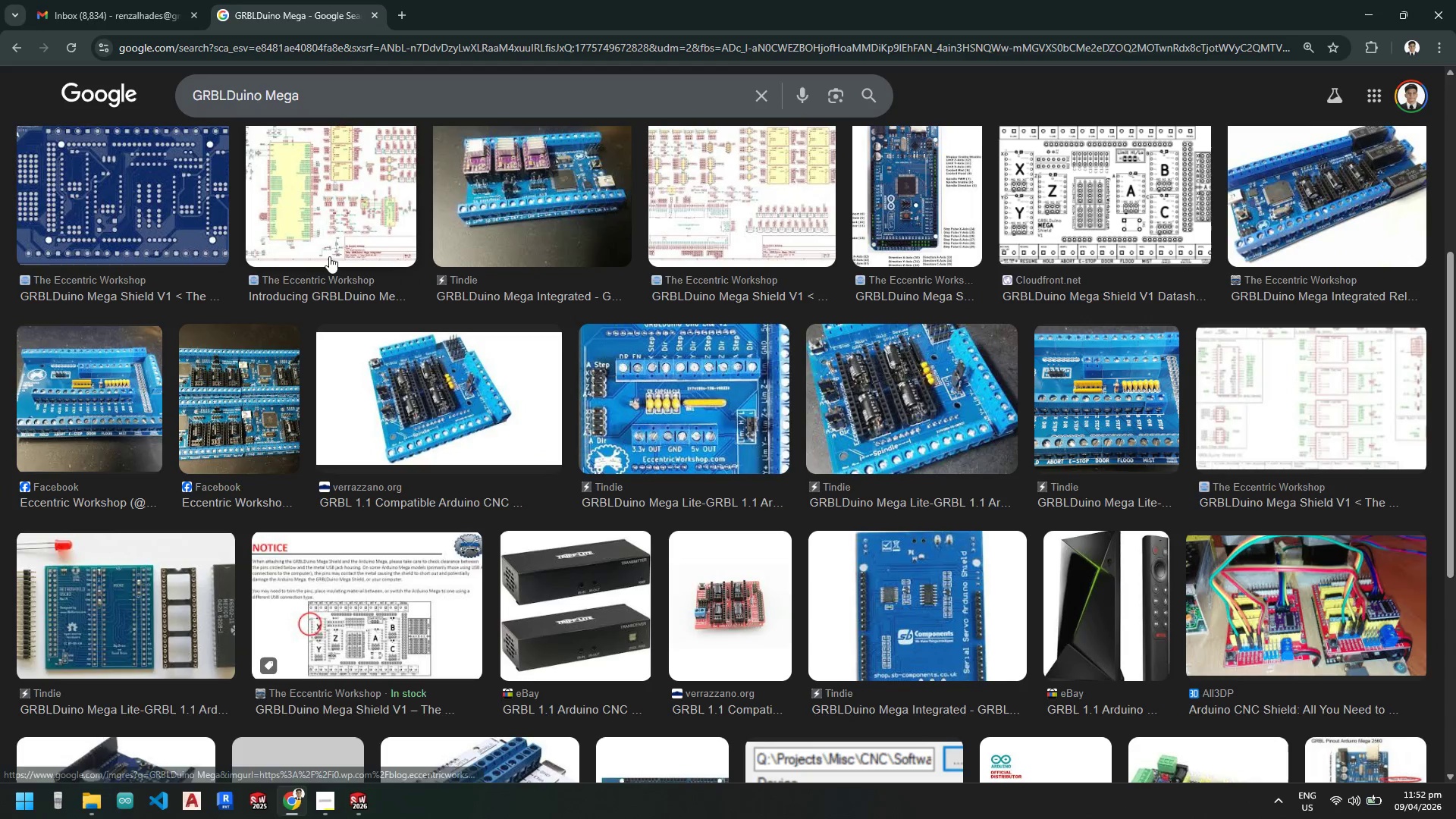 
left_click_drag(start_coordinate=[356, 95], to_coordinate=[52, 81])
 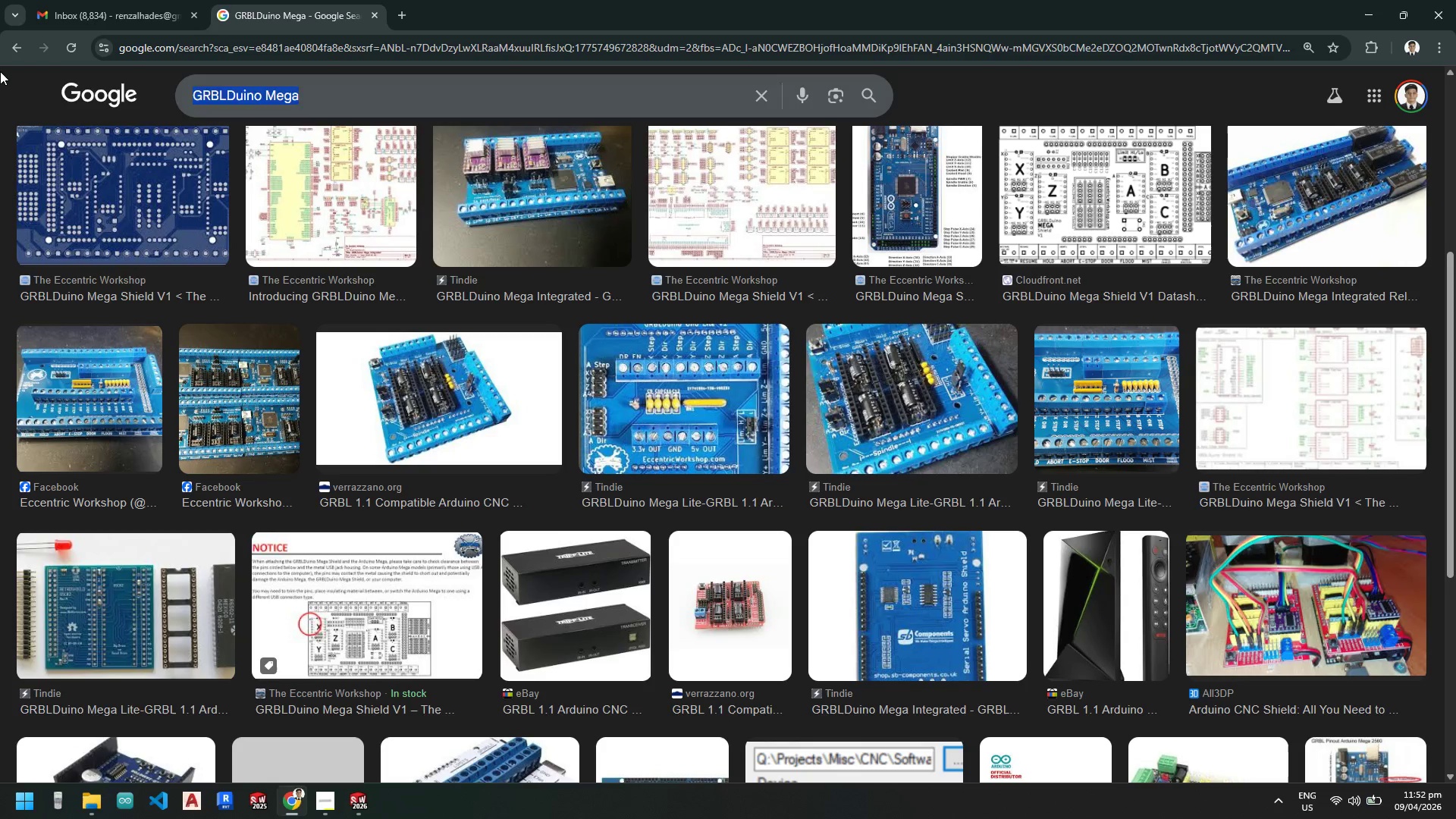 
type(arduino cnc)
 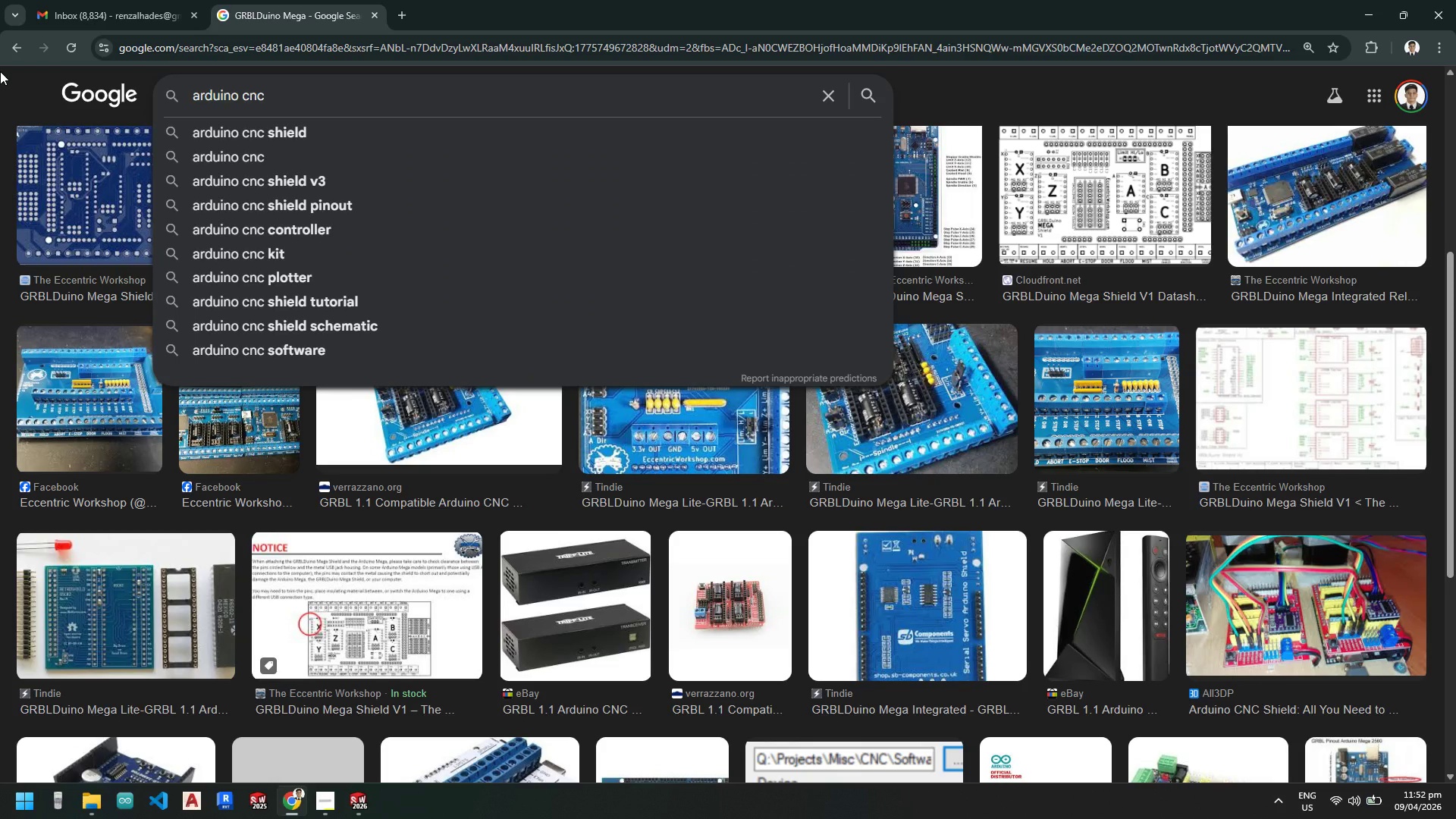 
key(ArrowDown)
 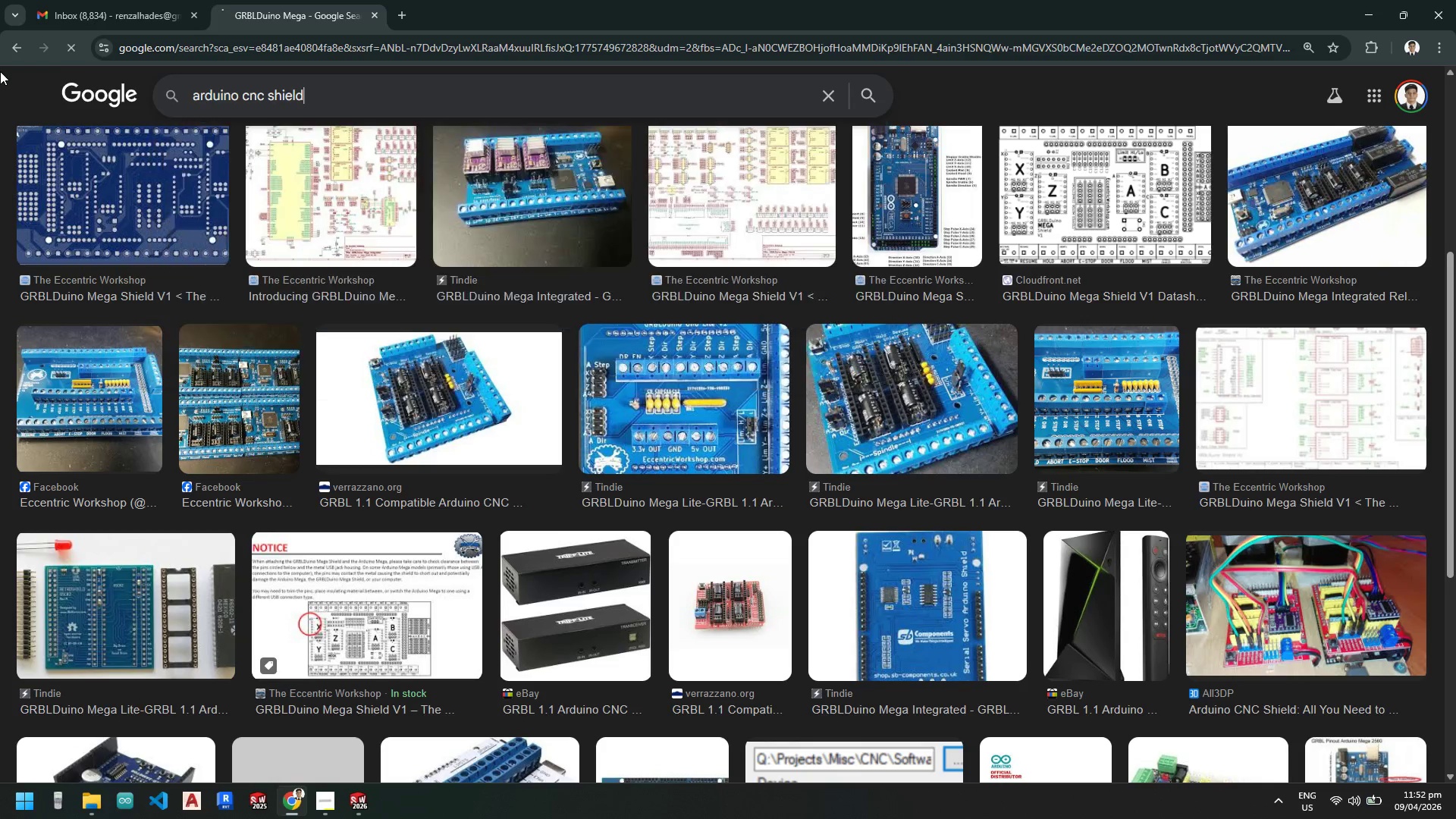 
key(Enter)
 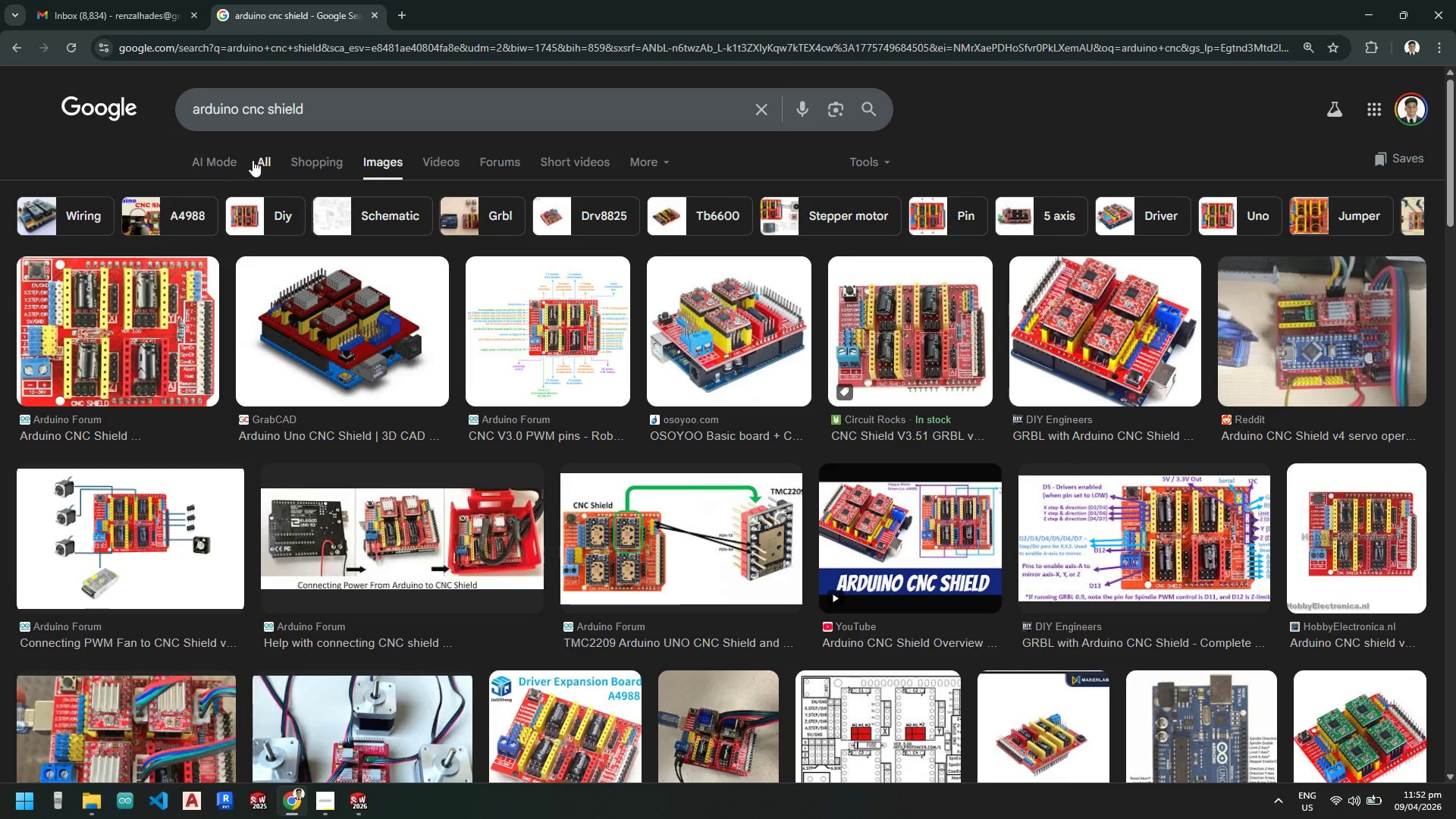 
left_click([264, 158])
 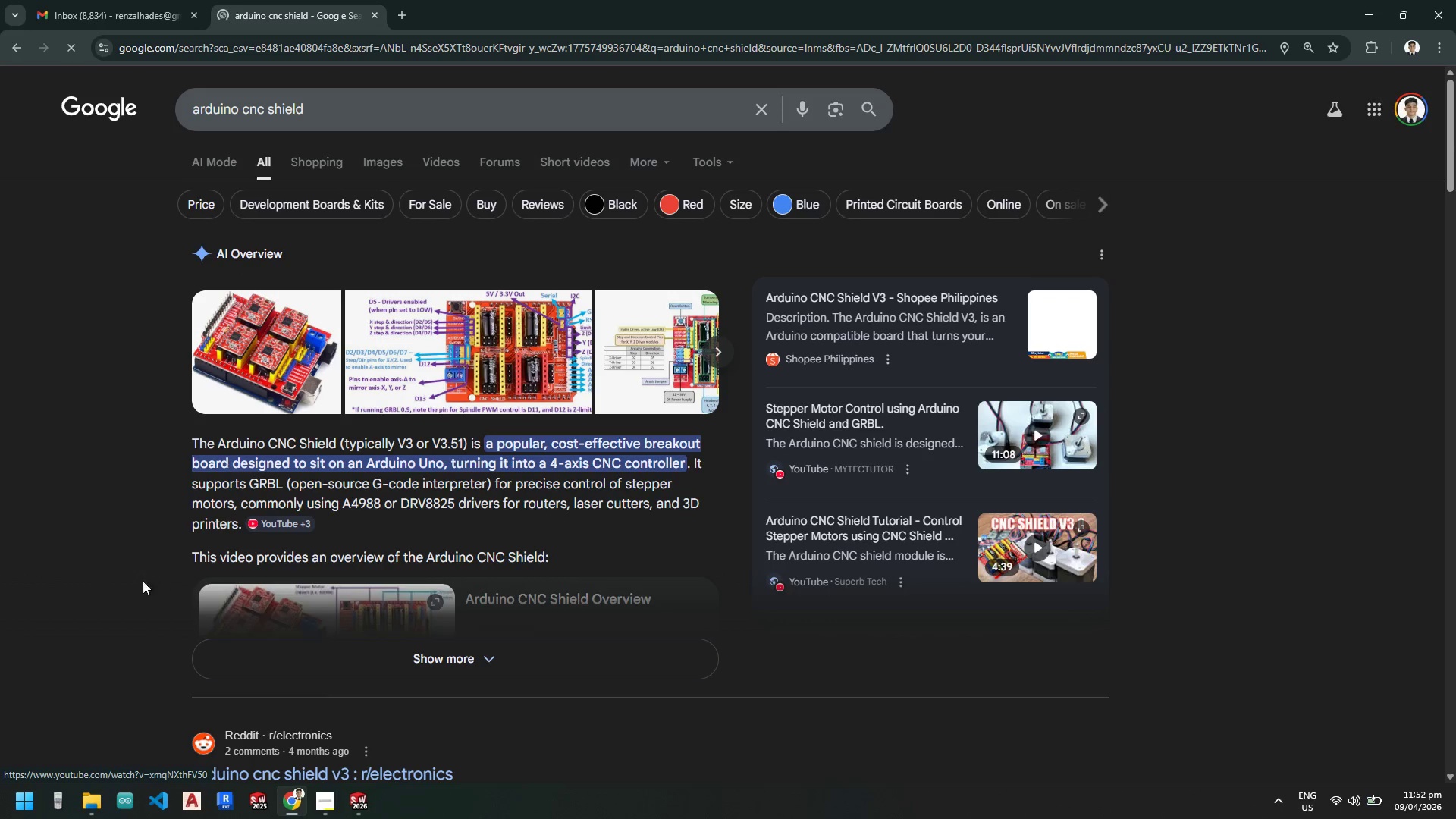 
scroll: coordinate [114, 557], scroll_direction: down, amount: 3.0
 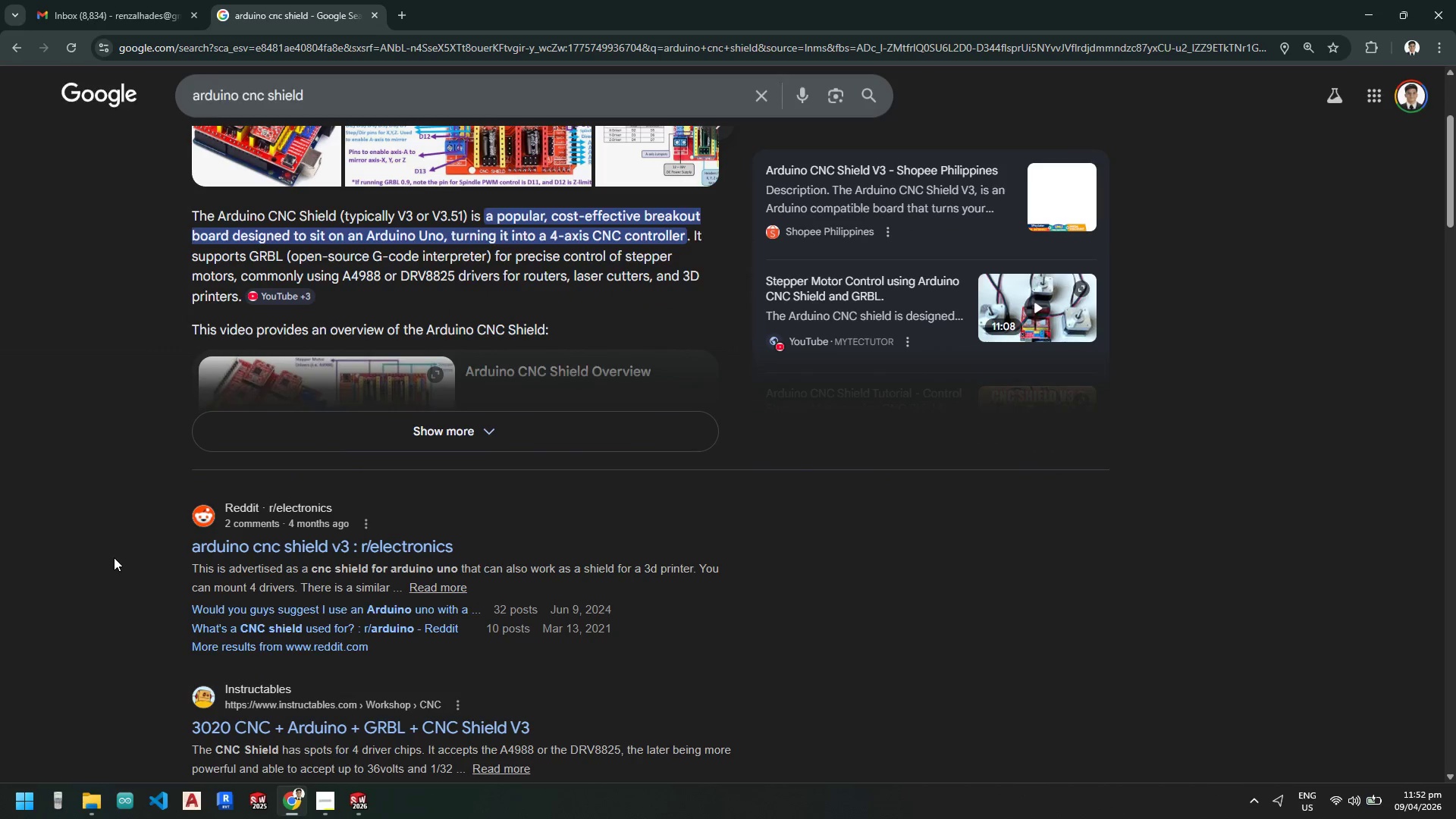 
scroll: coordinate [139, 544], scroll_direction: up, amount: 6.0
 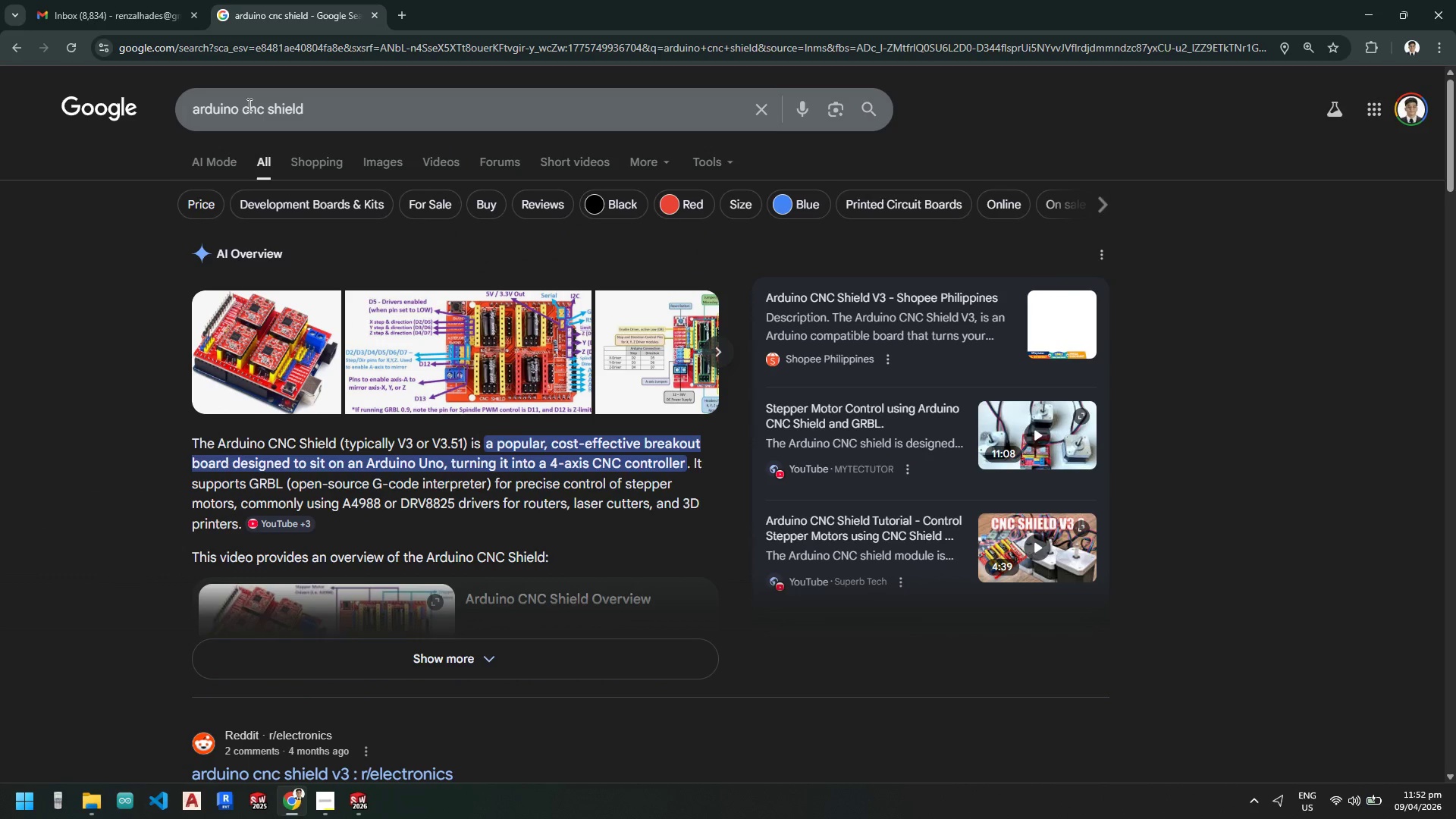 
left_click([241, 105])
 